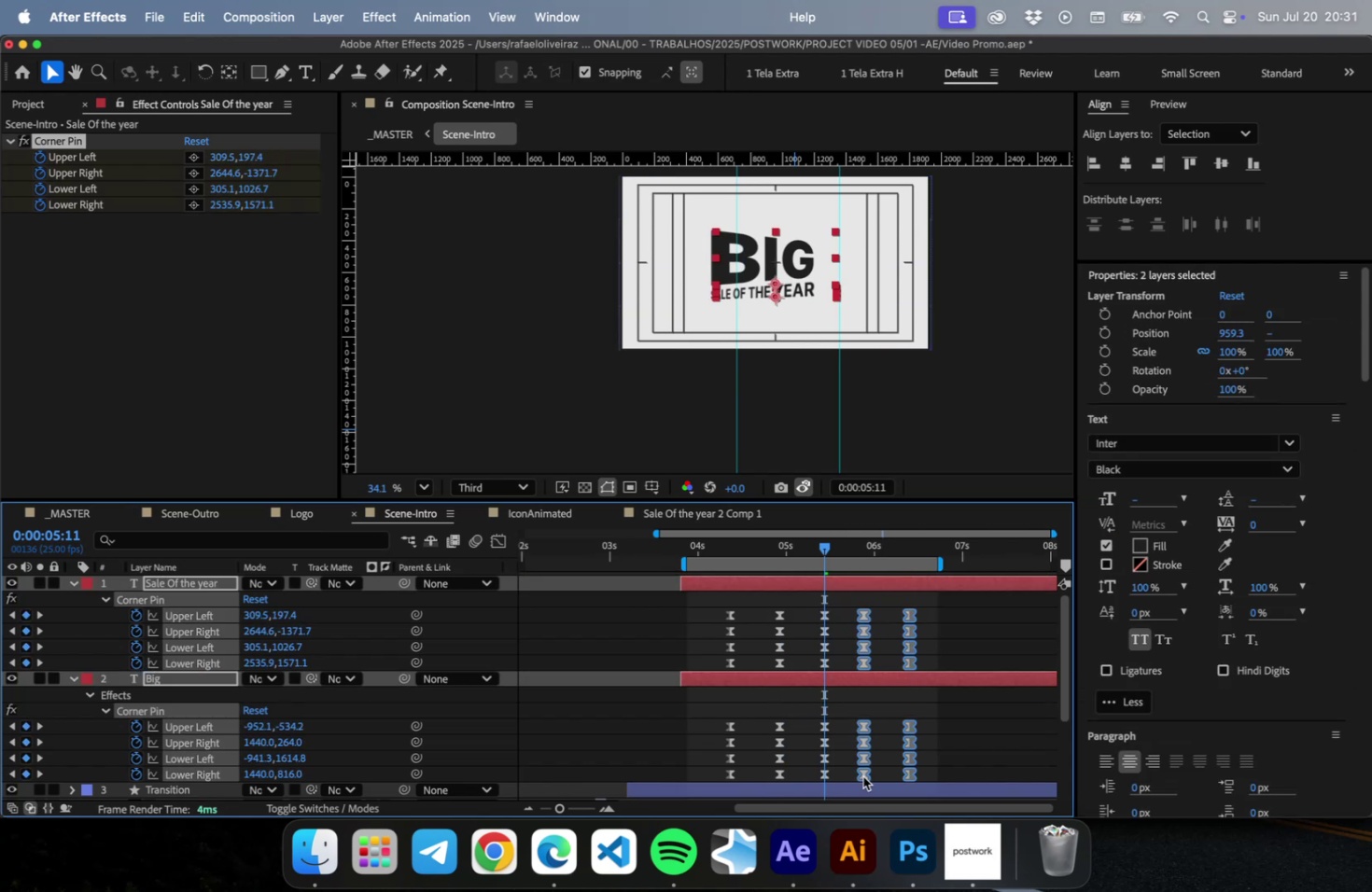 
left_click_drag(start_coordinate=[858, 775], to_coordinate=[874, 772])
 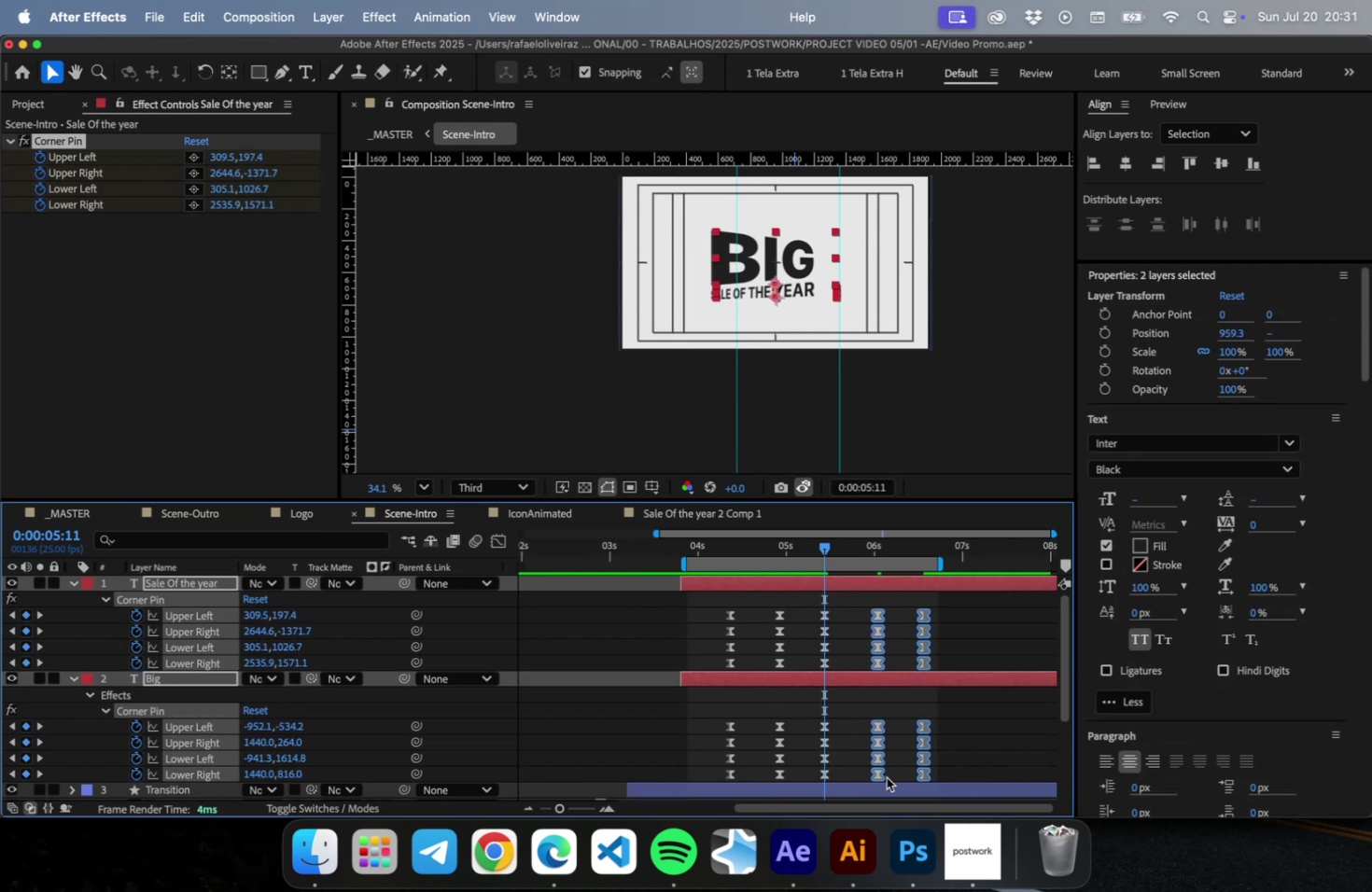 
left_click_drag(start_coordinate=[886, 775], to_coordinate=[843, 615])
 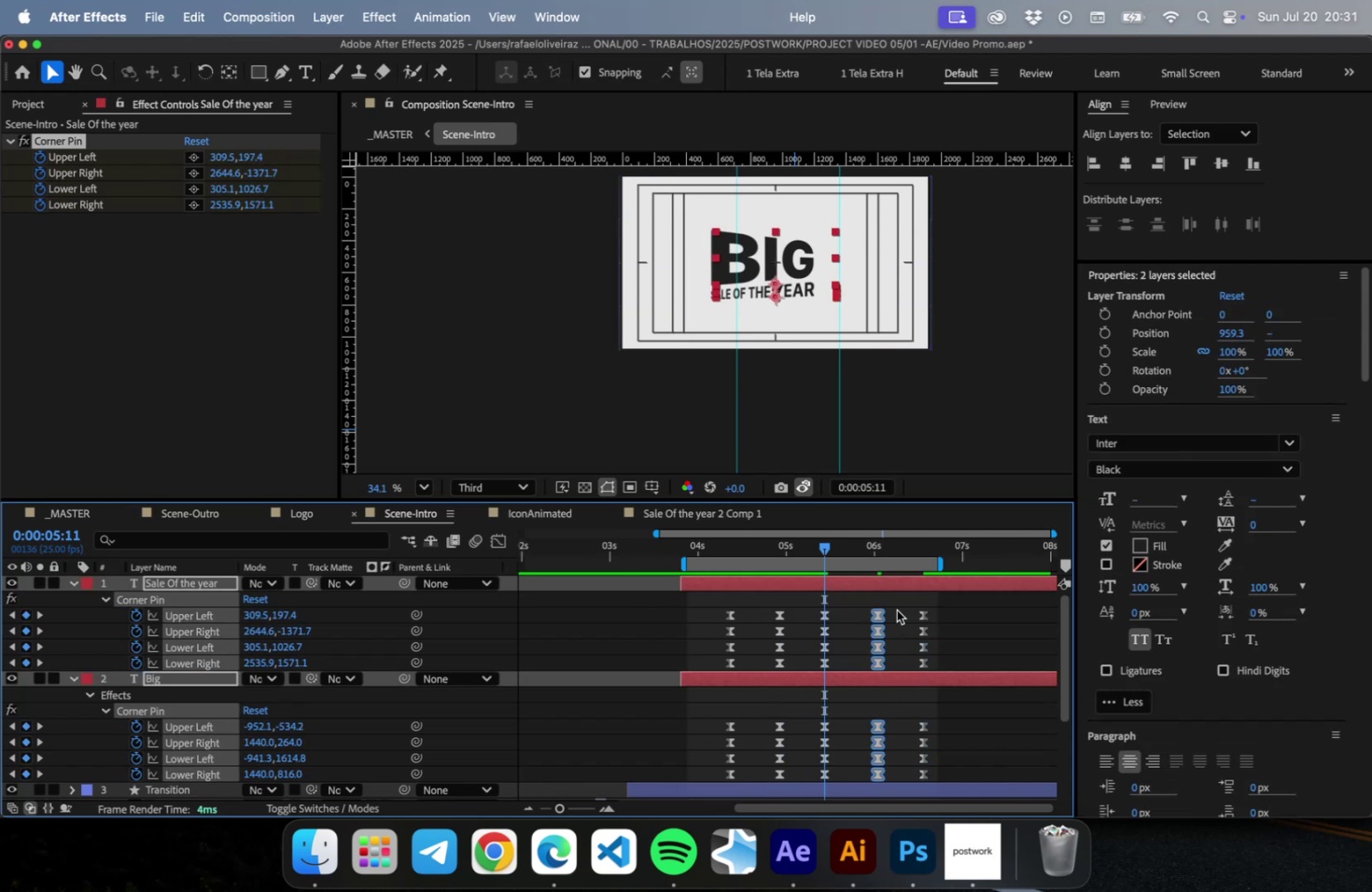 
key(Meta+C)
 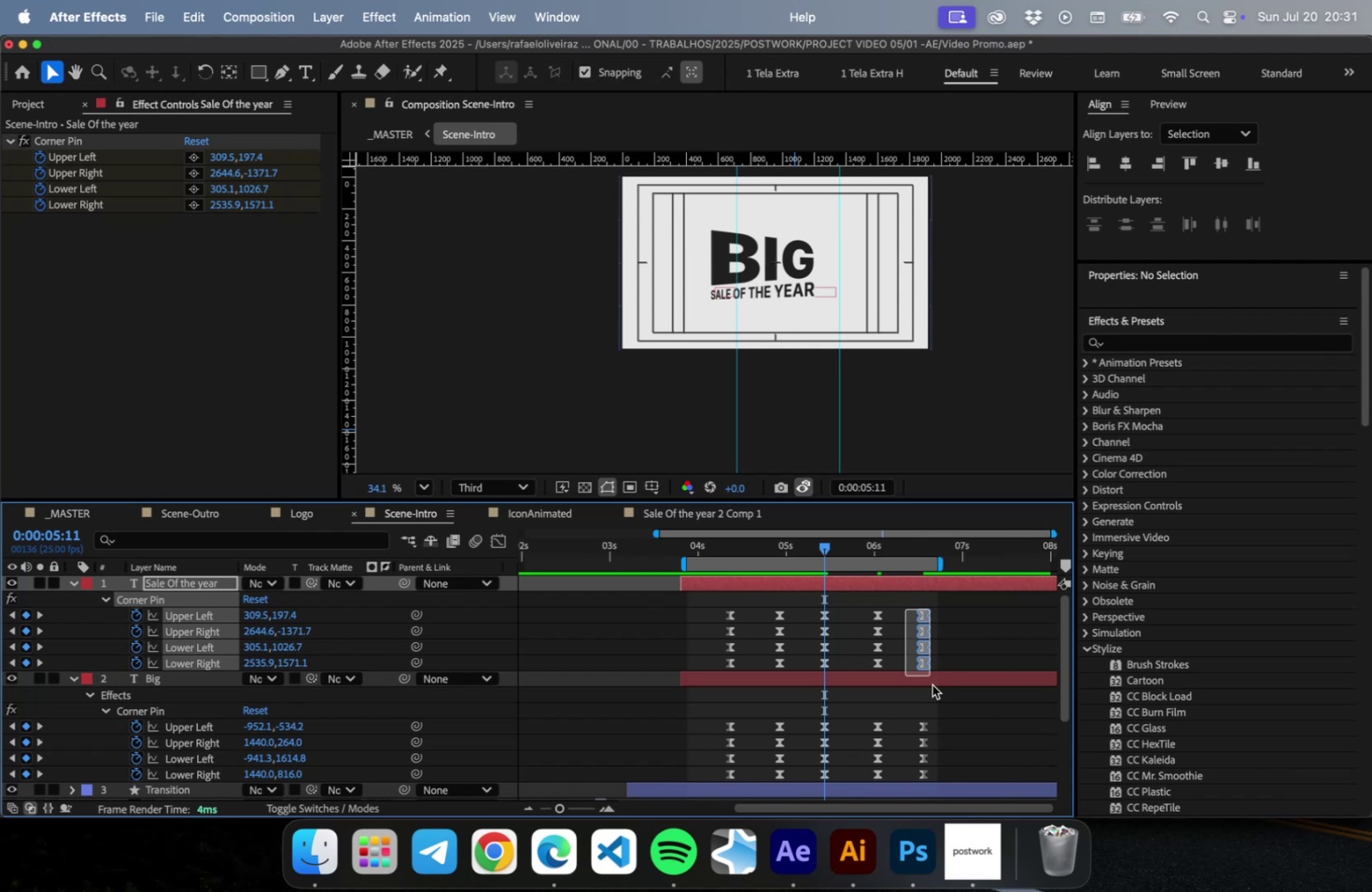 
left_click_drag(start_coordinate=[904, 608], to_coordinate=[969, 784])
 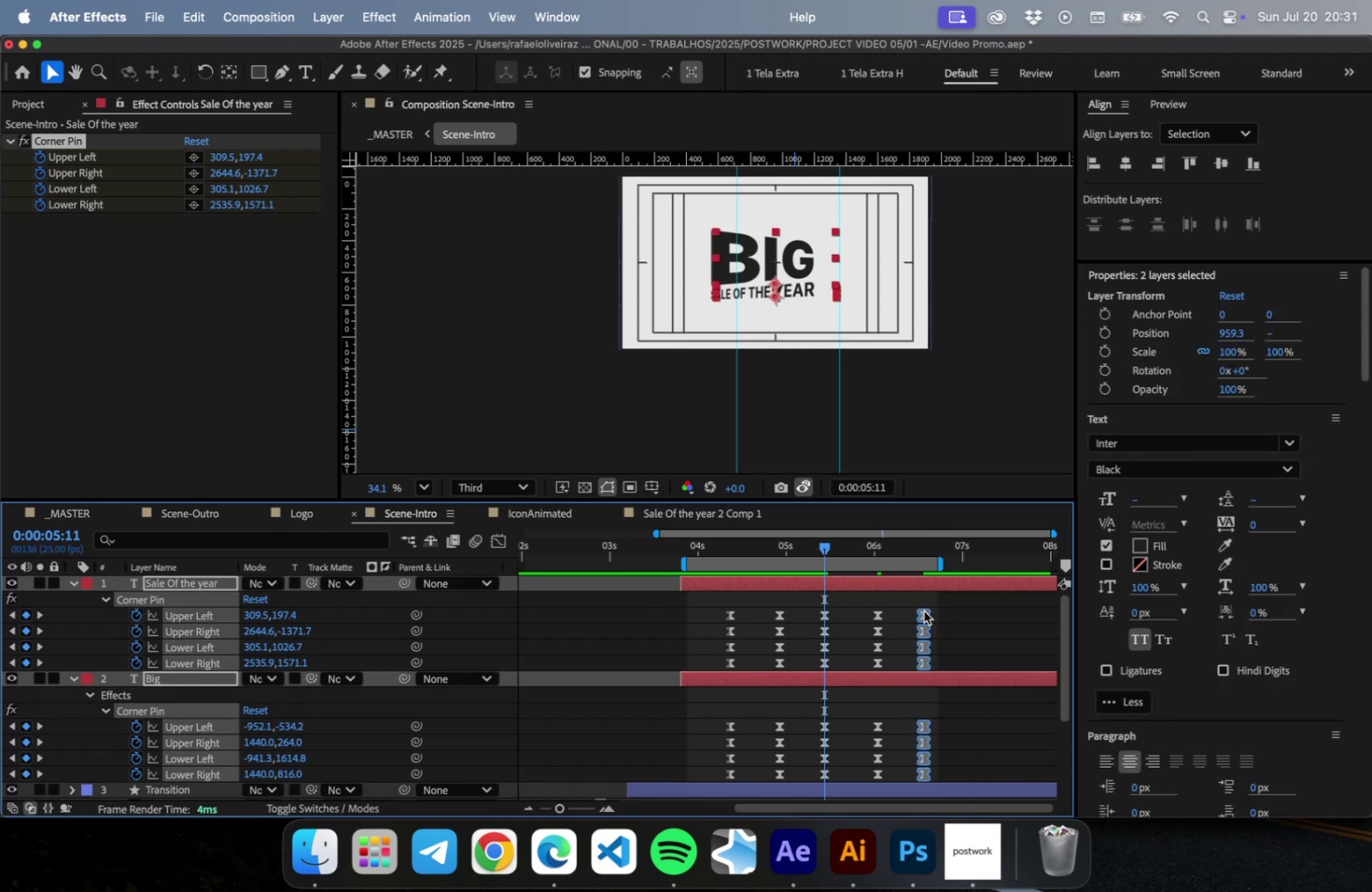 
left_click_drag(start_coordinate=[923, 610], to_coordinate=[954, 612])
 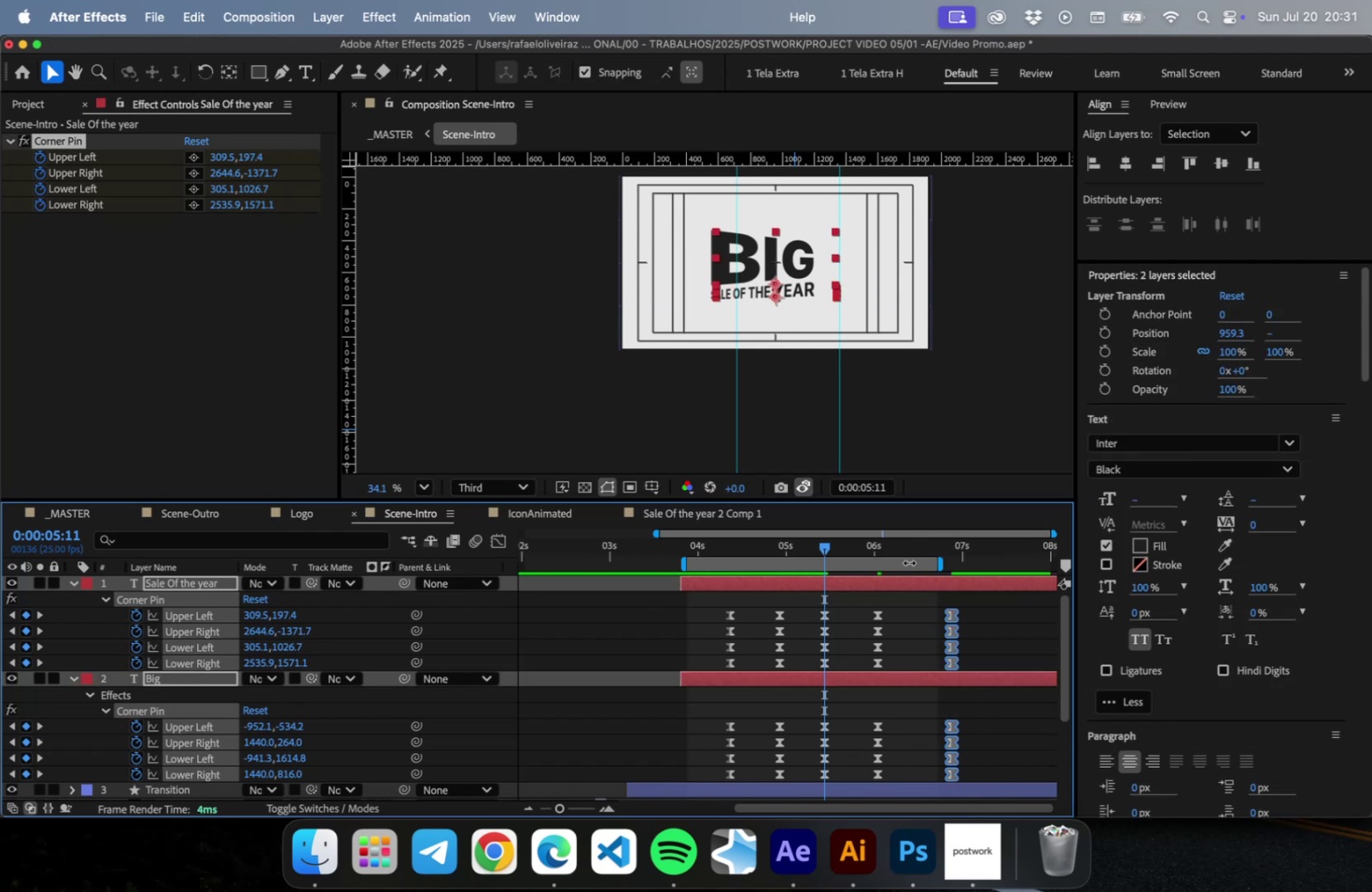 
left_click([906, 553])
 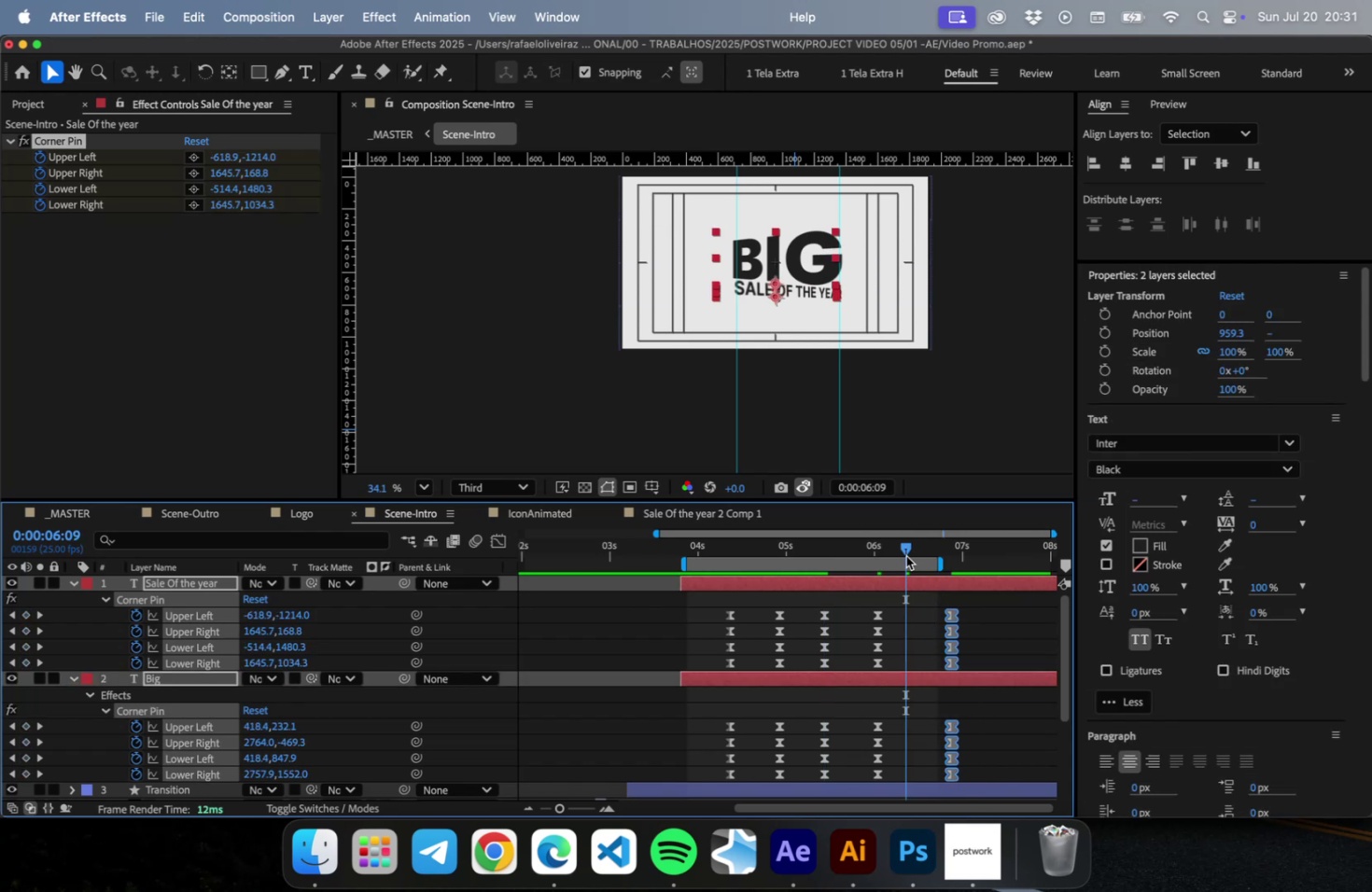 
key(Meta+CommandLeft)
 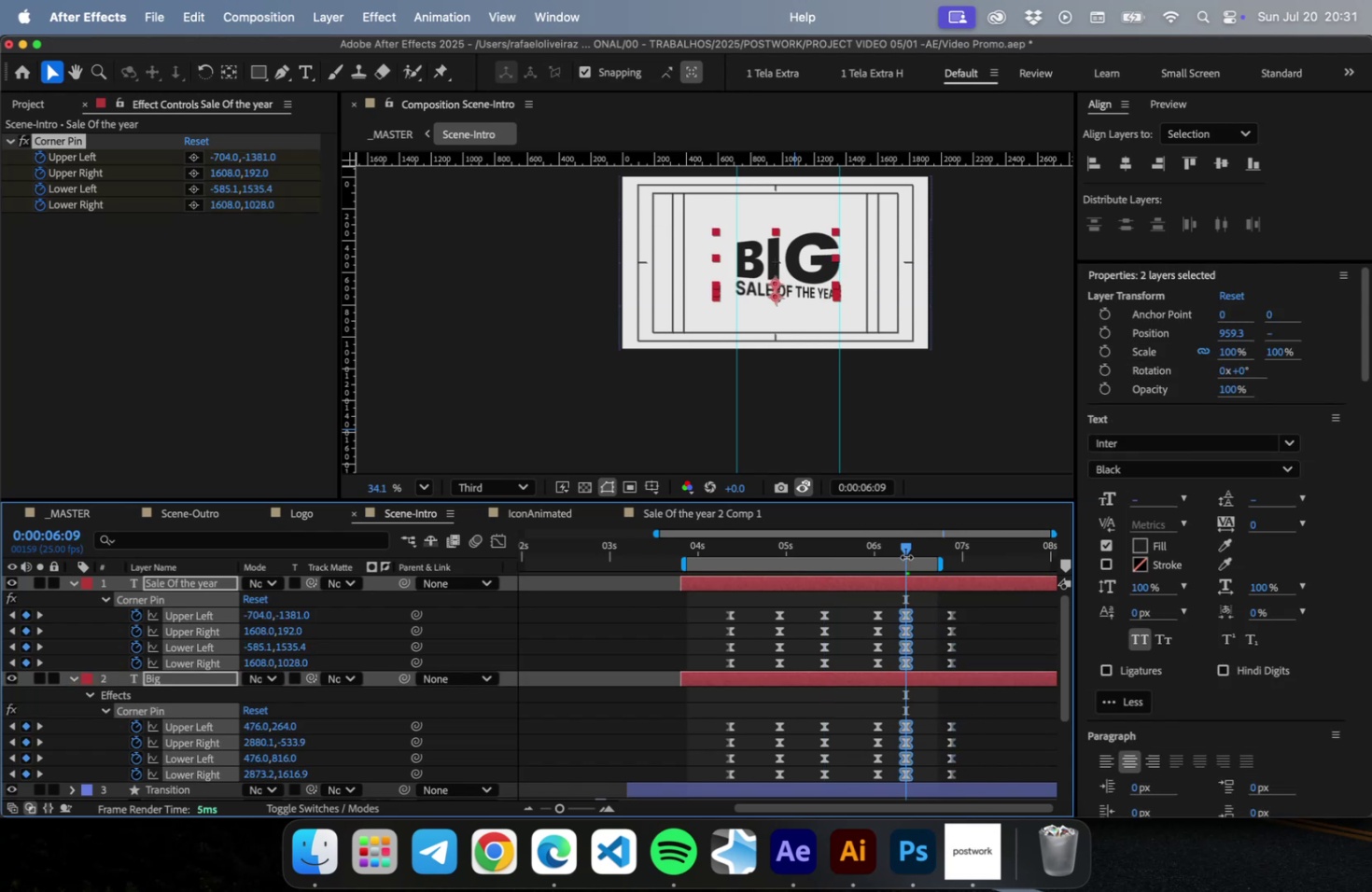 
key(Meta+V)
 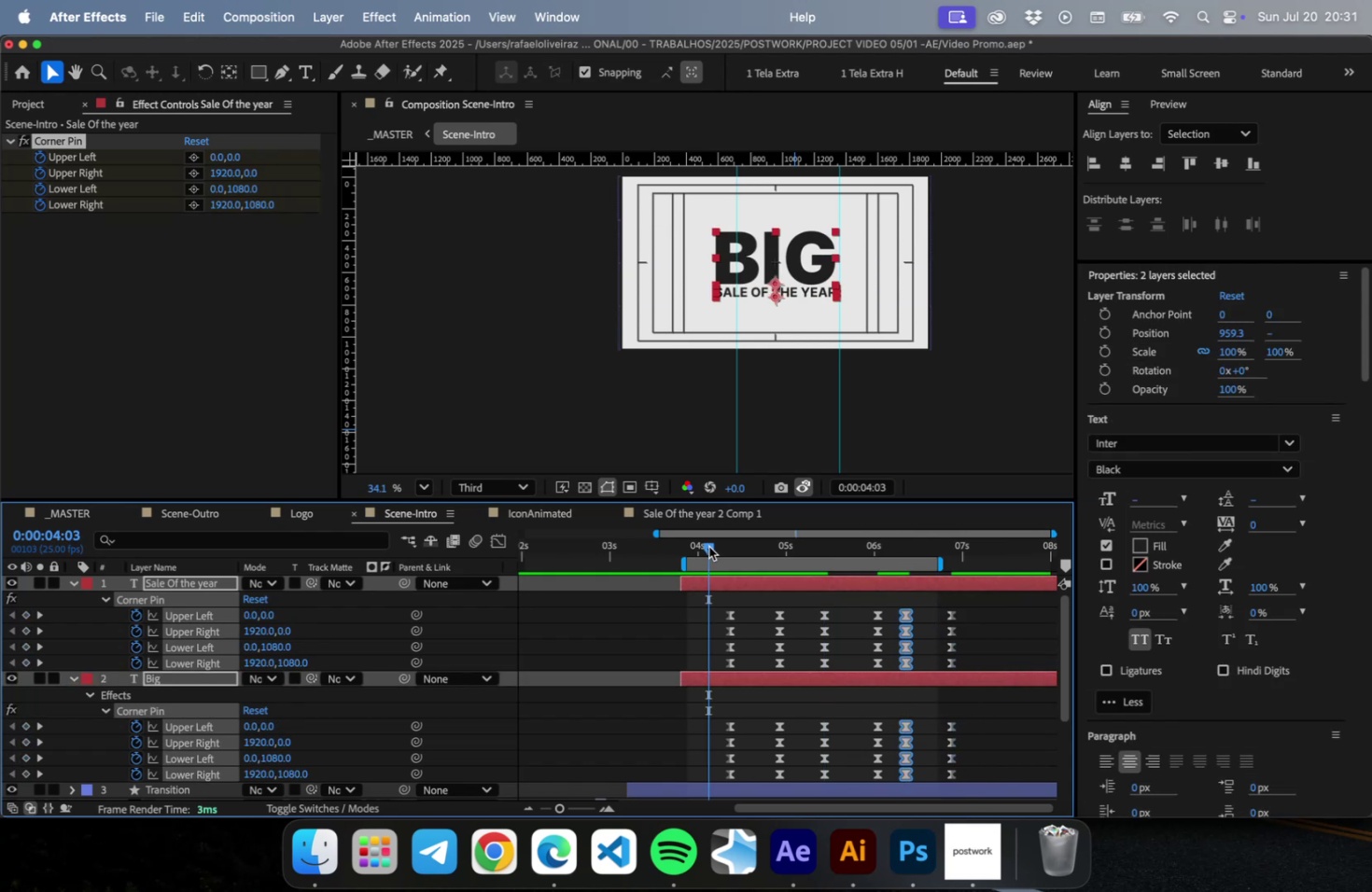 
key(Space)
 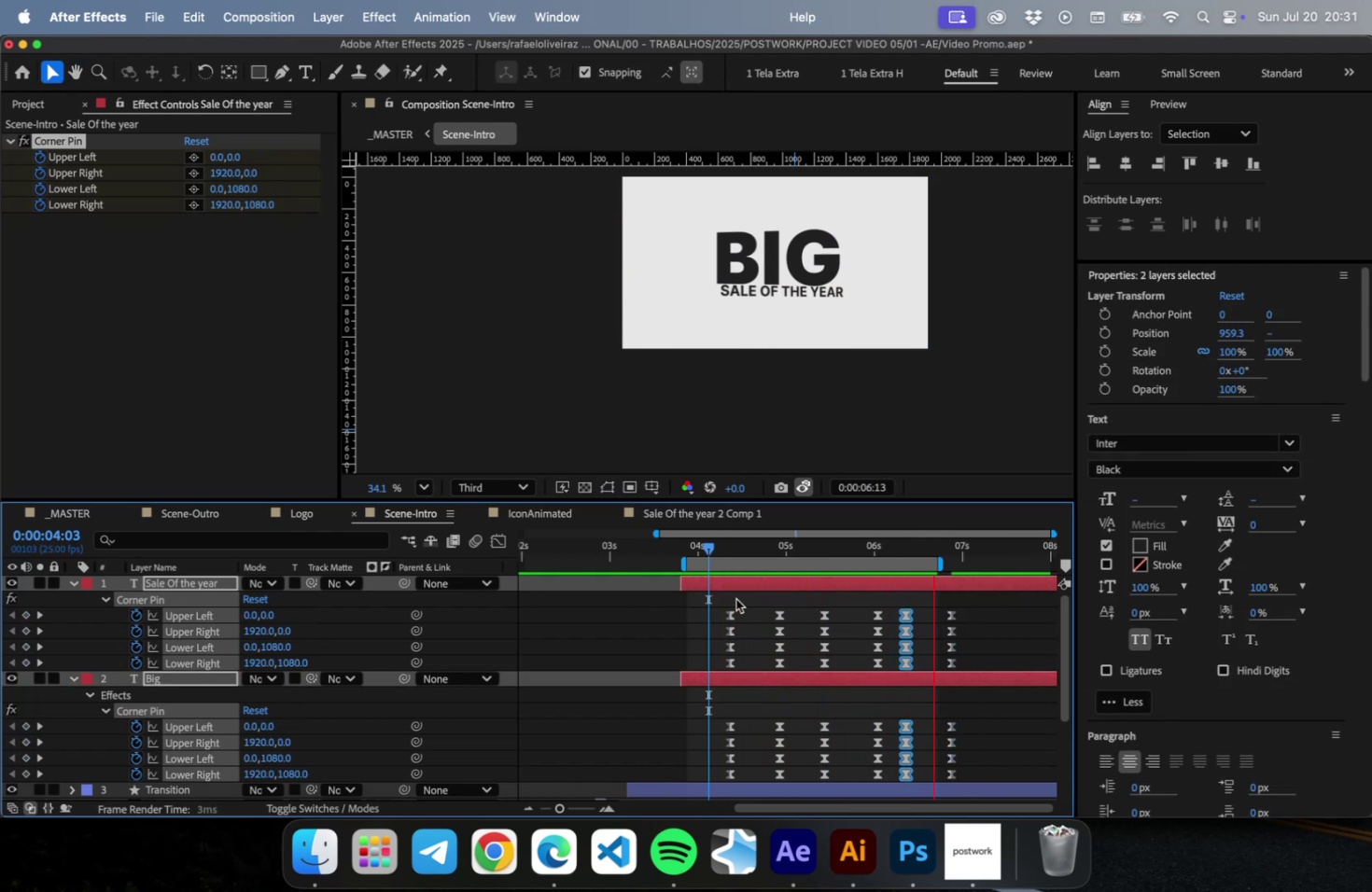 
key(Space)
 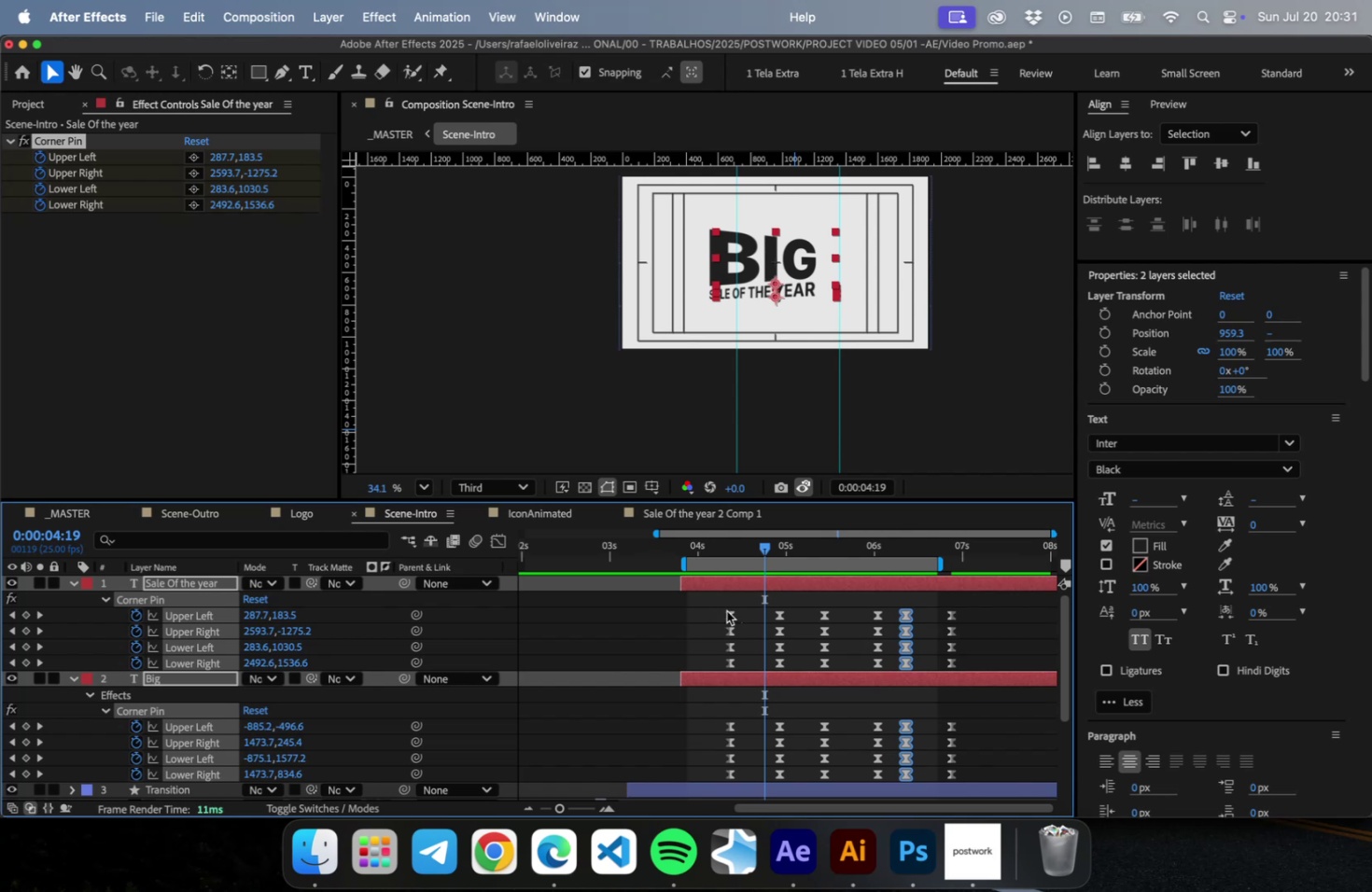 
left_click_drag(start_coordinate=[715, 608], to_coordinate=[1013, 801])
 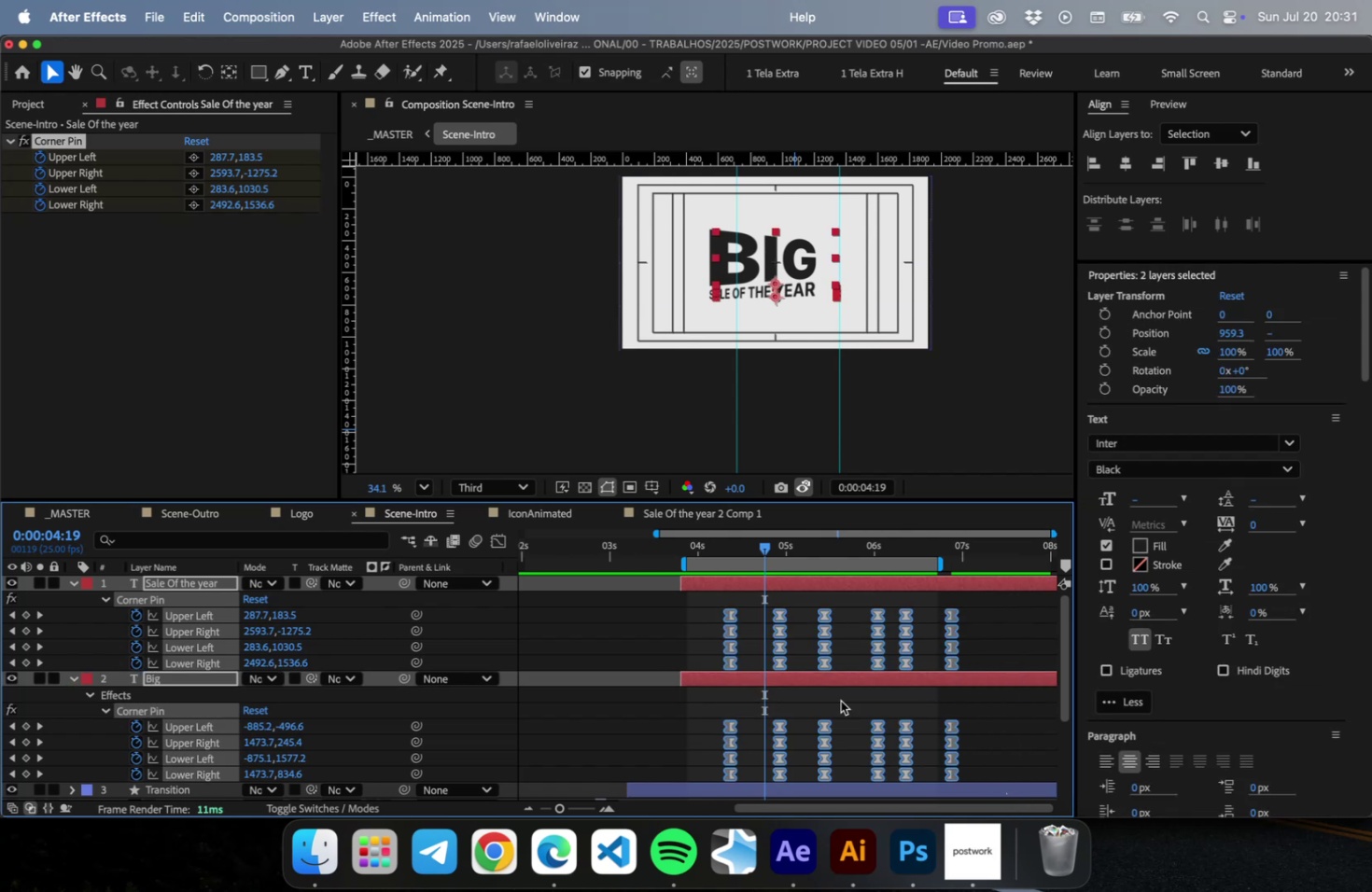 
key(Meta+S)
 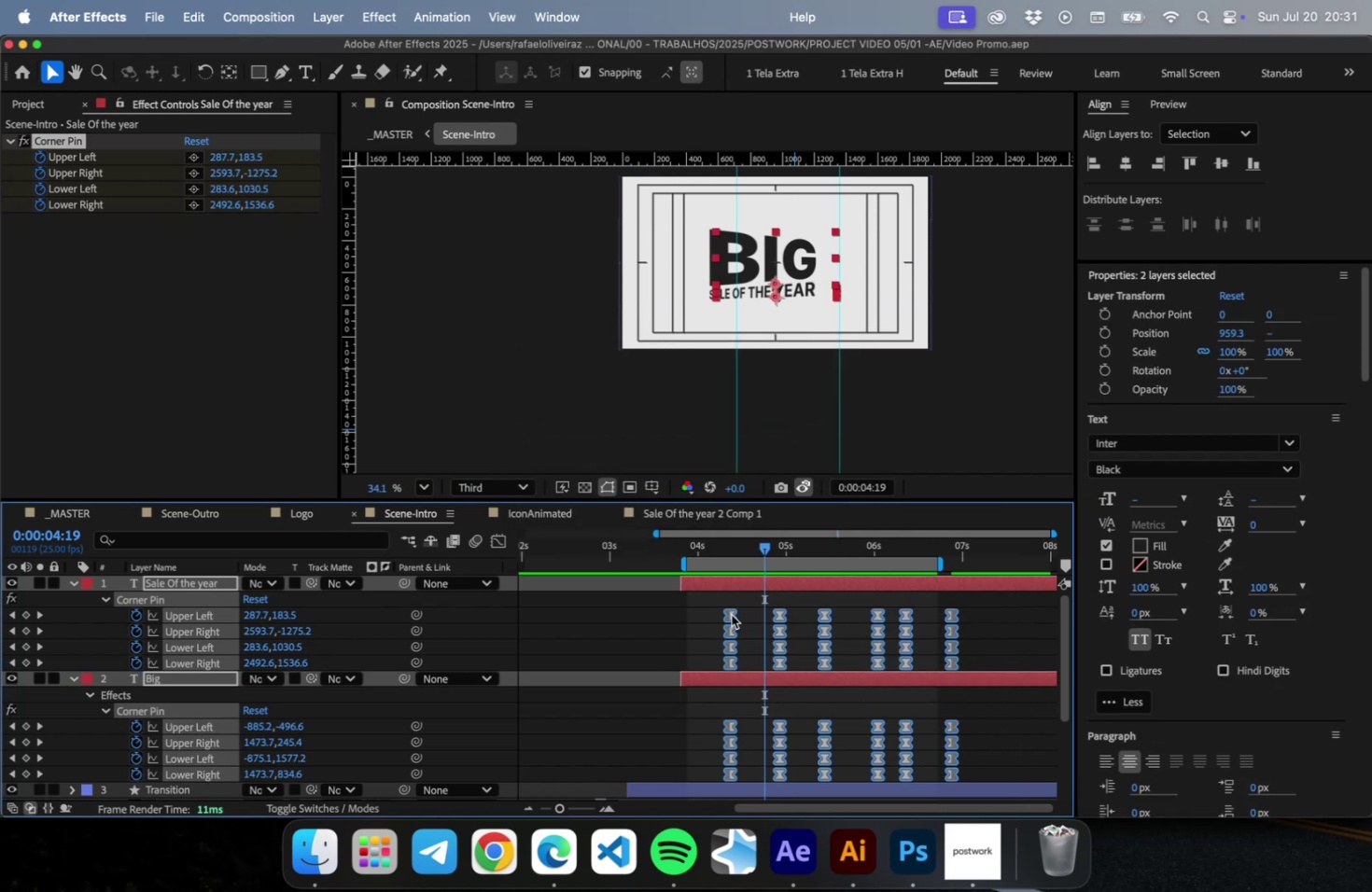 
left_click_drag(start_coordinate=[731, 614], to_coordinate=[711, 618])
 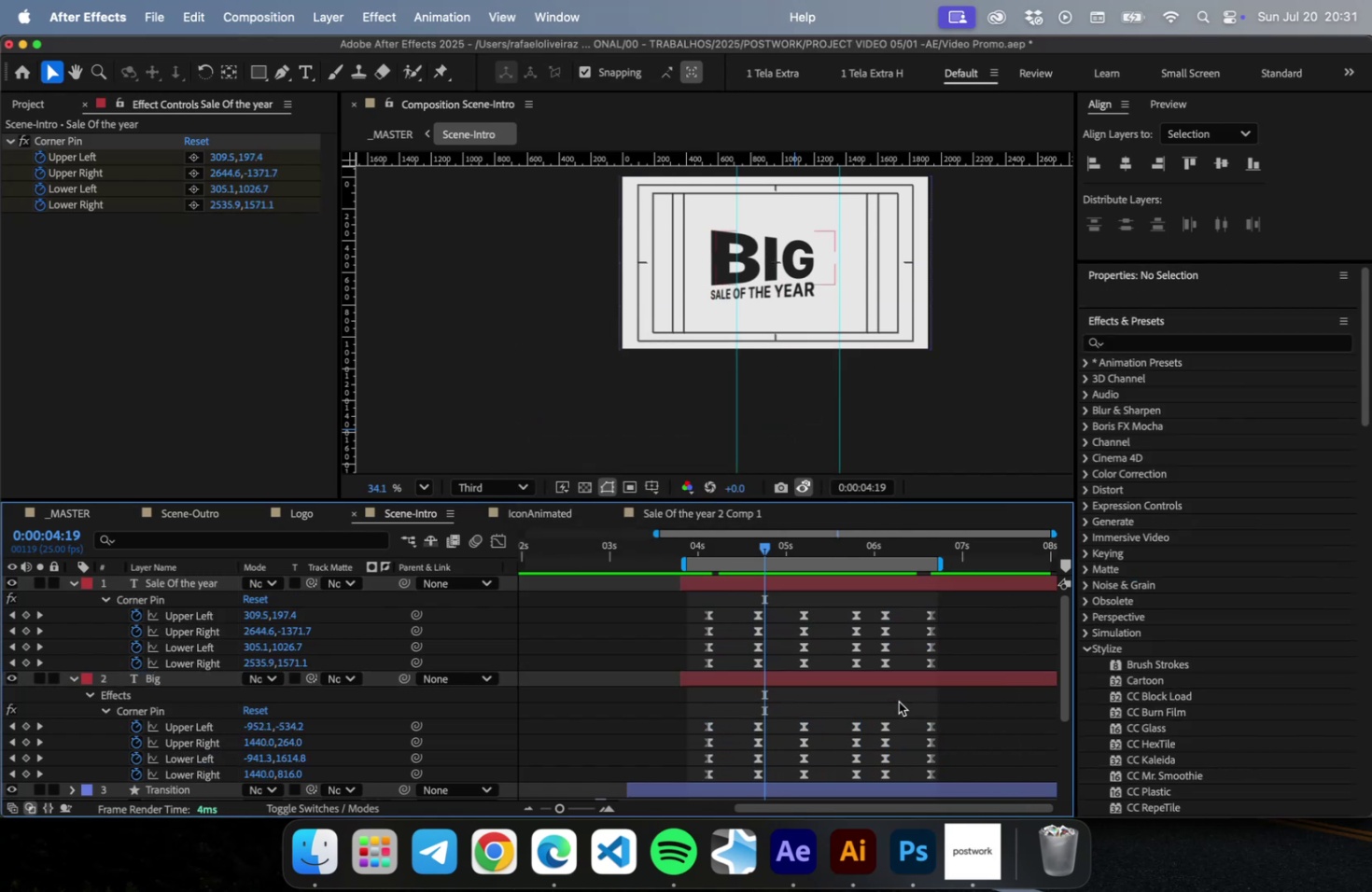 
left_click([898, 701])
 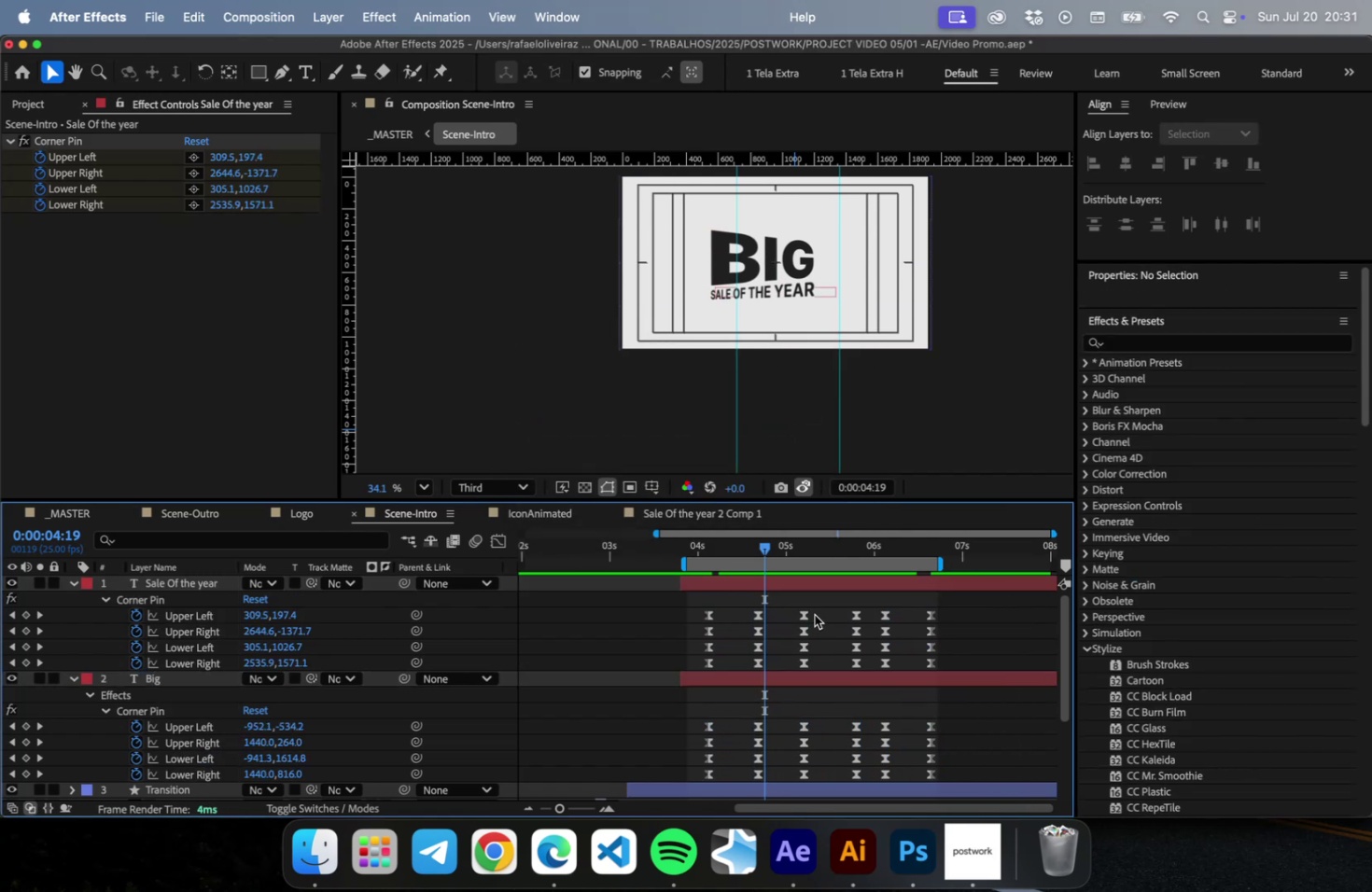 
left_click_drag(start_coordinate=[814, 614], to_coordinate=[796, 778])
 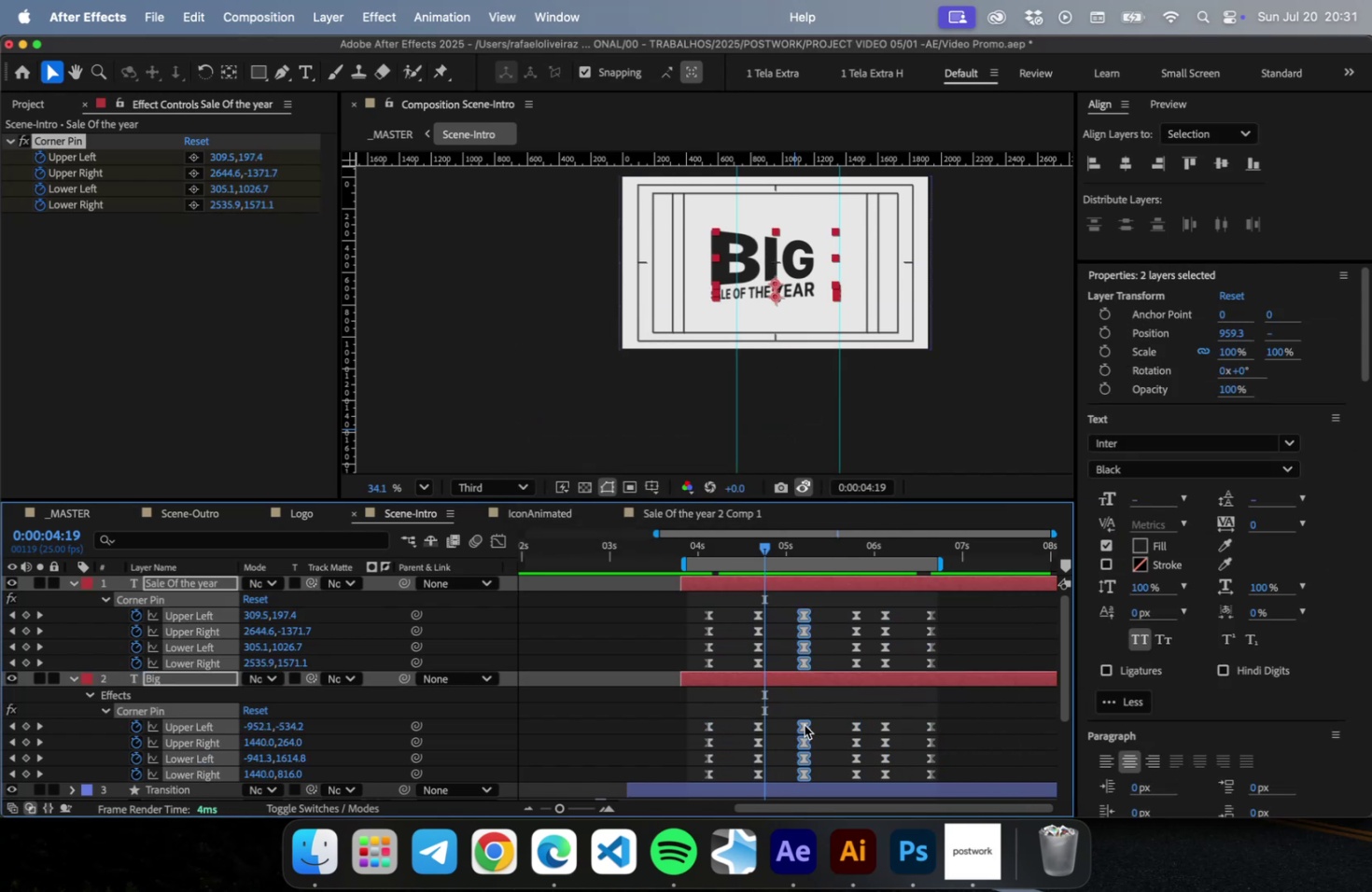 
left_click_drag(start_coordinate=[804, 724], to_coordinate=[790, 727])
 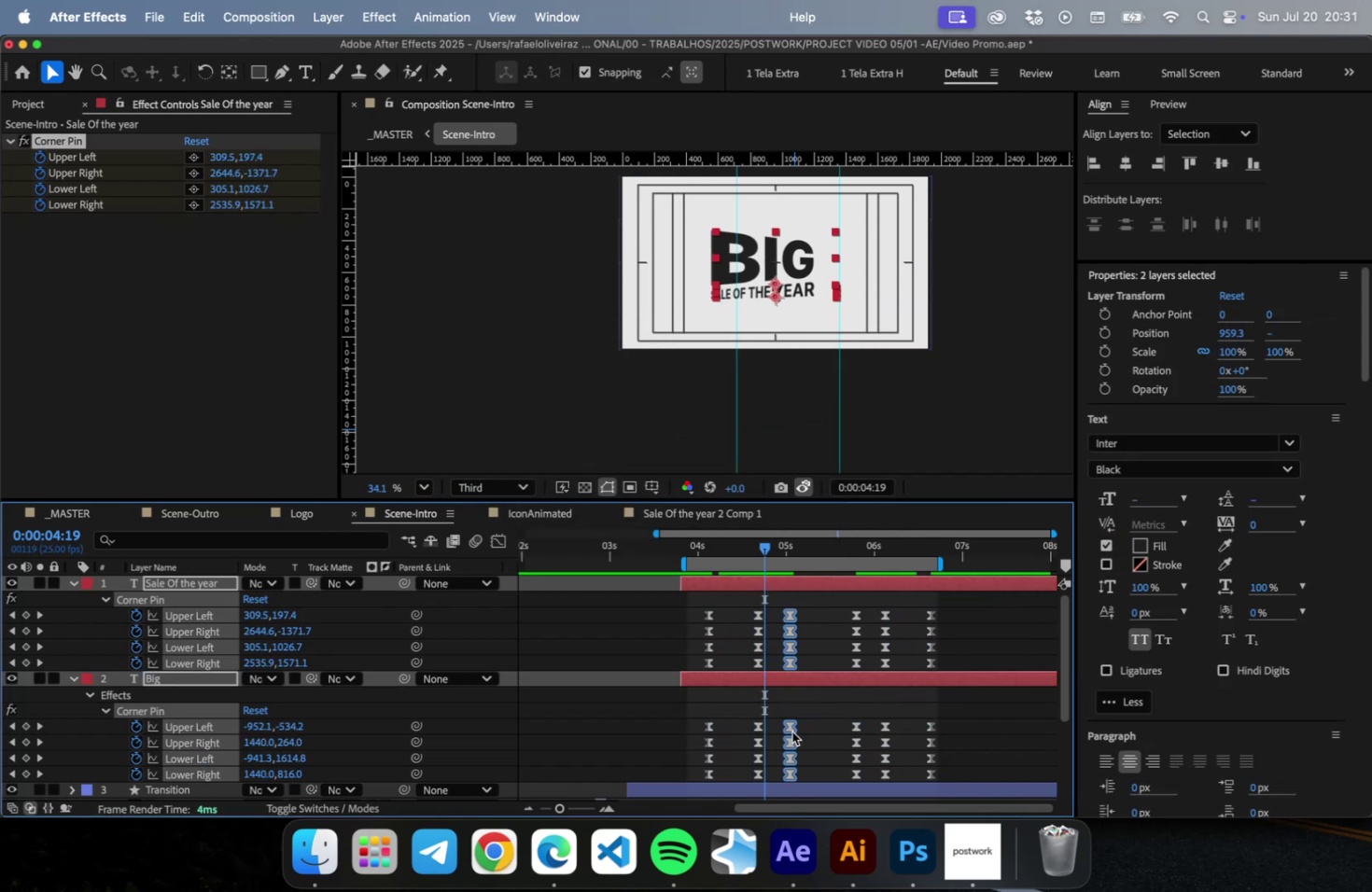 
key(Meta+CommandLeft)
 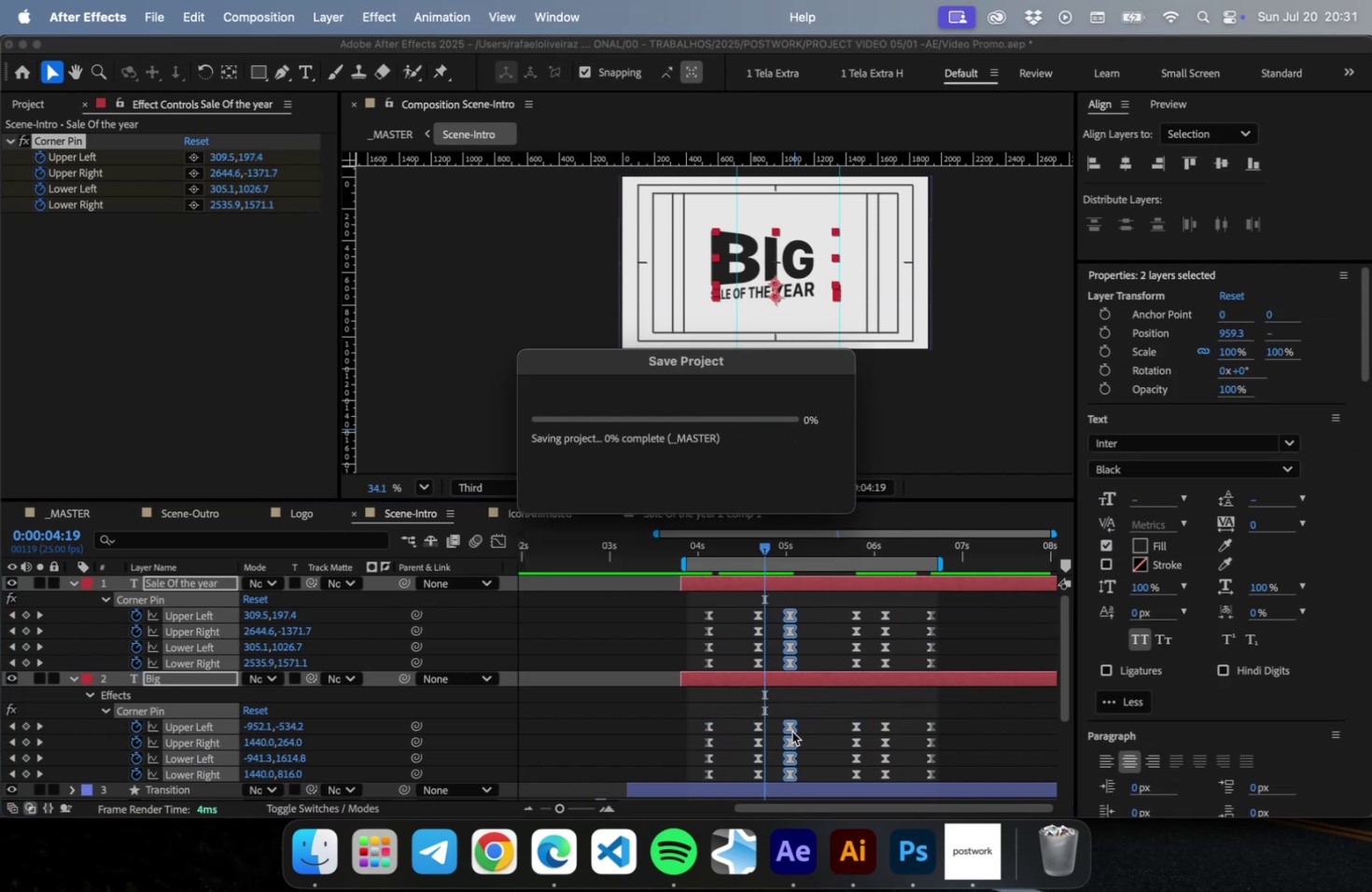 
key(Meta+S)
 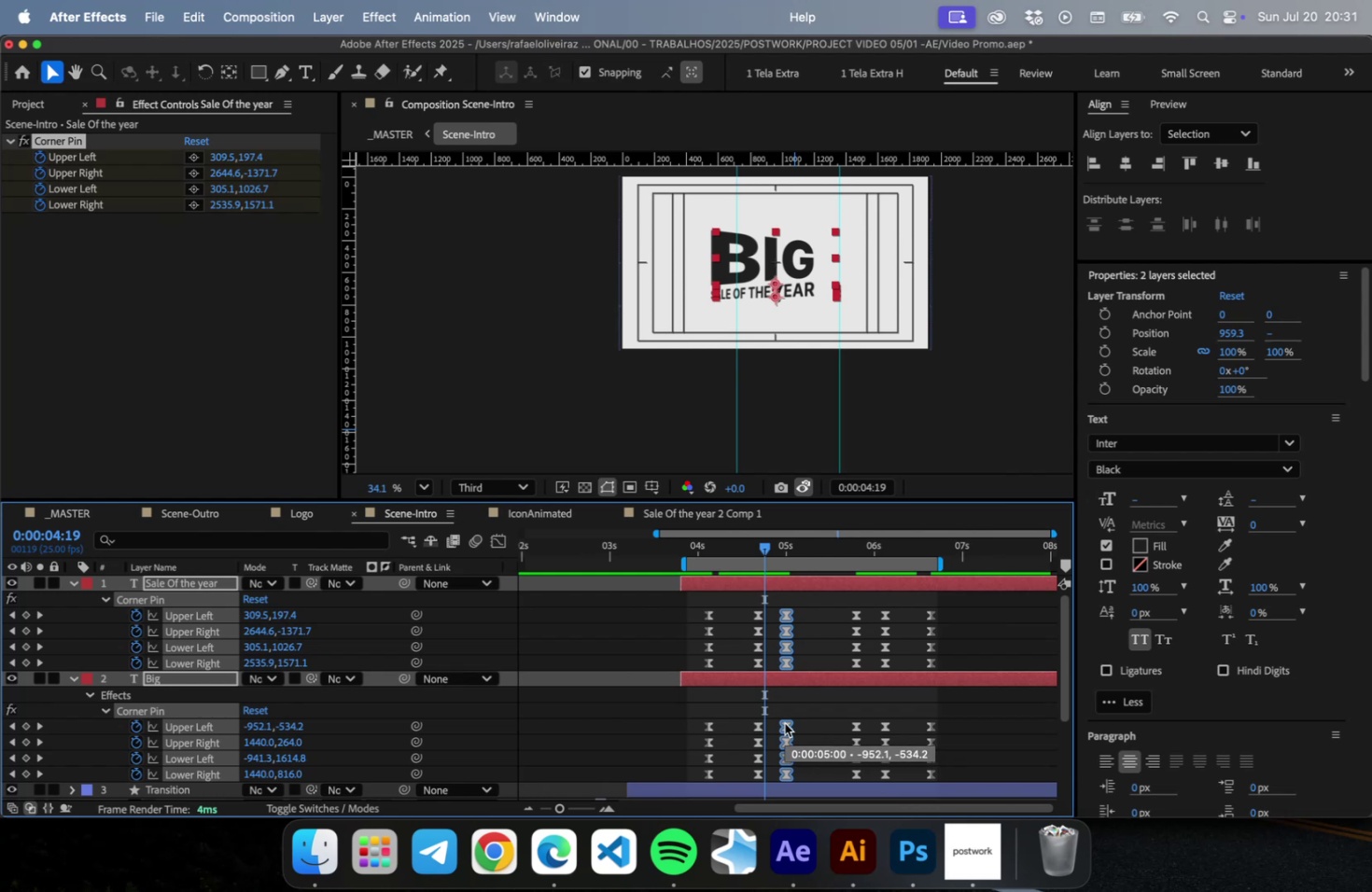 
left_click_drag(start_coordinate=[707, 552], to_coordinate=[682, 547])
 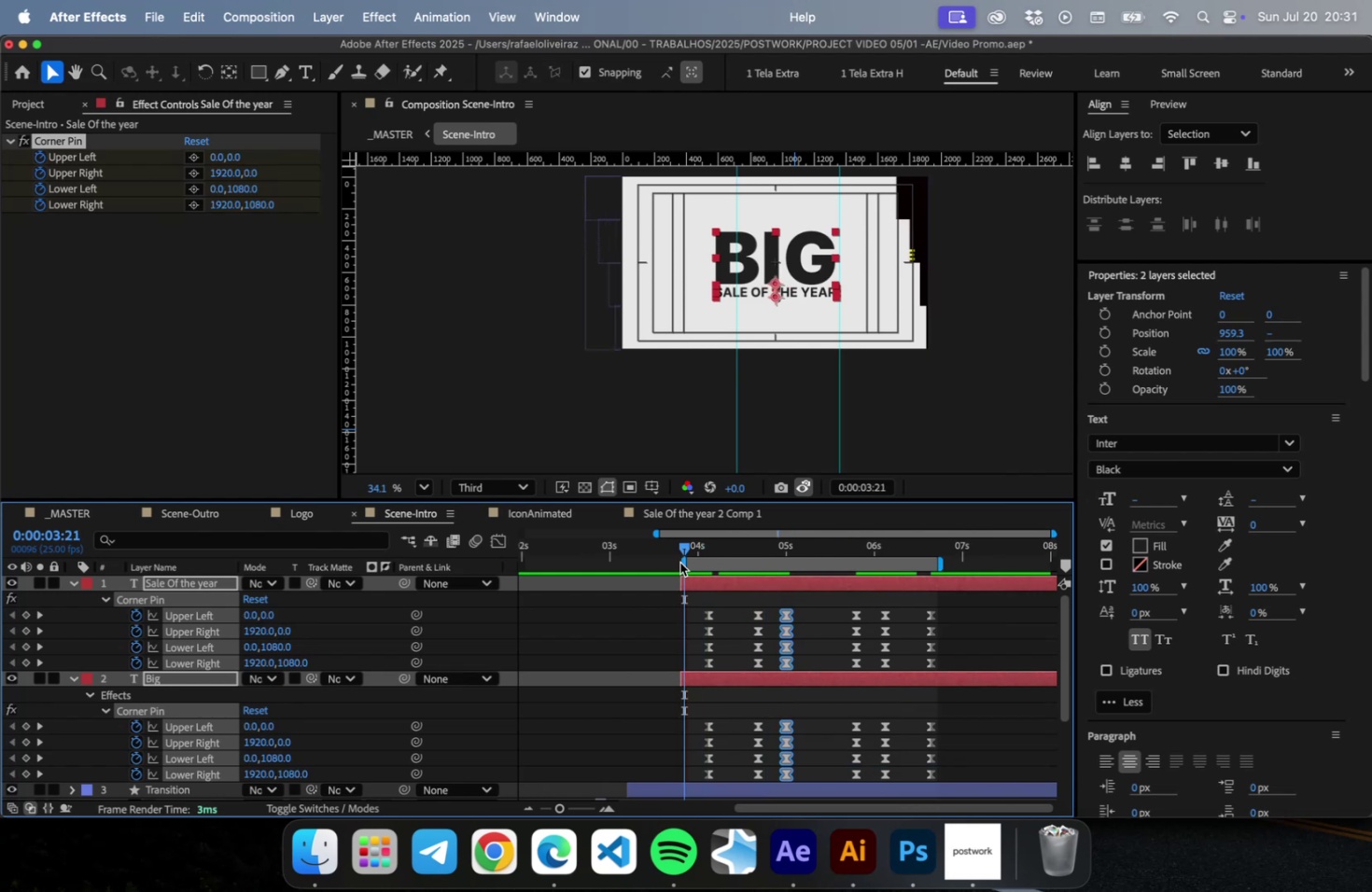 
left_click_drag(start_coordinate=[679, 562], to_coordinate=[611, 564])
 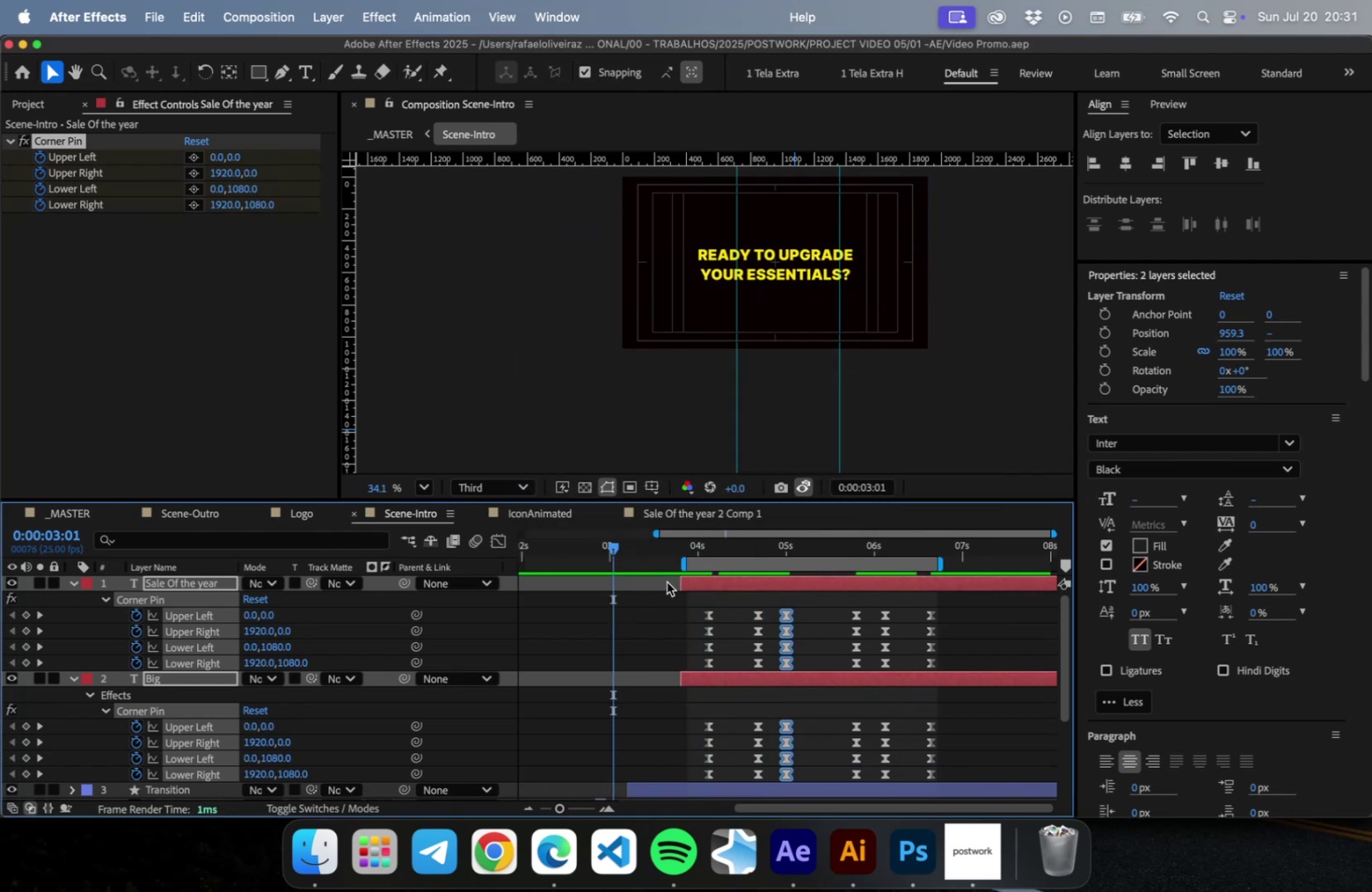 
key(Meta+CommandLeft)
 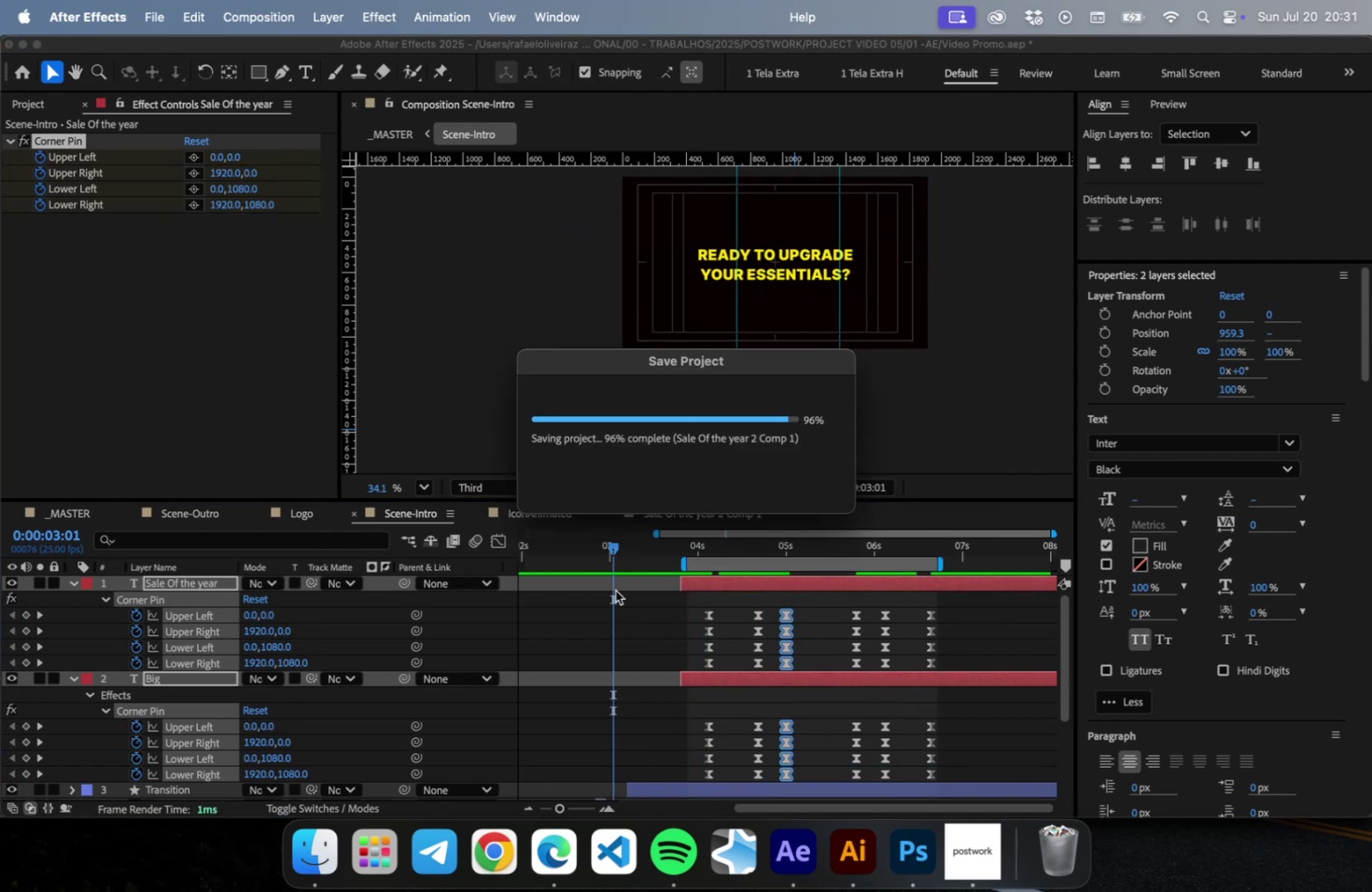 
key(Meta+S)
 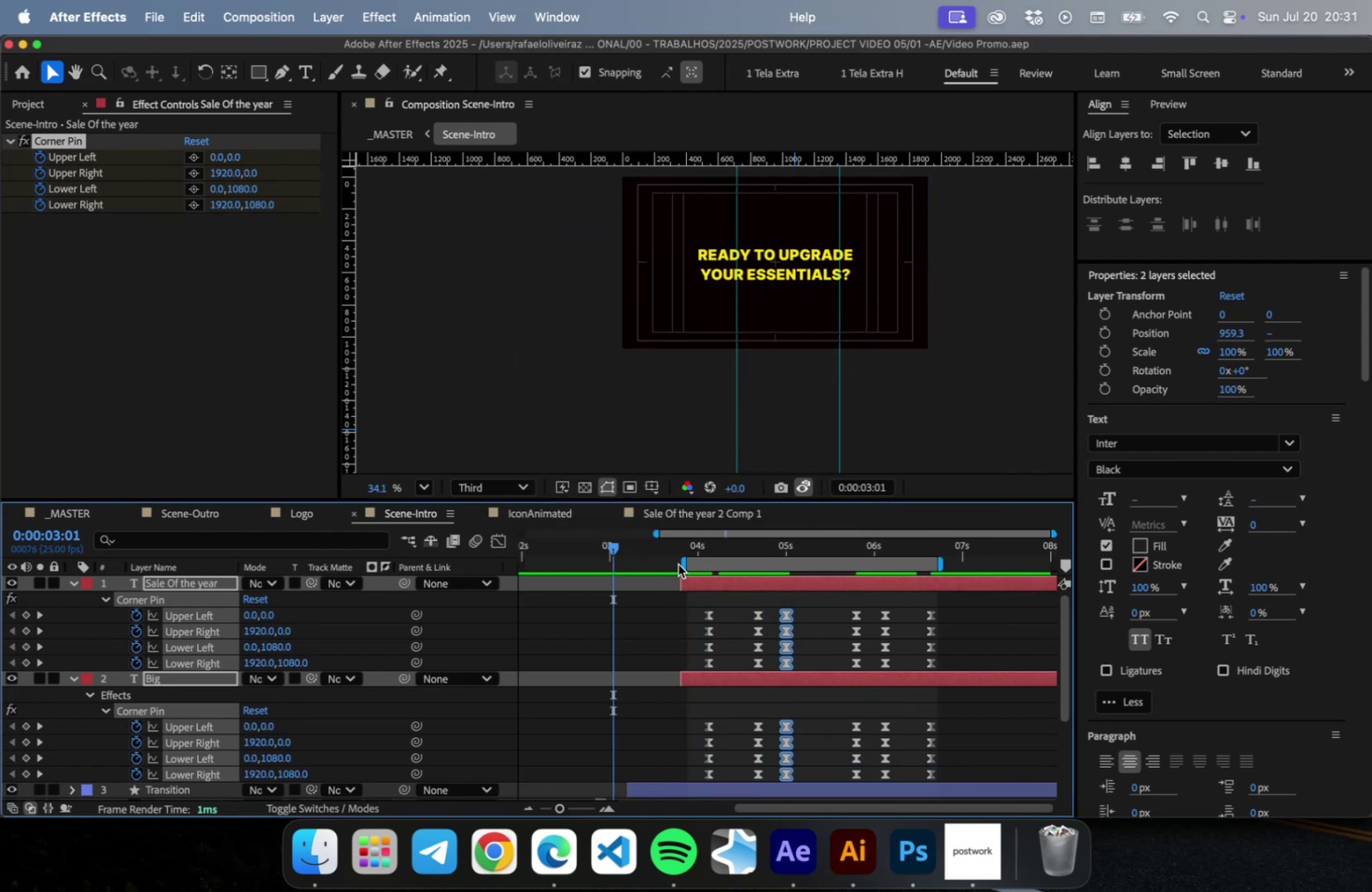 
left_click_drag(start_coordinate=[680, 563], to_coordinate=[620, 563])
 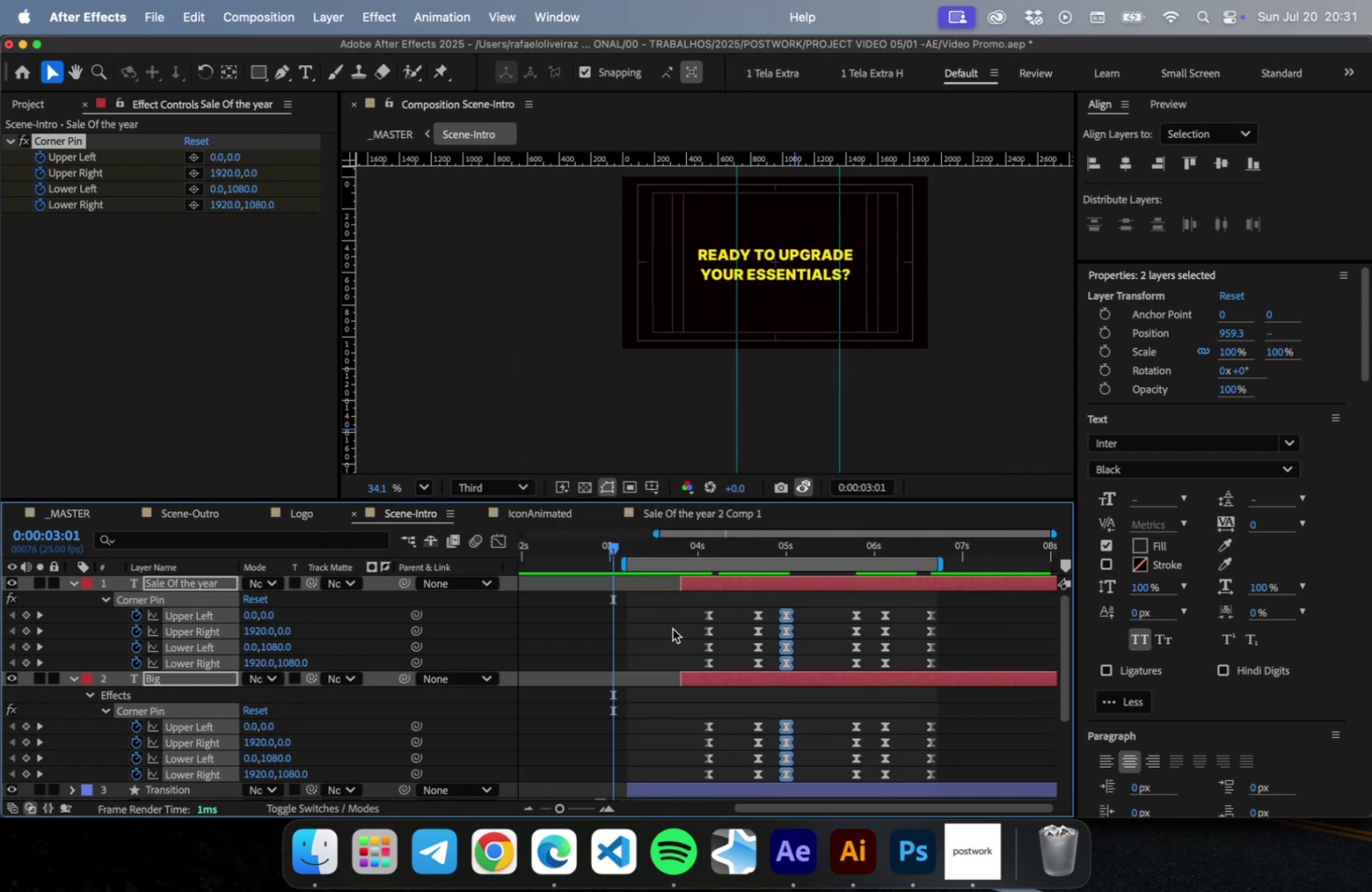 
key(Meta+CommandLeft)
 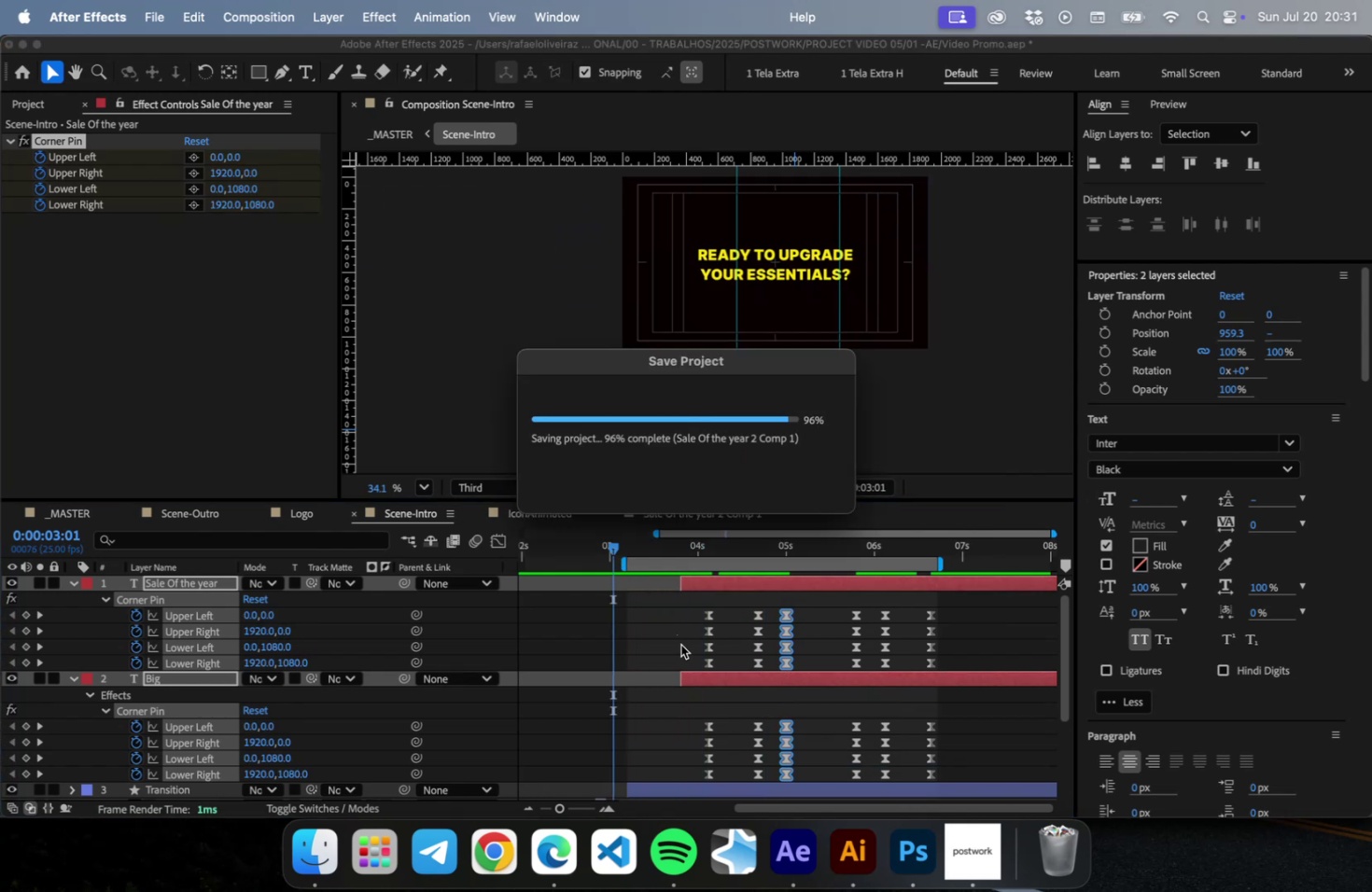 
key(Meta+S)
 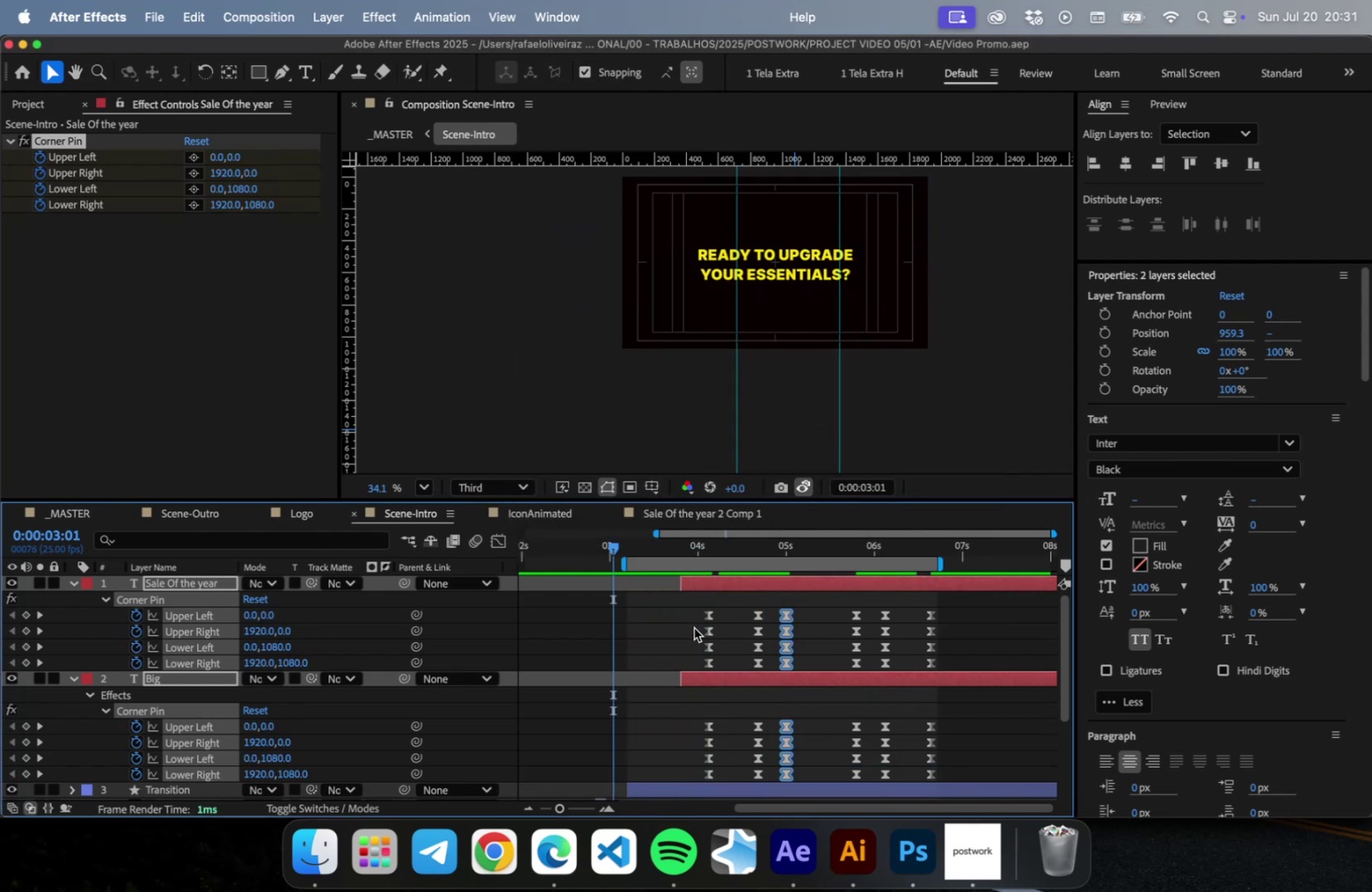 
left_click_drag(start_coordinate=[694, 619], to_coordinate=[994, 789])
 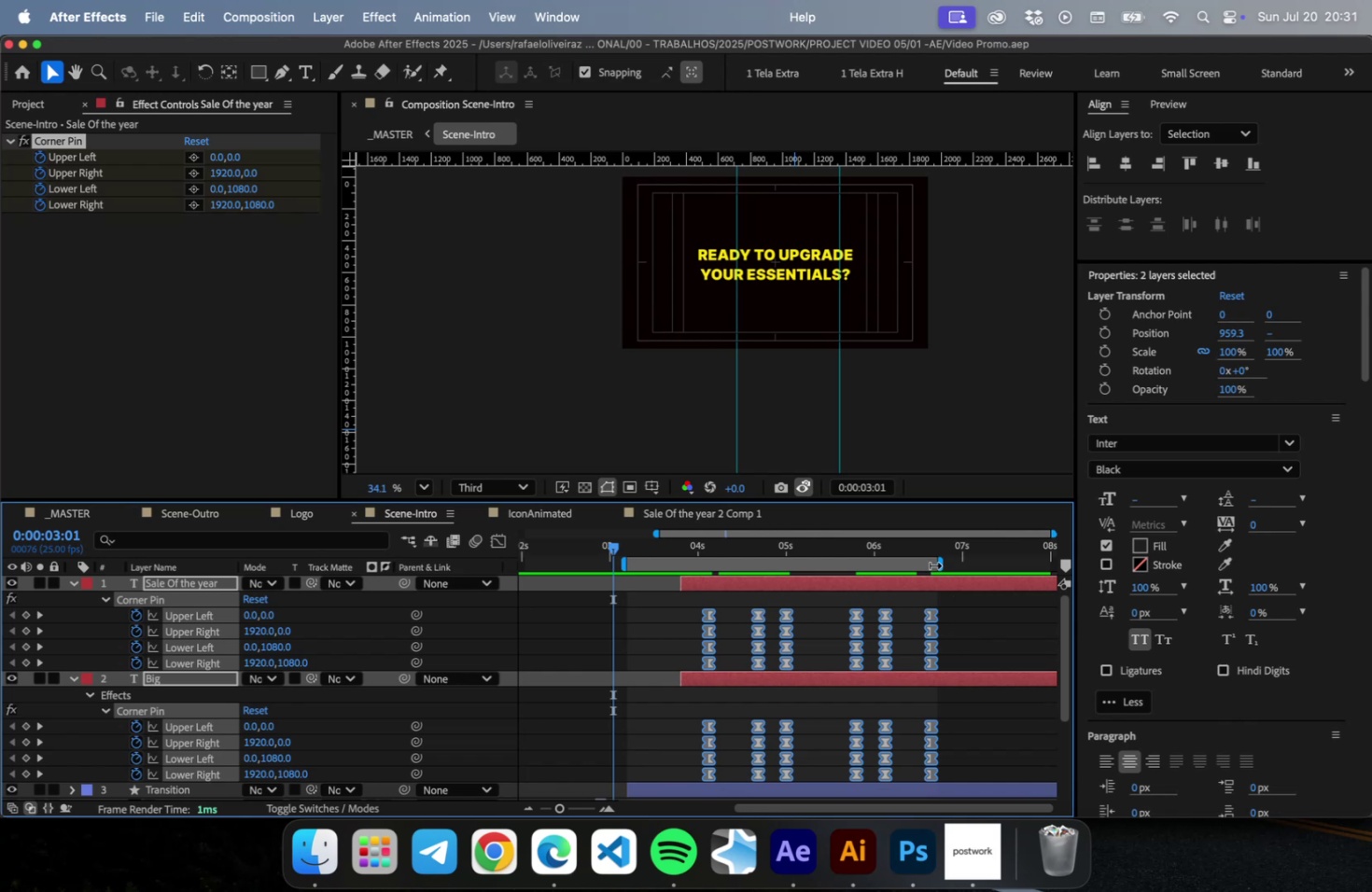 
left_click_drag(start_coordinate=[940, 564], to_coordinate=[1045, 565])
 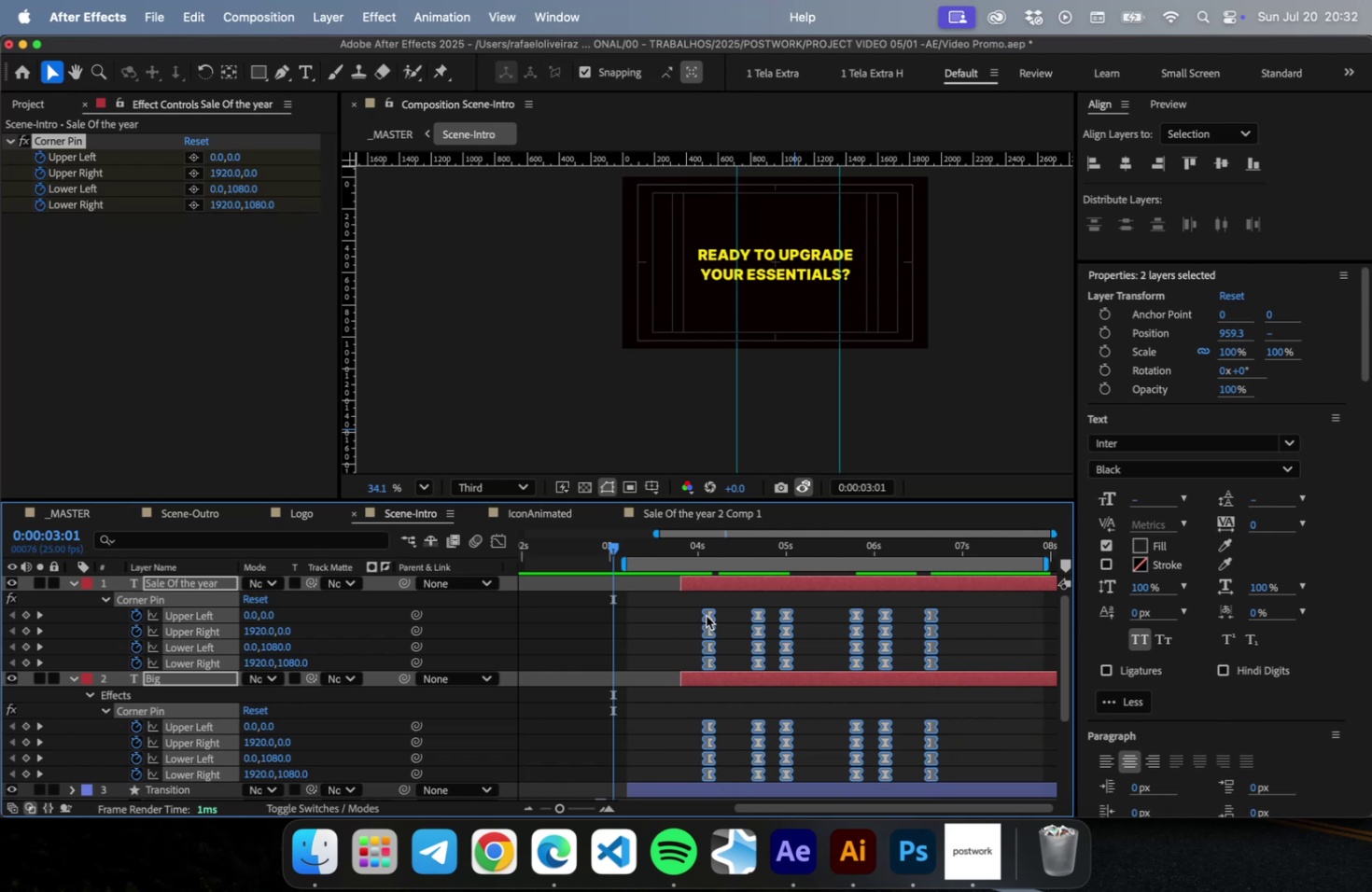 
left_click_drag(start_coordinate=[707, 615], to_coordinate=[834, 614])
 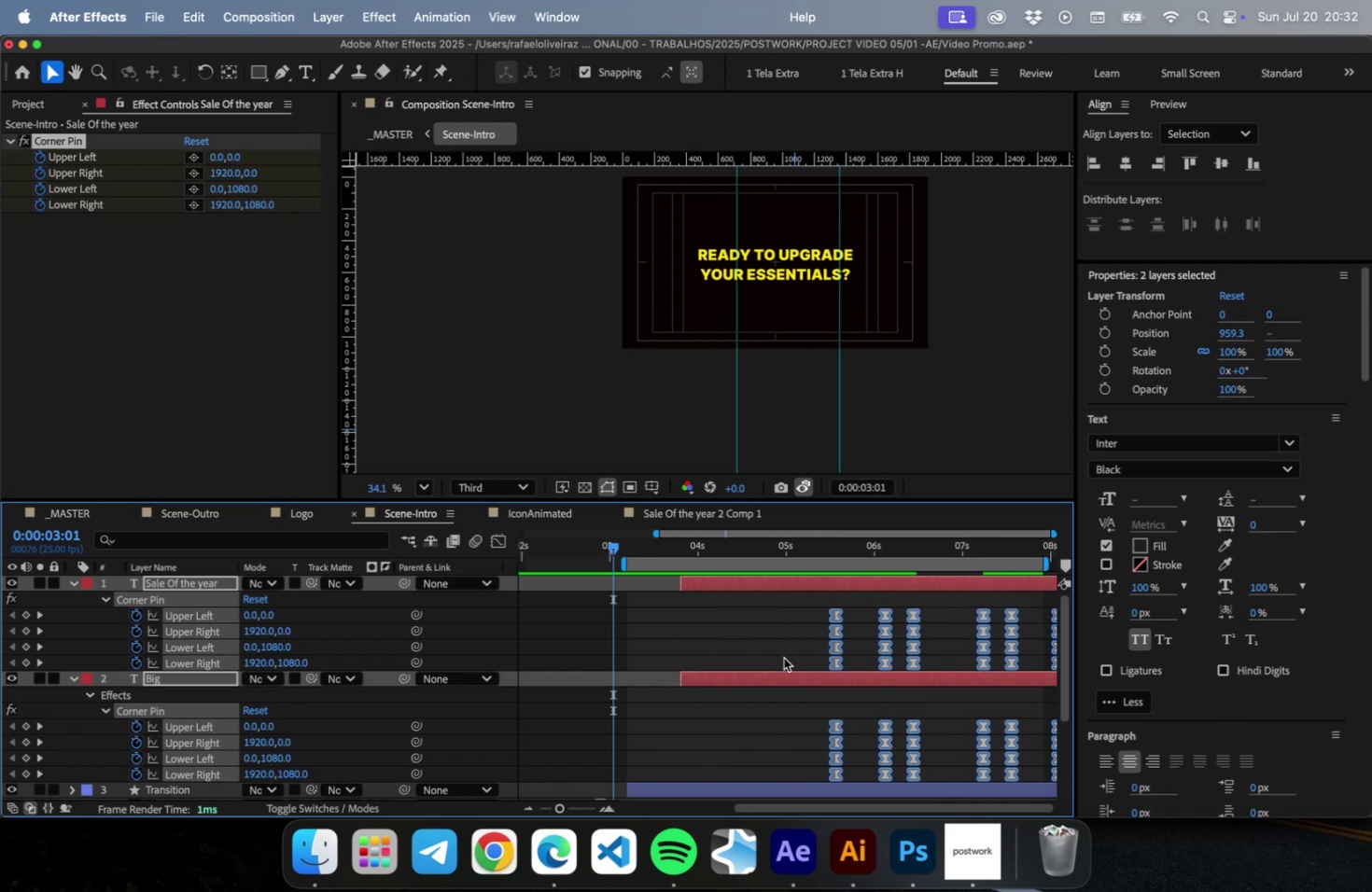 
key(Meta+CommandLeft)
 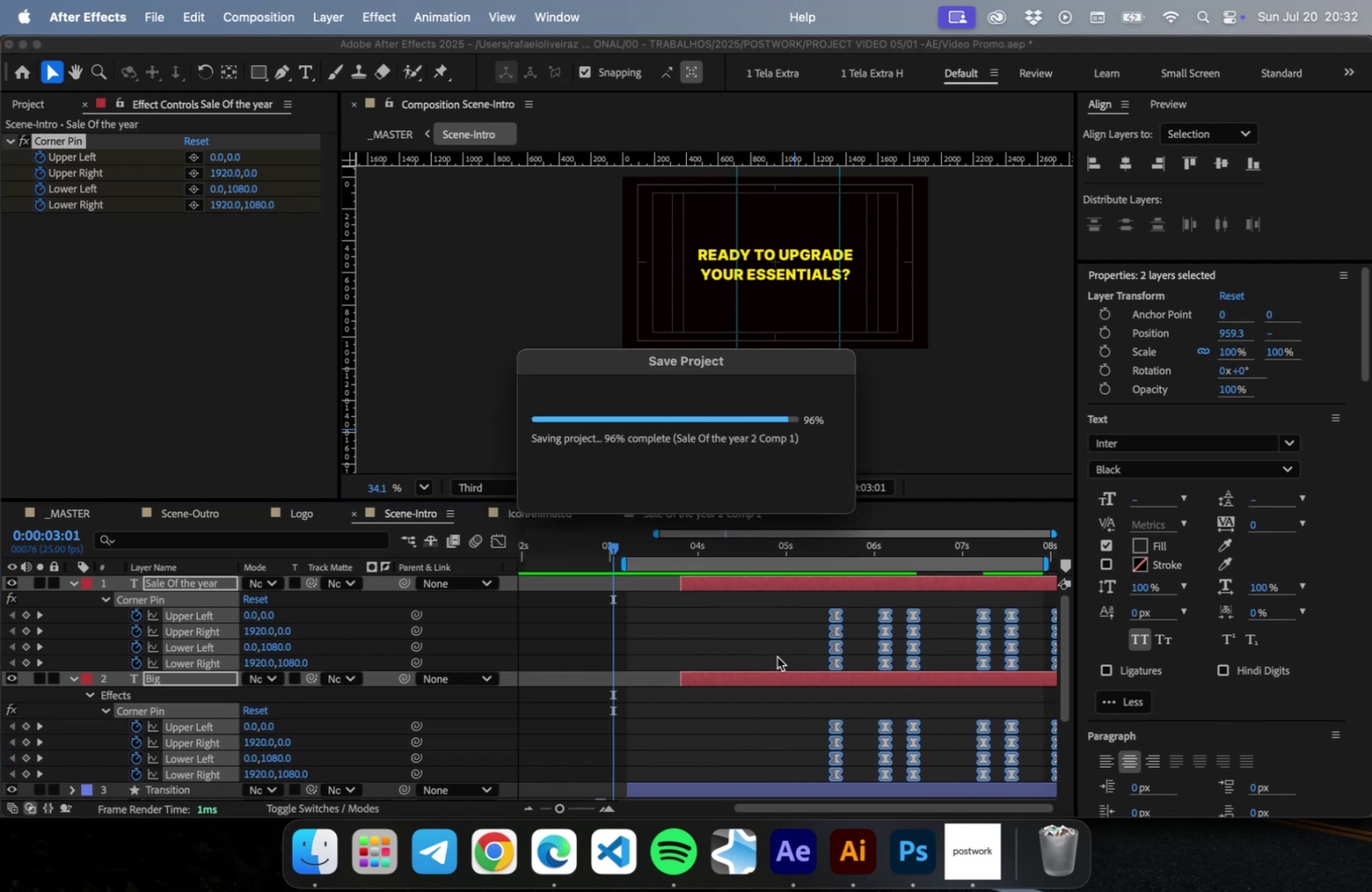 
key(Meta+S)
 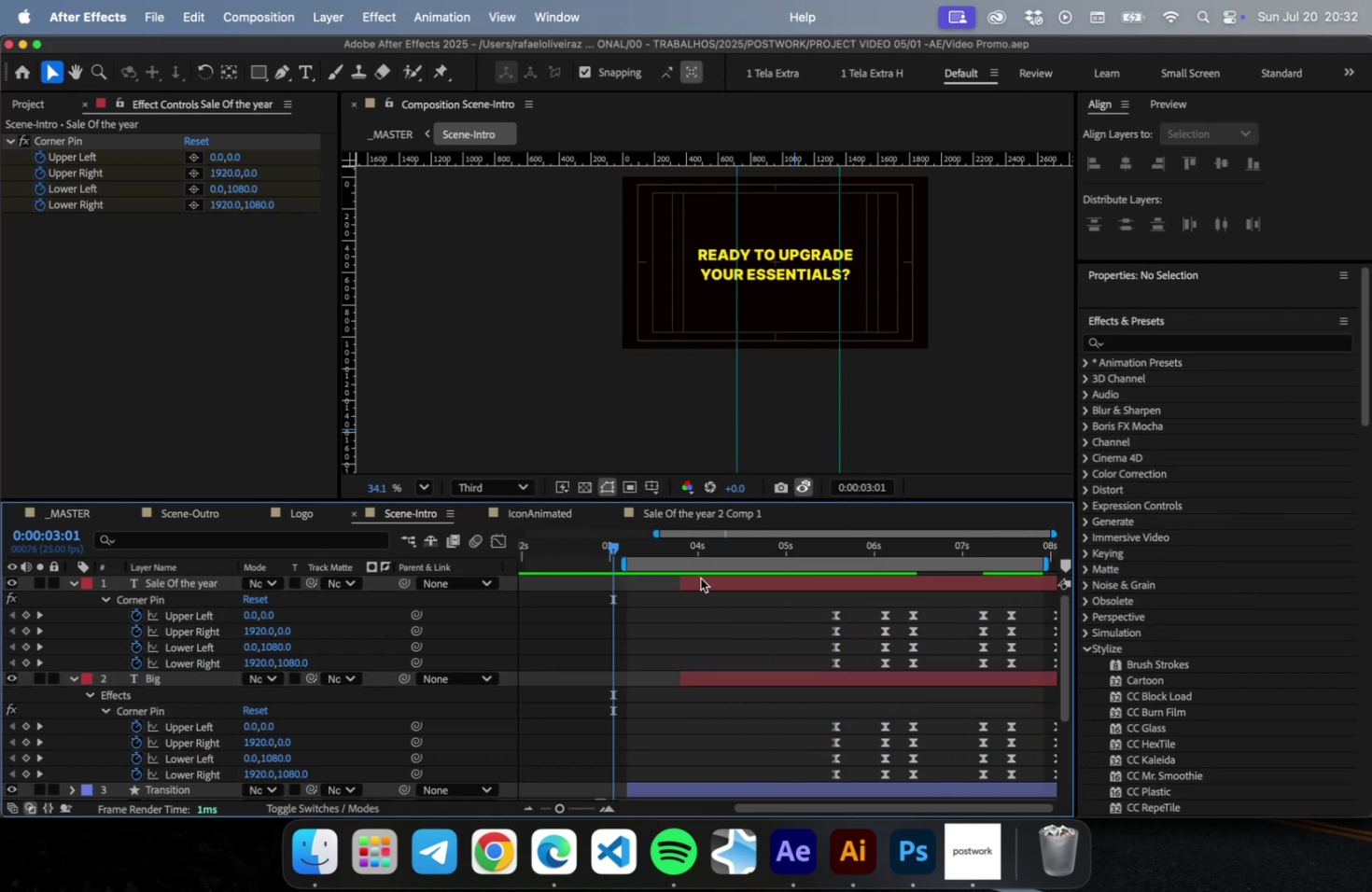 
left_click_drag(start_coordinate=[679, 551], to_coordinate=[687, 551])
 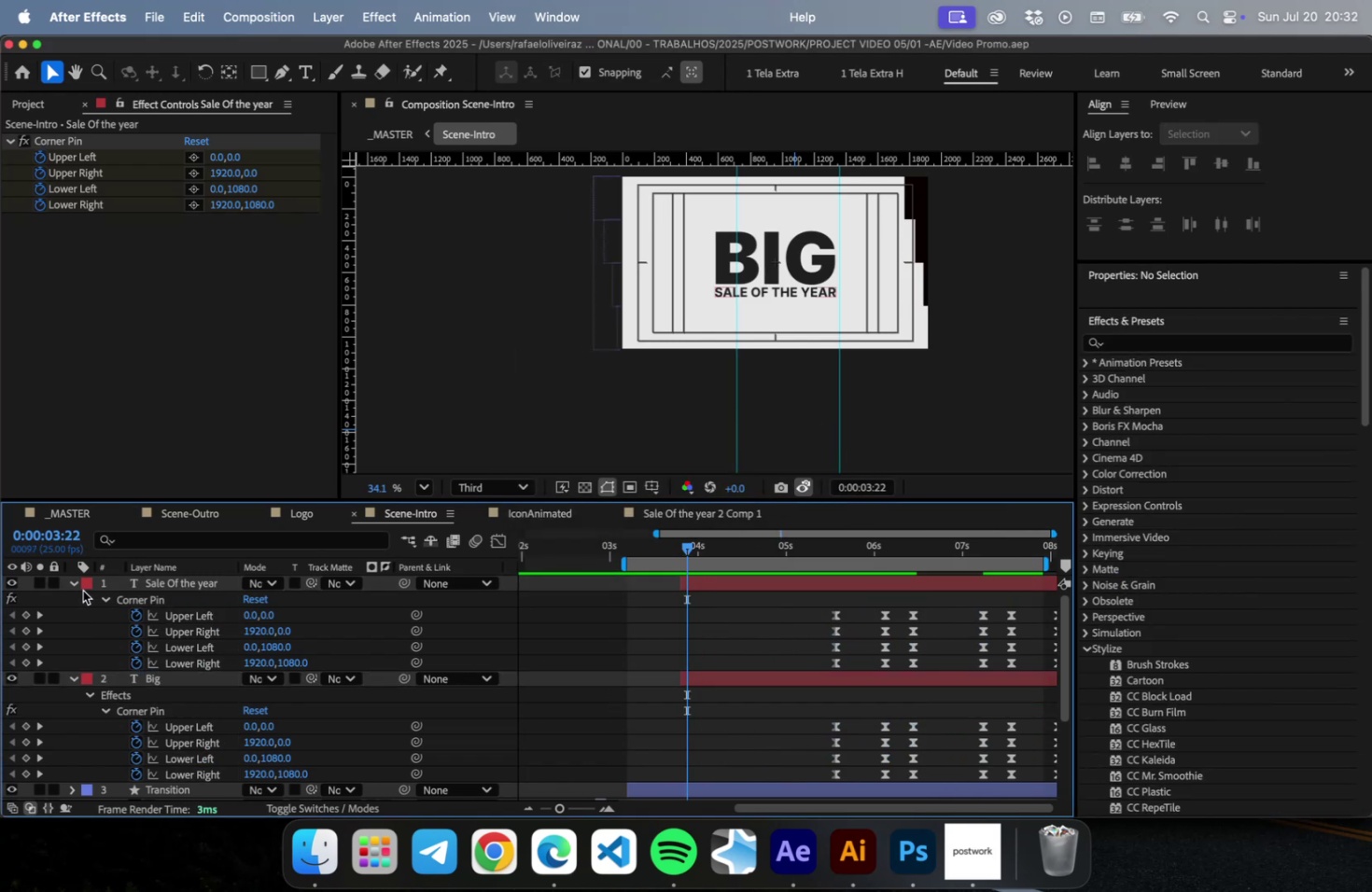 
left_click([77, 588])
 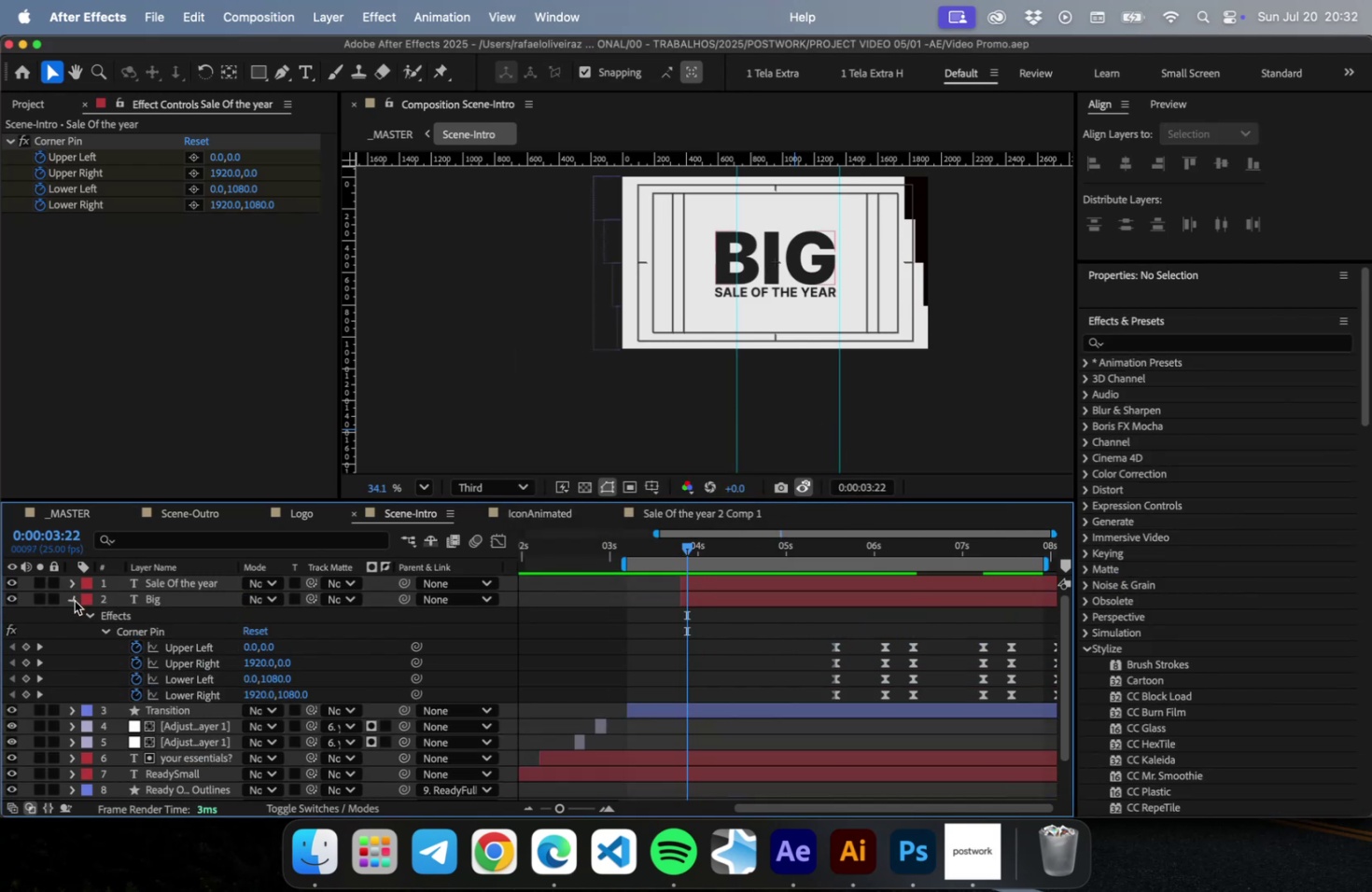 
left_click([75, 600])
 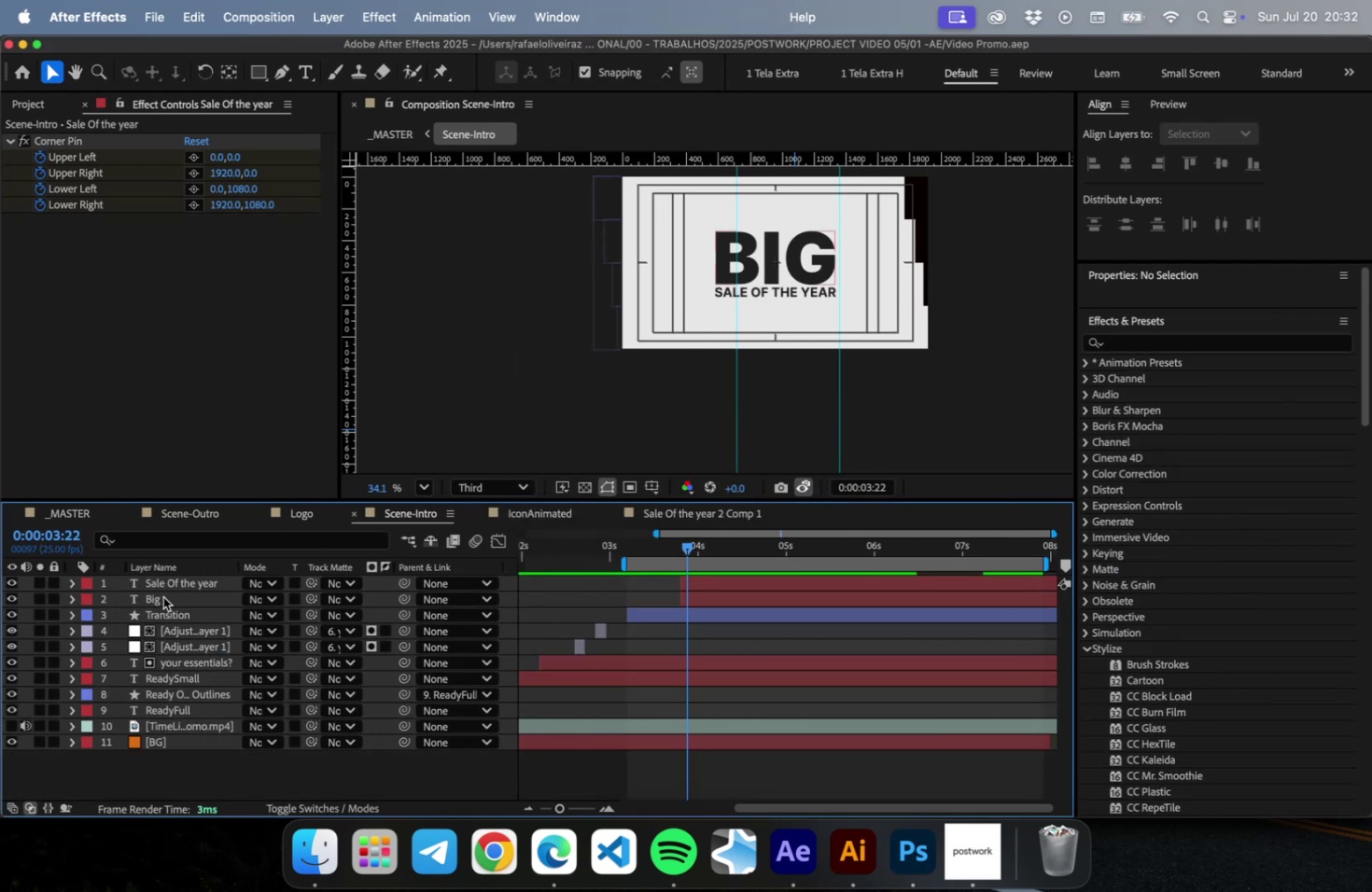 
left_click([163, 596])
 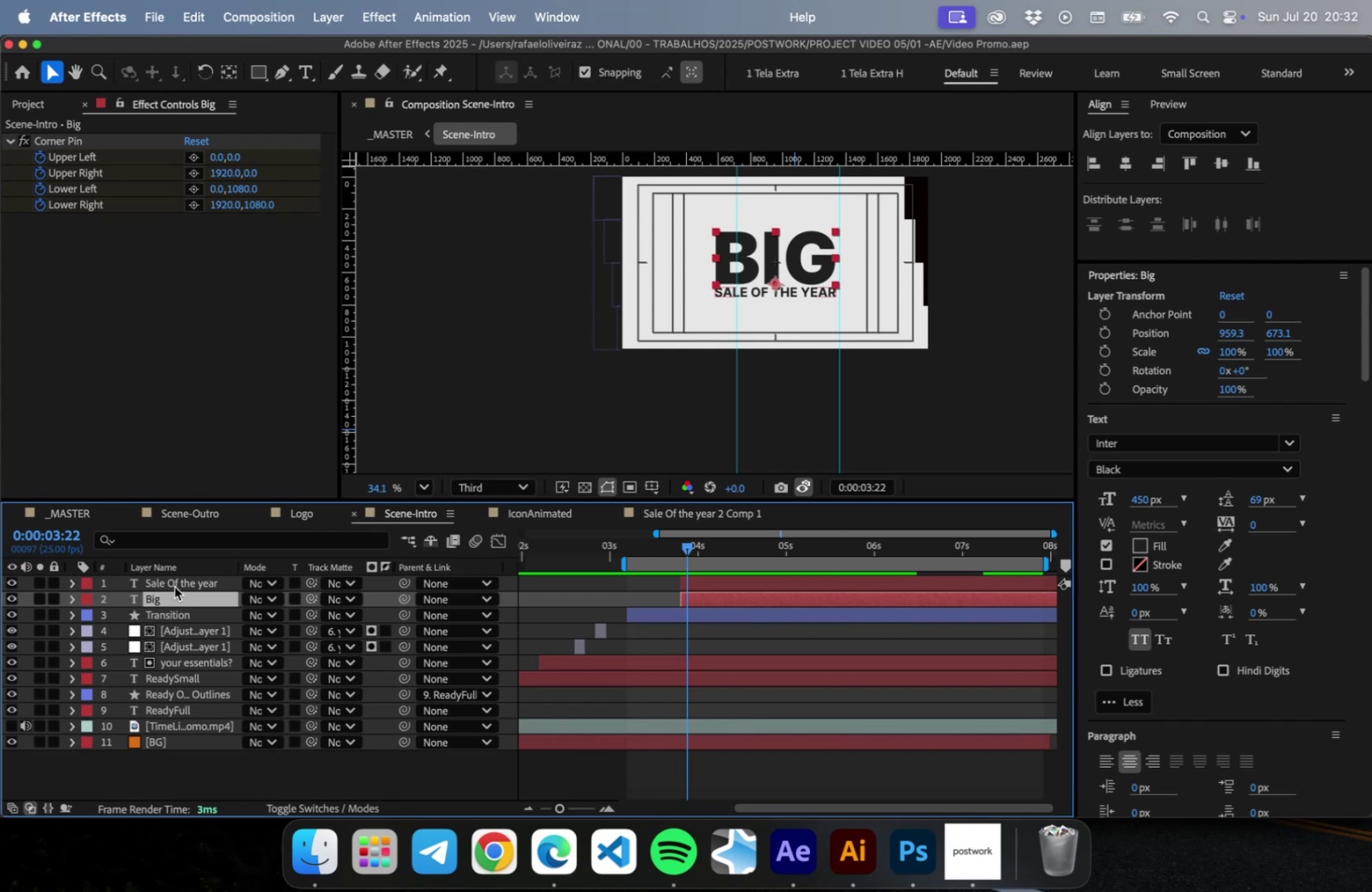 
hold_key(key=ShiftLeft, duration=0.35)
 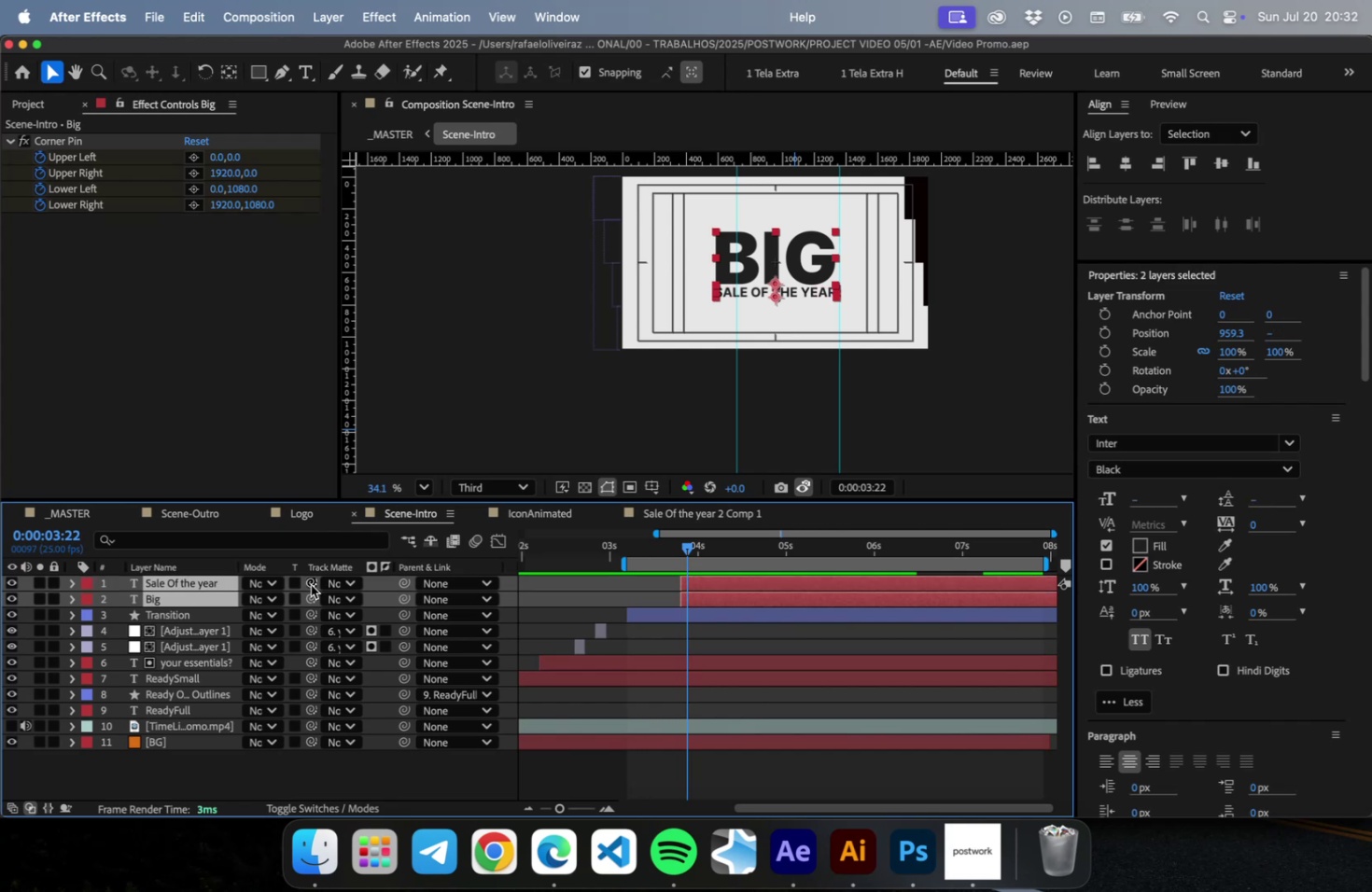 
left_click_drag(start_coordinate=[311, 584], to_coordinate=[192, 613])
 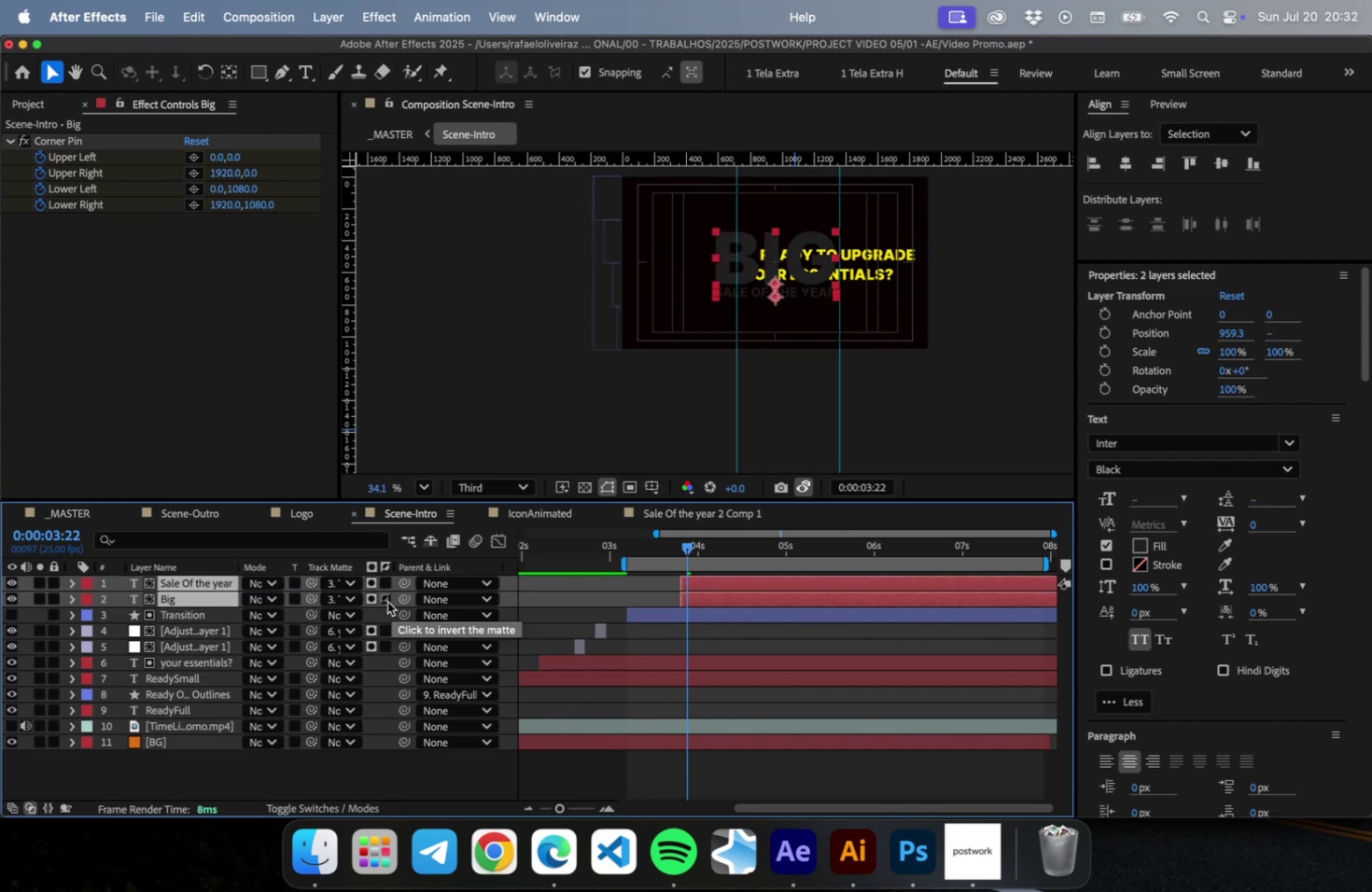 
left_click([387, 601])
 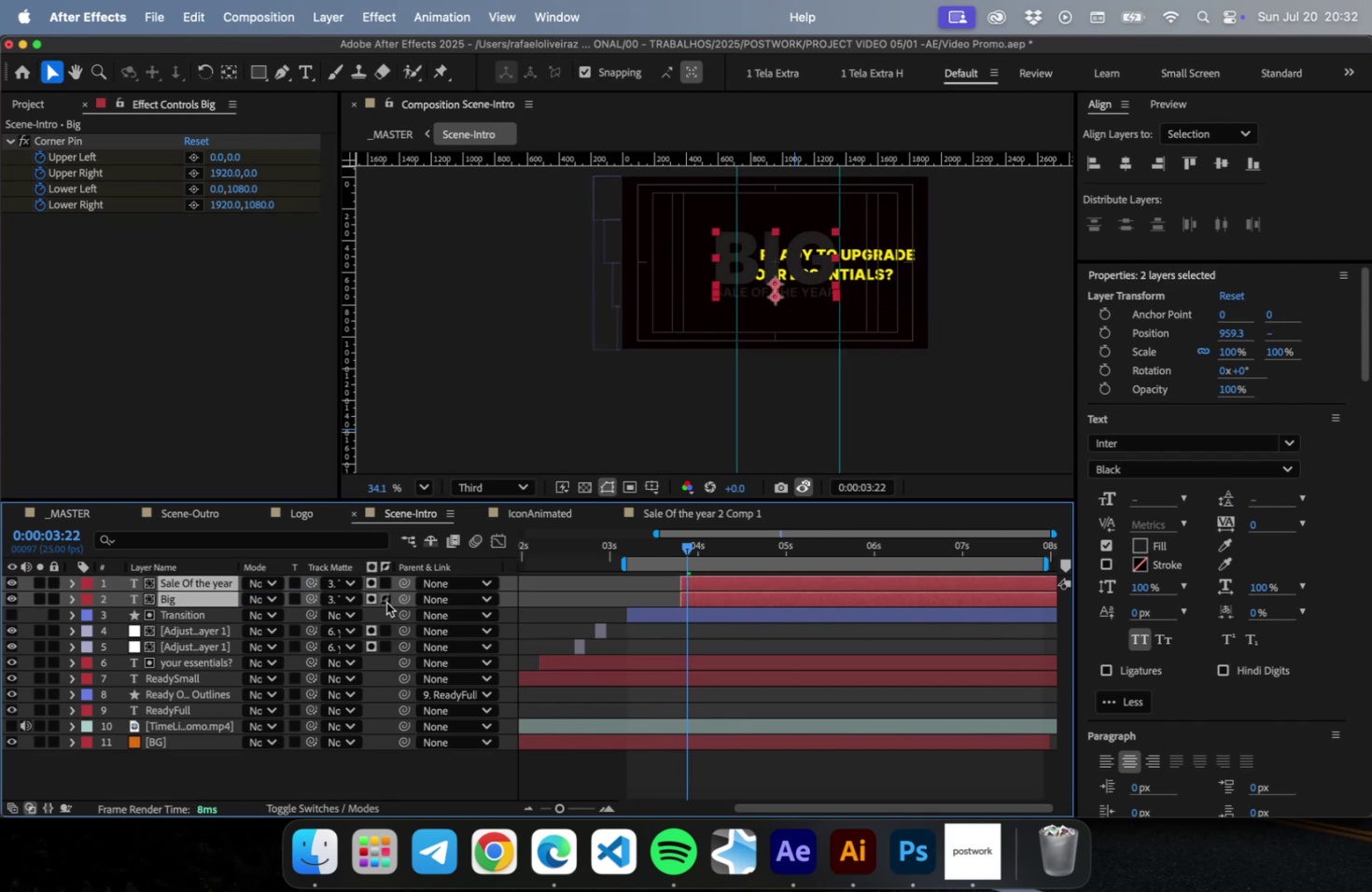 
left_click([386, 601])
 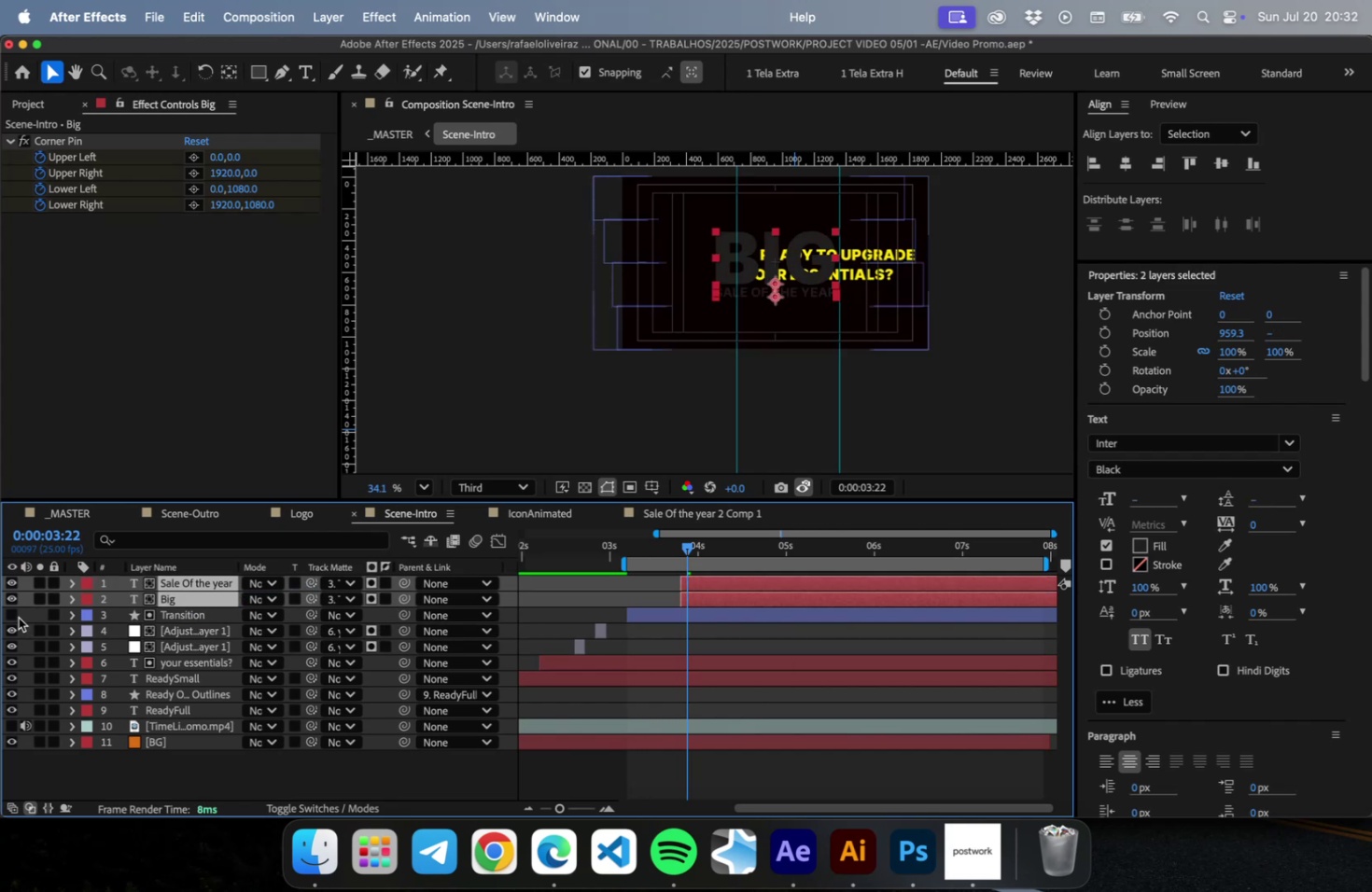 
left_click([19, 617])
 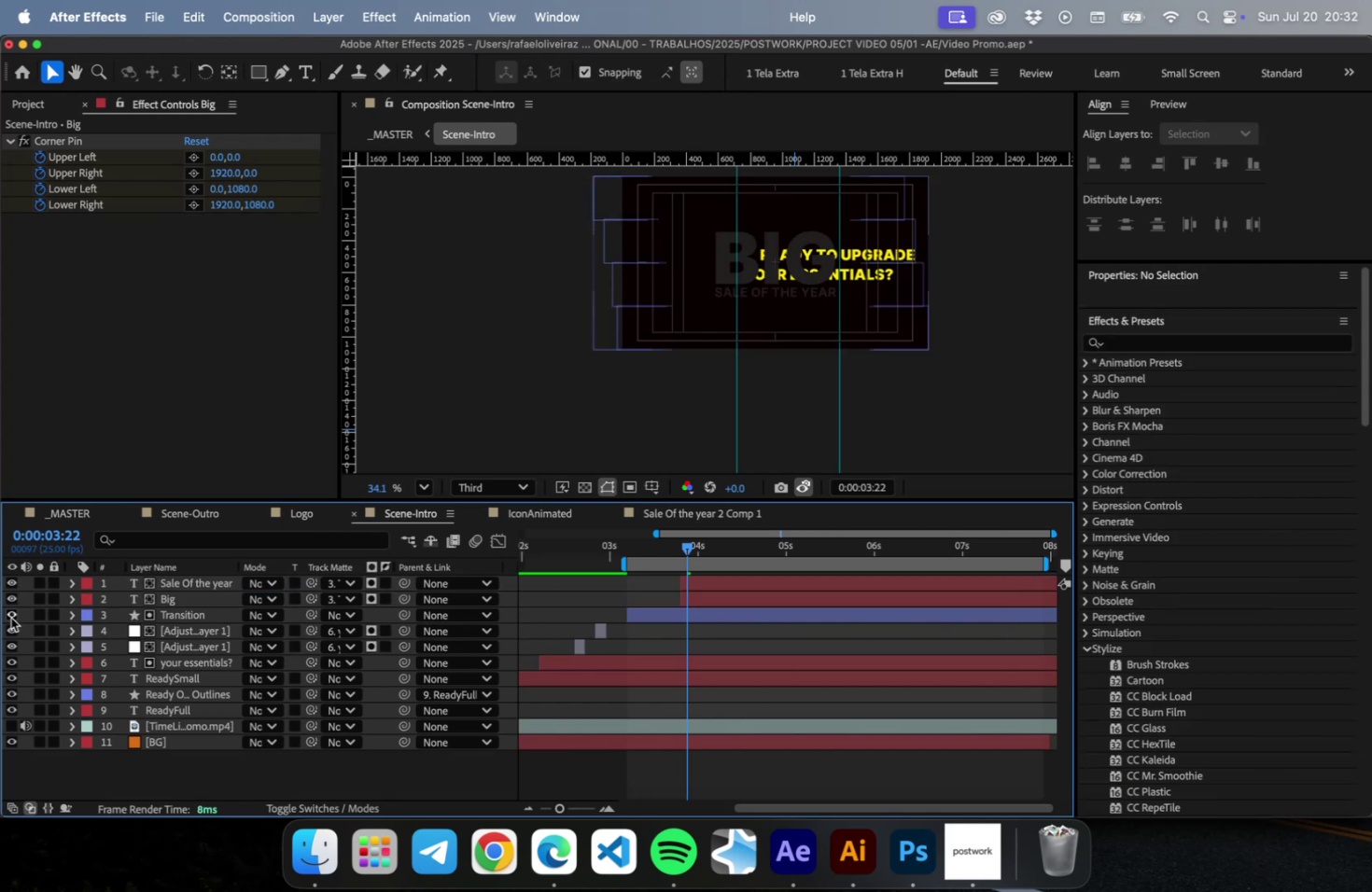 
left_click([10, 617])
 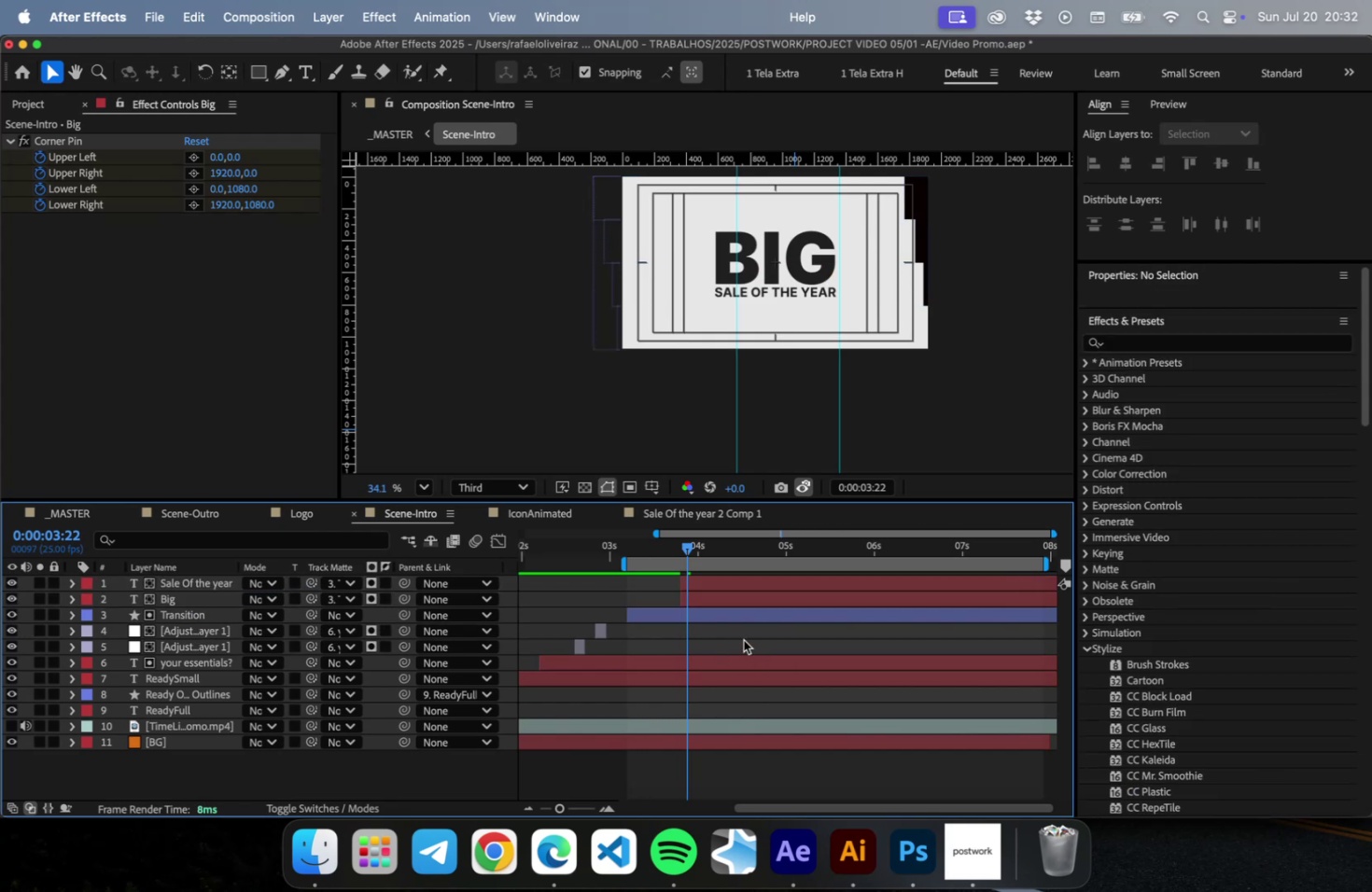 
left_click([743, 639])
 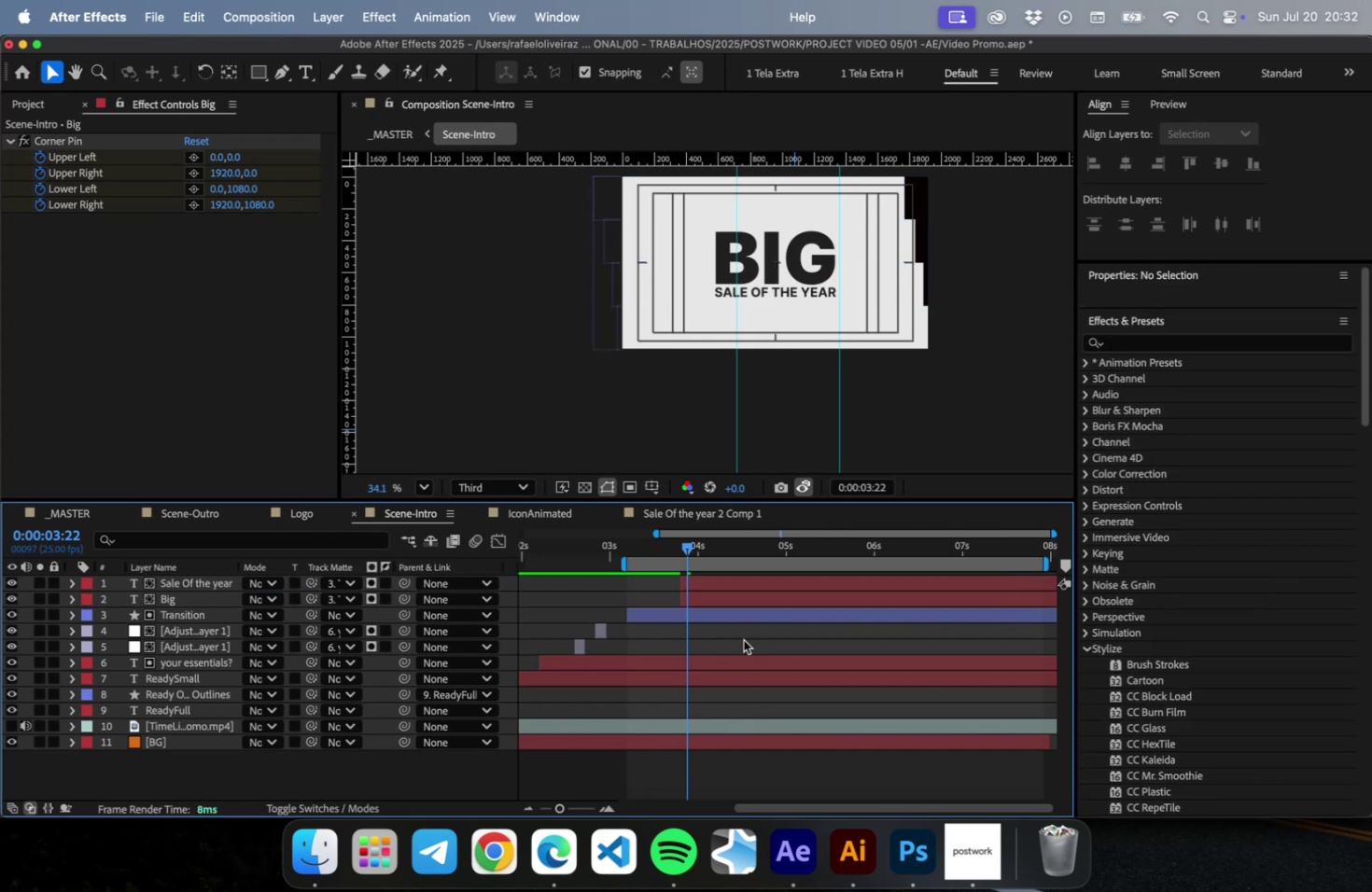 
key(Meta+CommandLeft)
 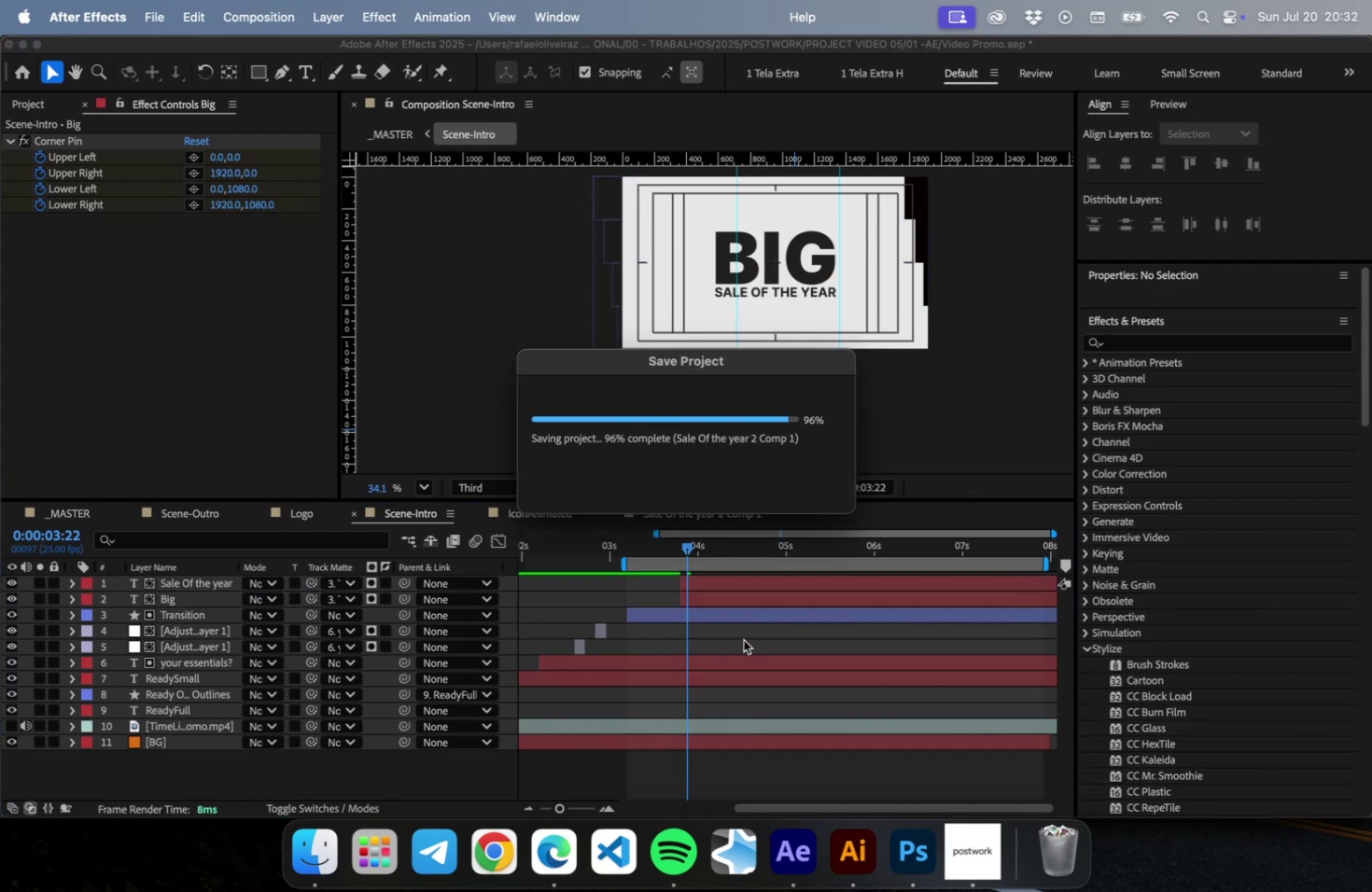 
key(Meta+S)
 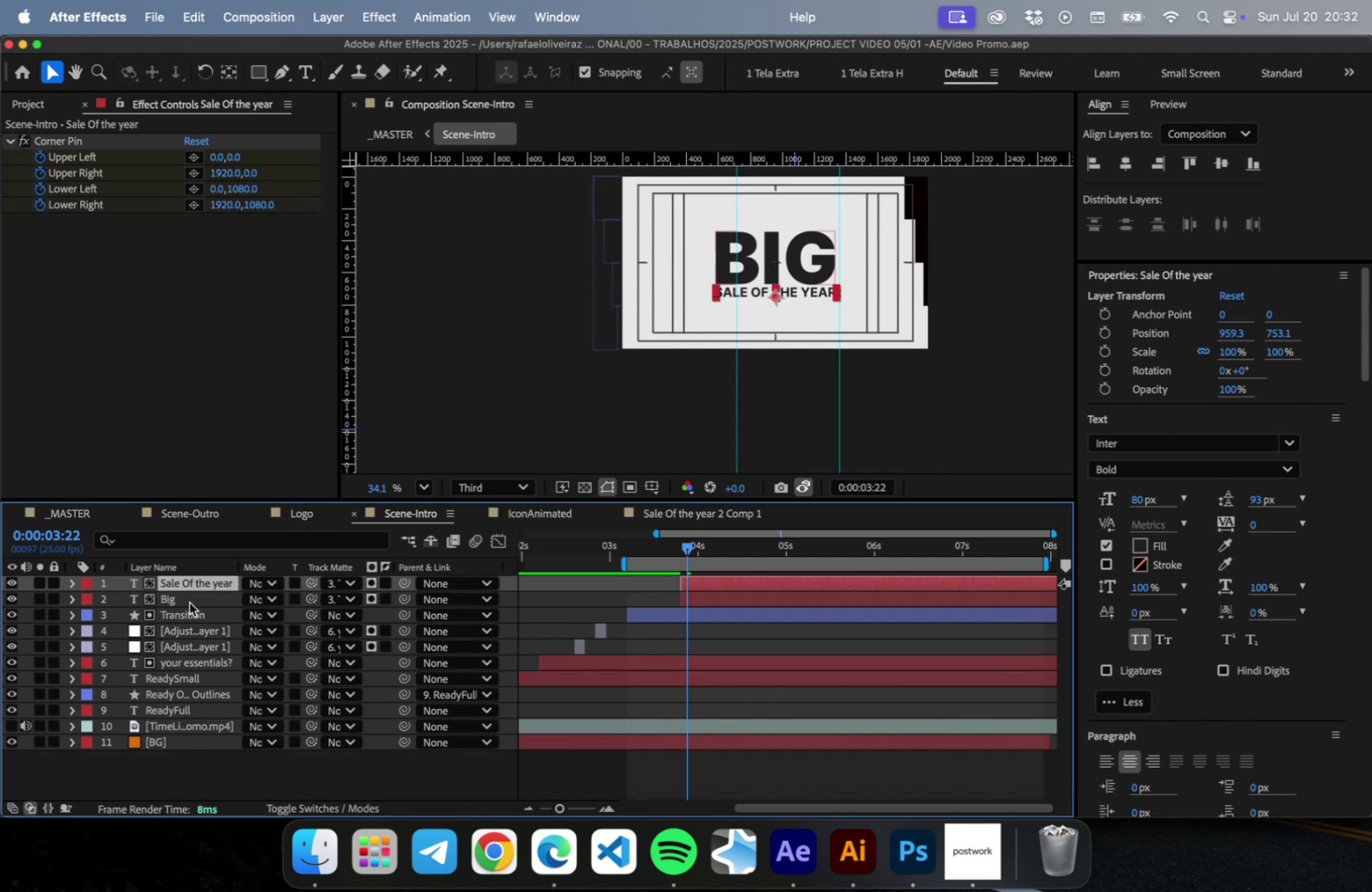 
left_click_drag(start_coordinate=[184, 588], to_coordinate=[182, 608])
 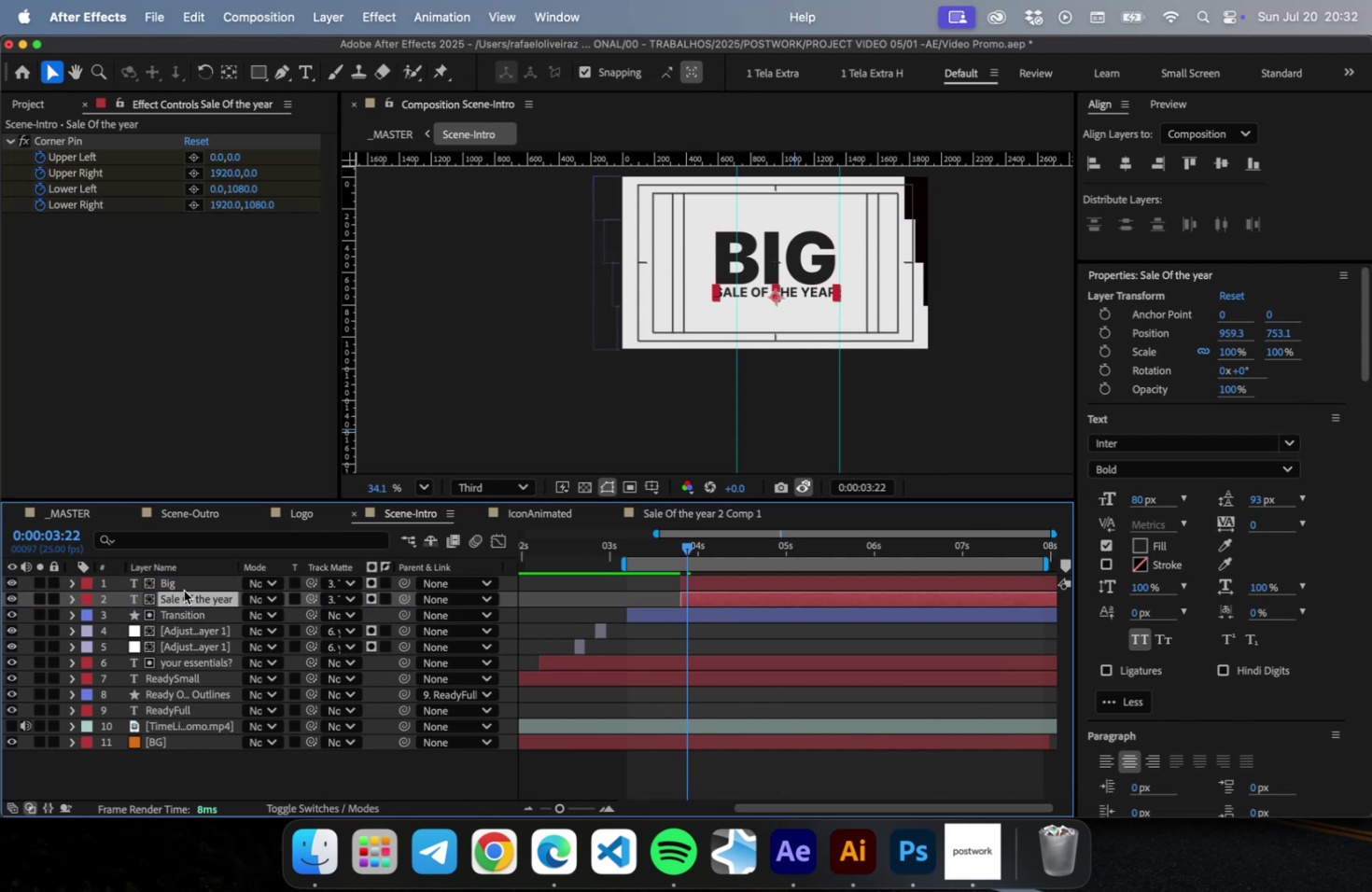 
hold_key(key=ShiftLeft, duration=0.39)
 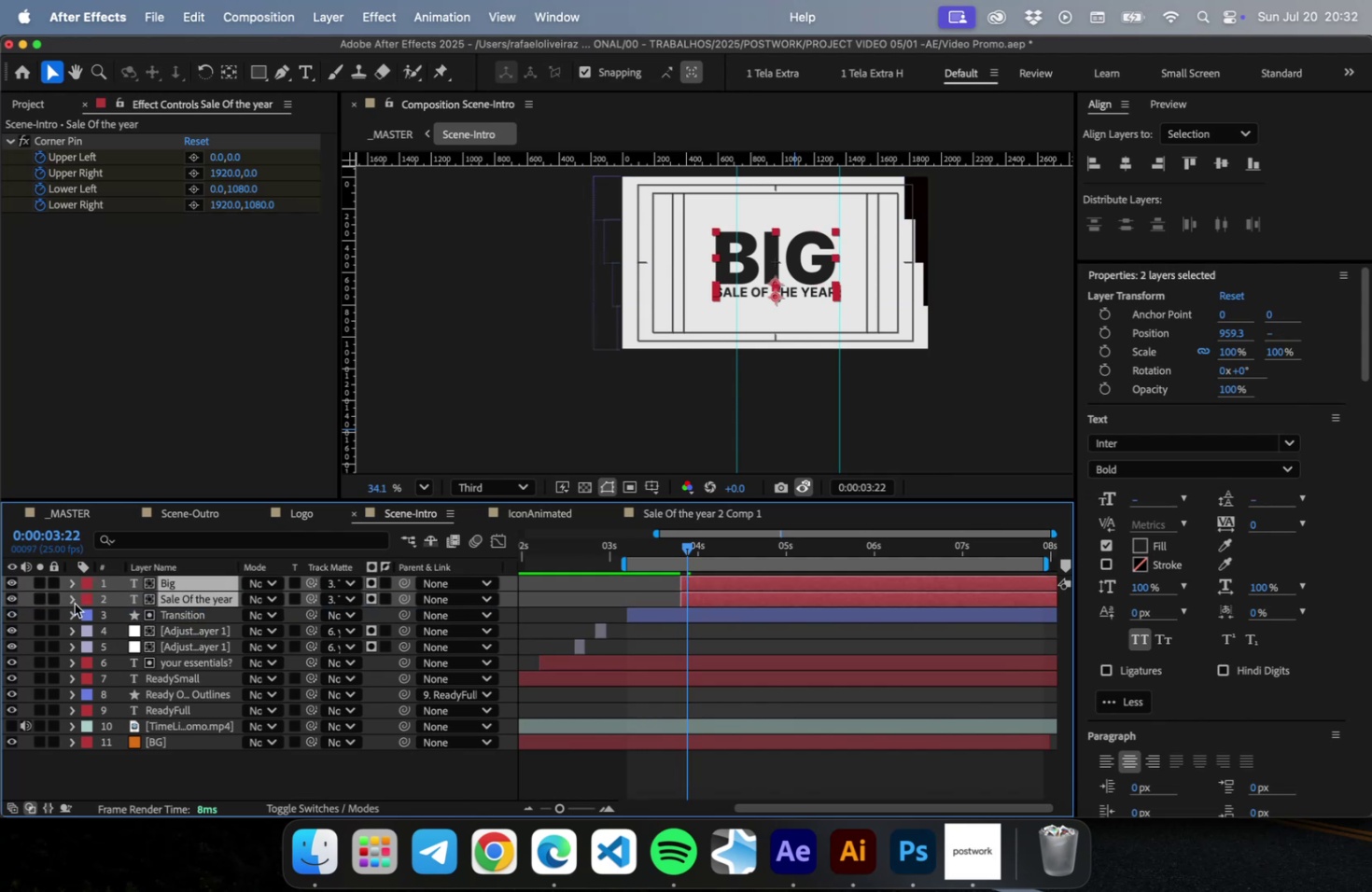 
mouse_move([85, 613])
 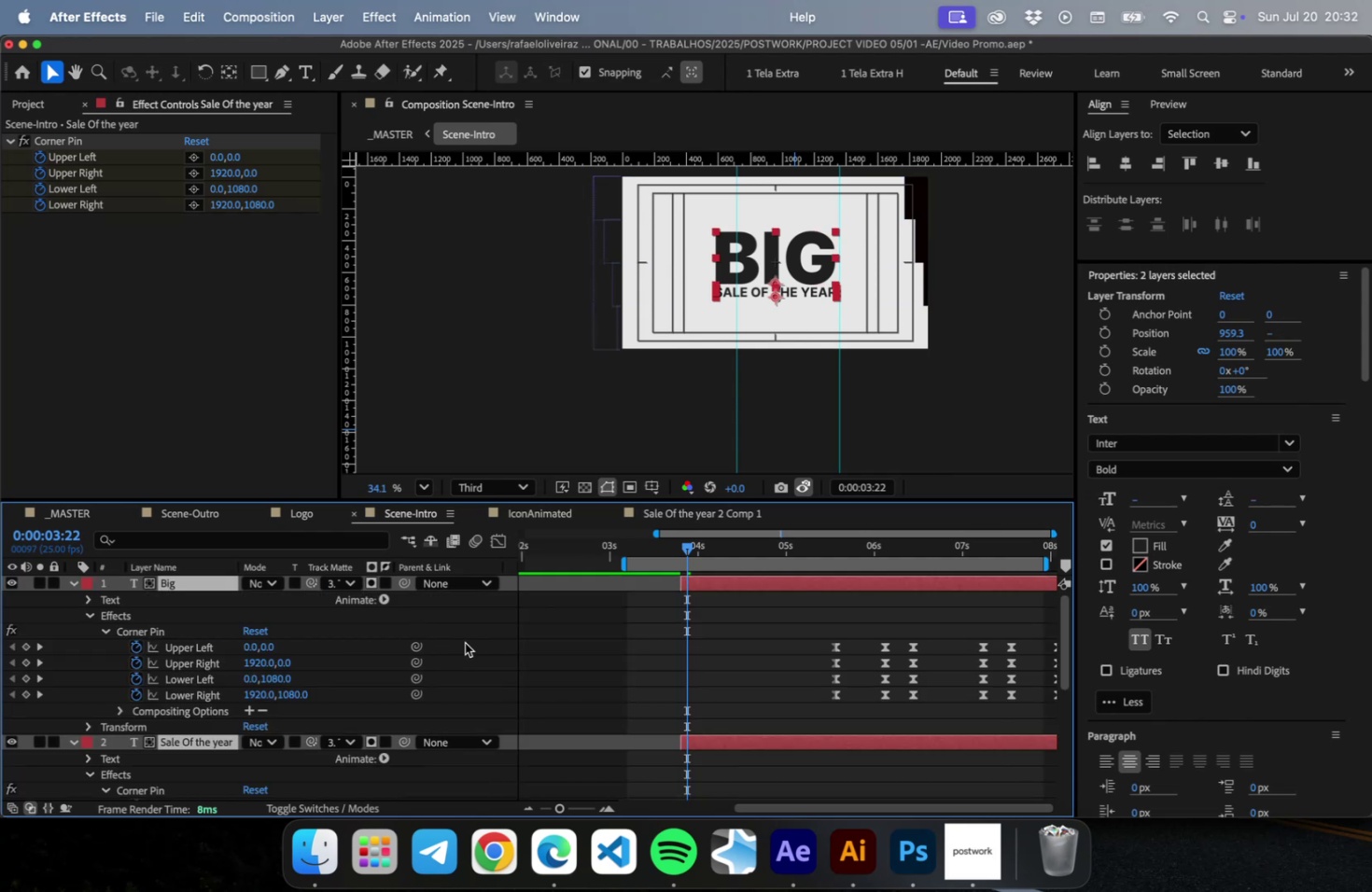 
left_click([478, 652])
 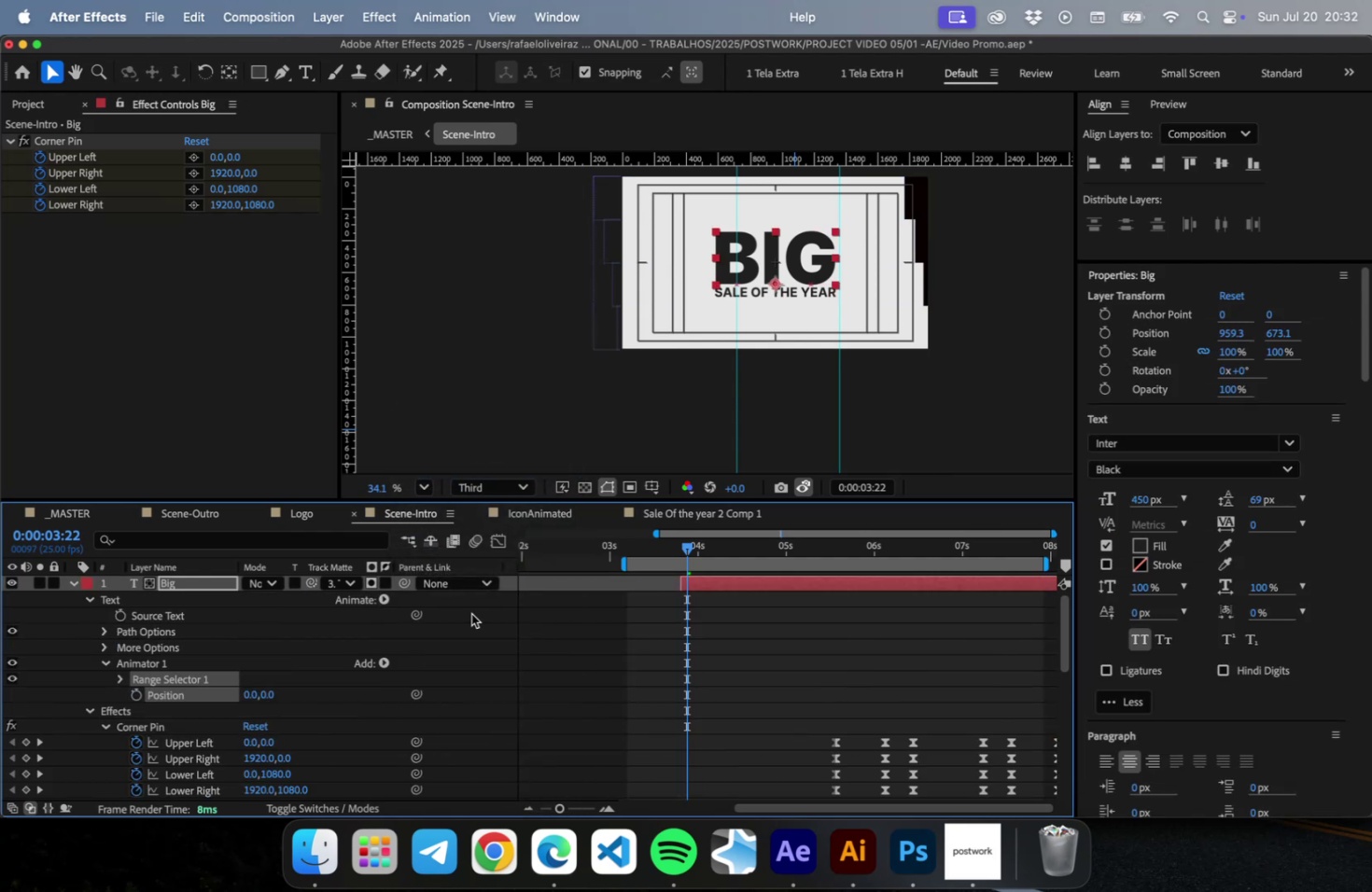 
left_click([533, 722])
 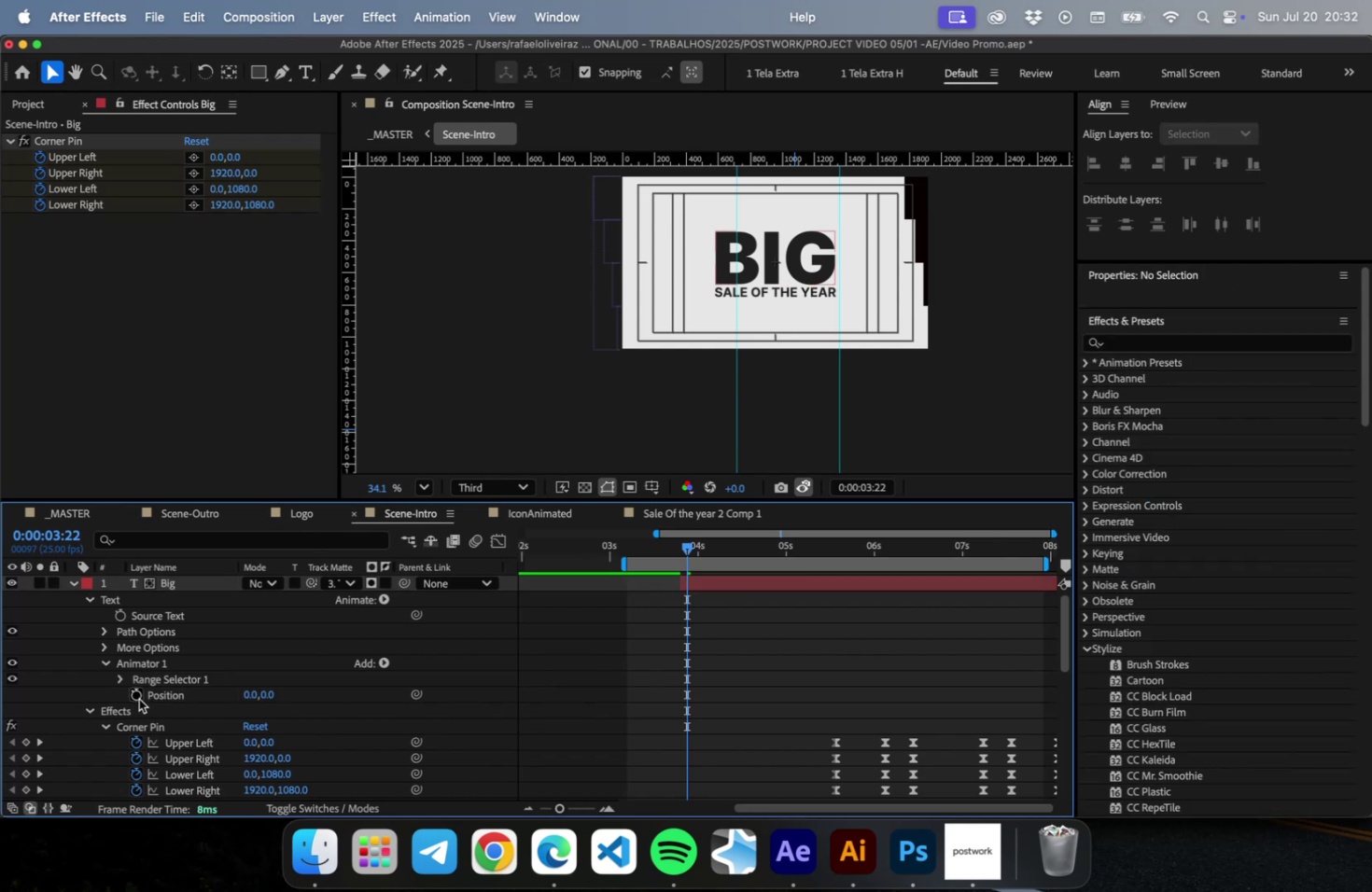 
left_click([139, 698])
 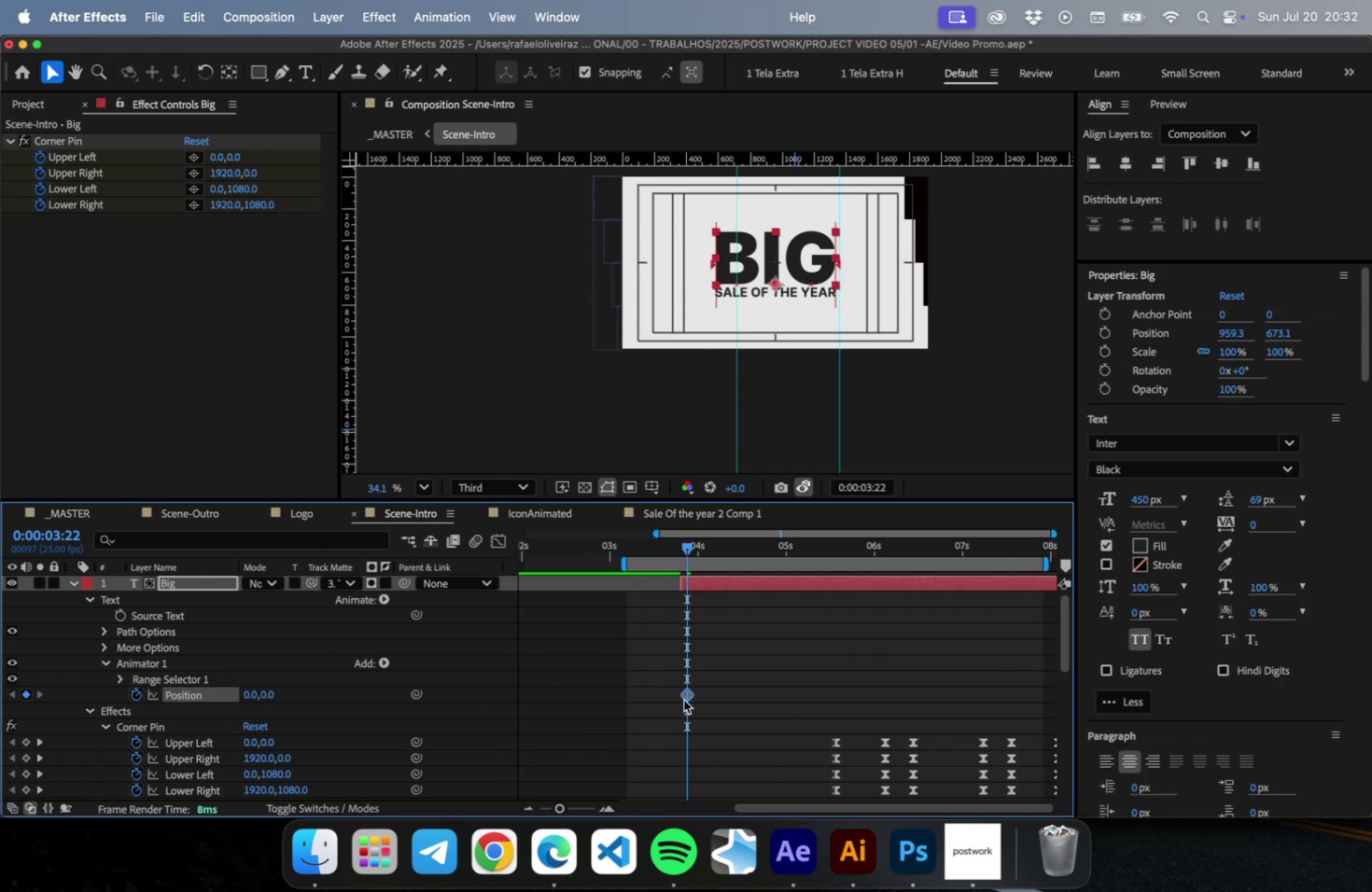 
left_click_drag(start_coordinate=[687, 695], to_coordinate=[769, 703])
 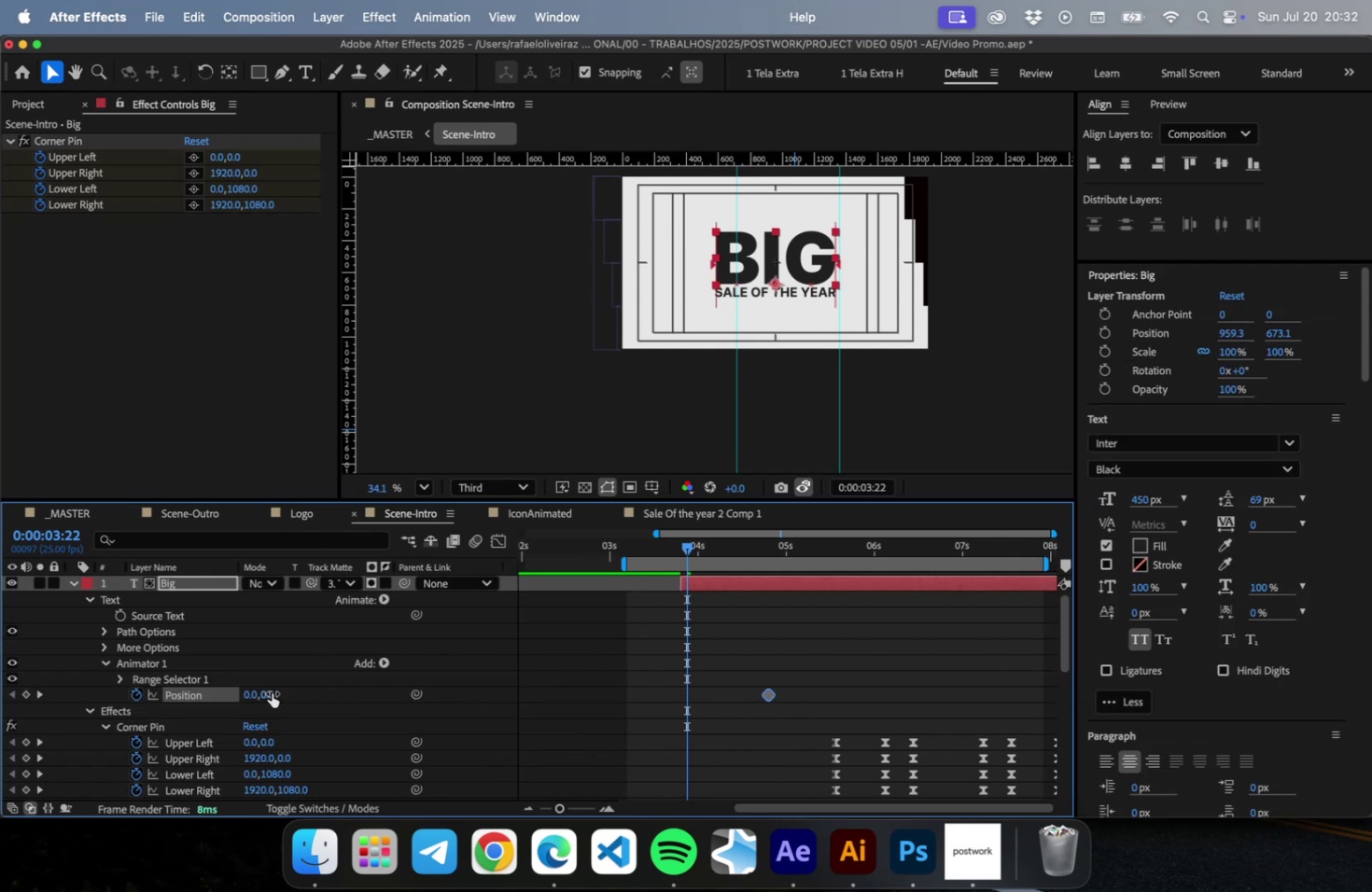 
left_click_drag(start_coordinate=[272, 692], to_coordinate=[435, 696])
 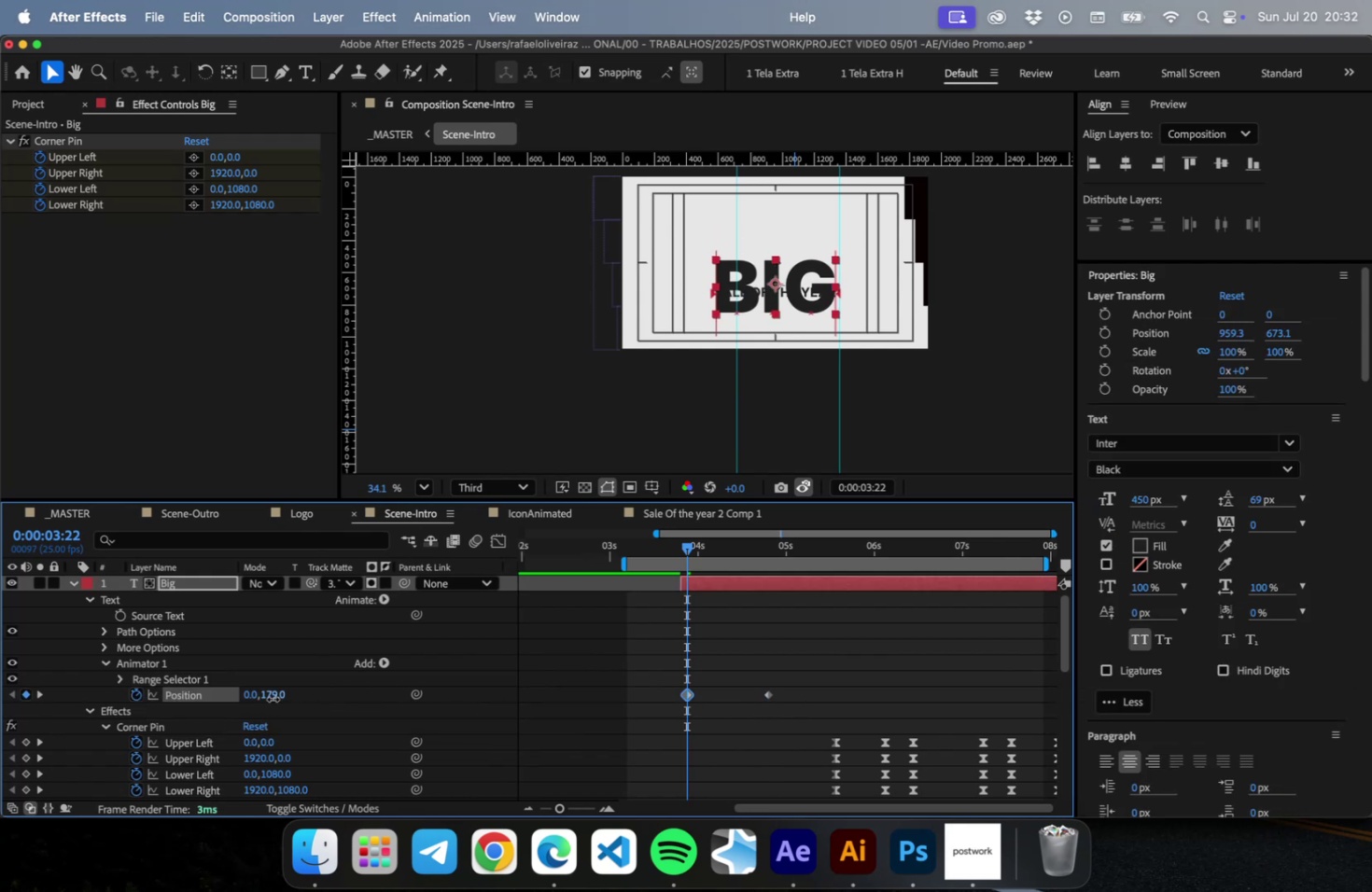 
left_click([273, 698])
 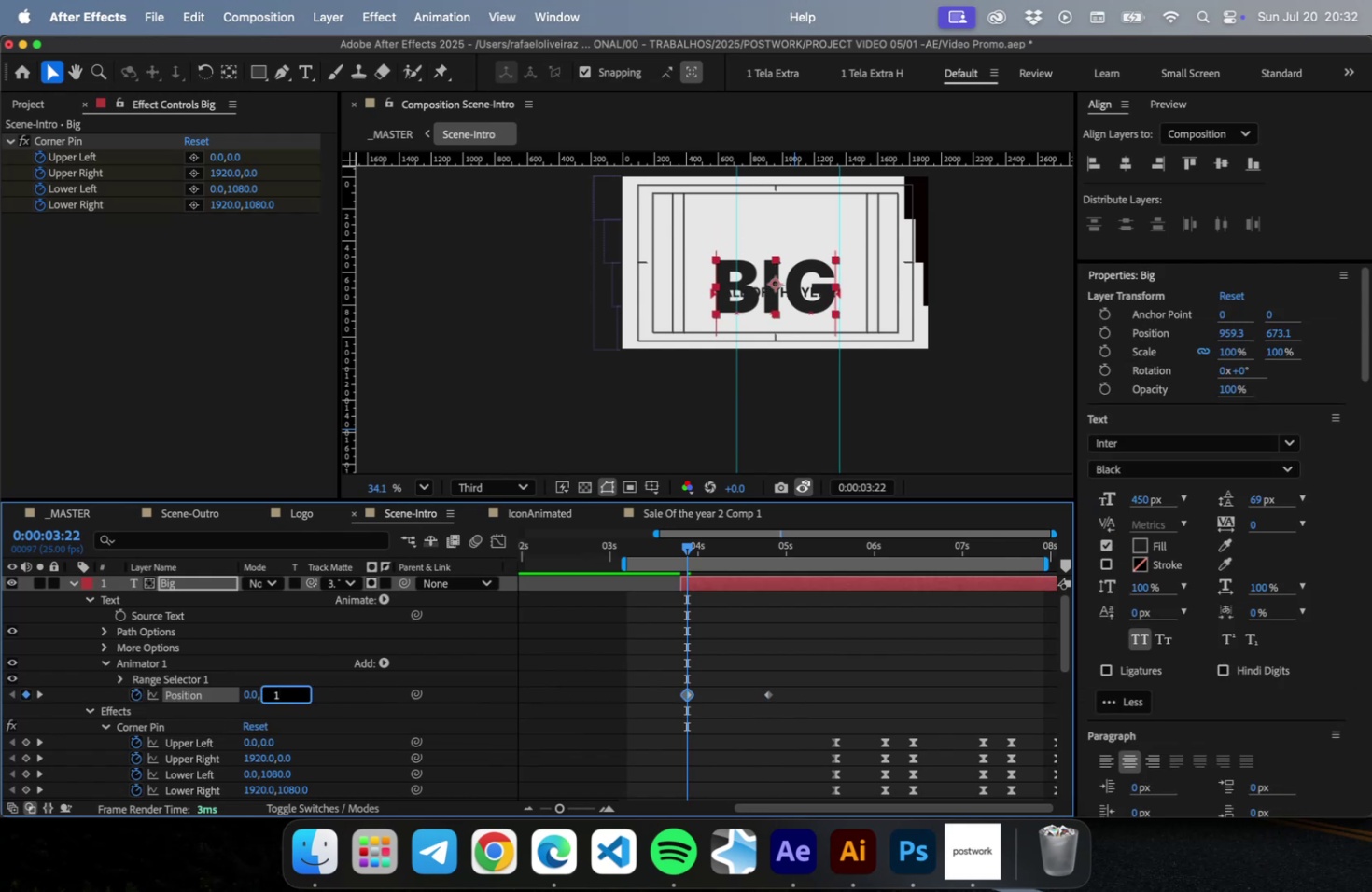 
type(180)
 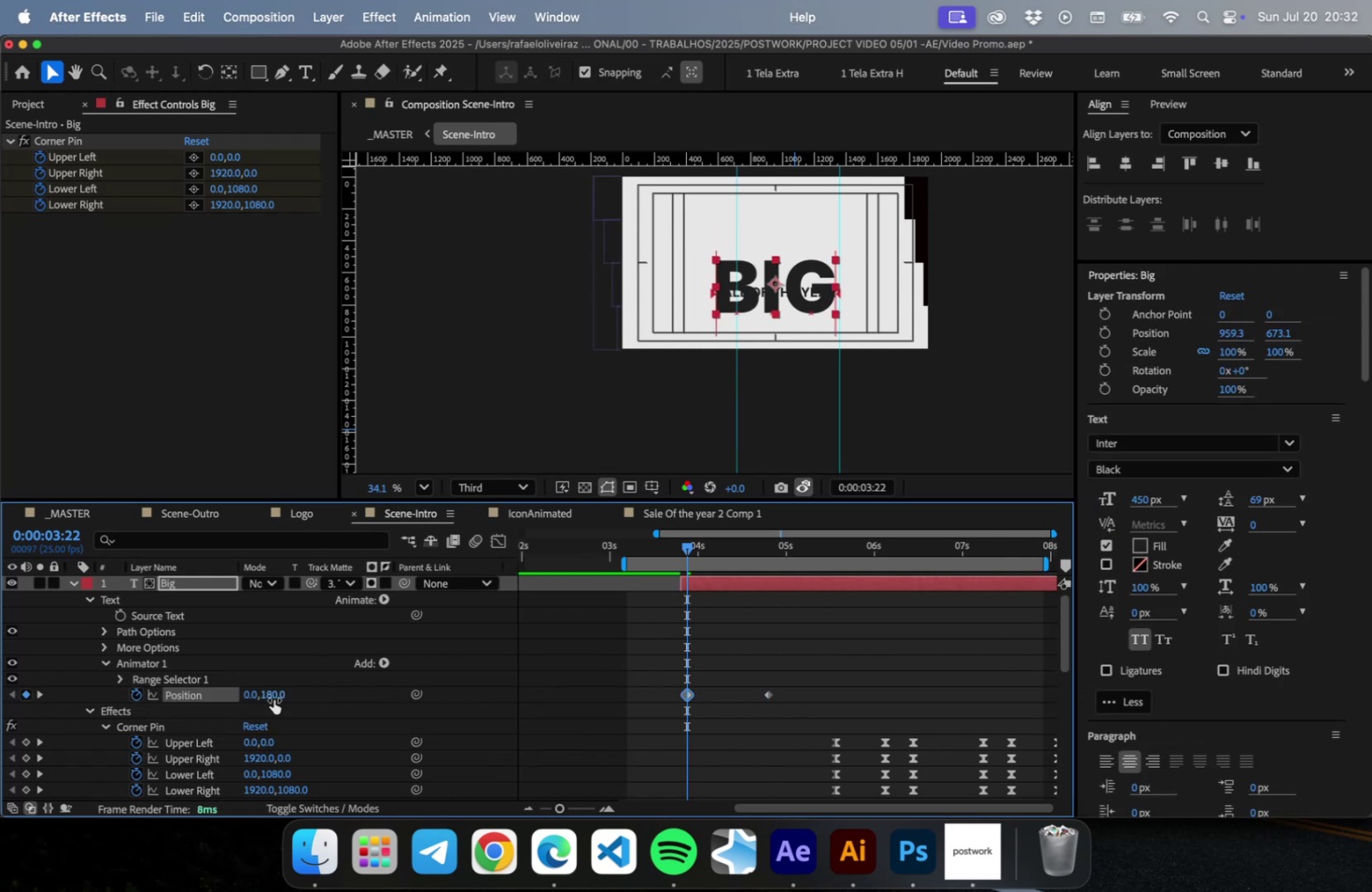 
key(Enter)
 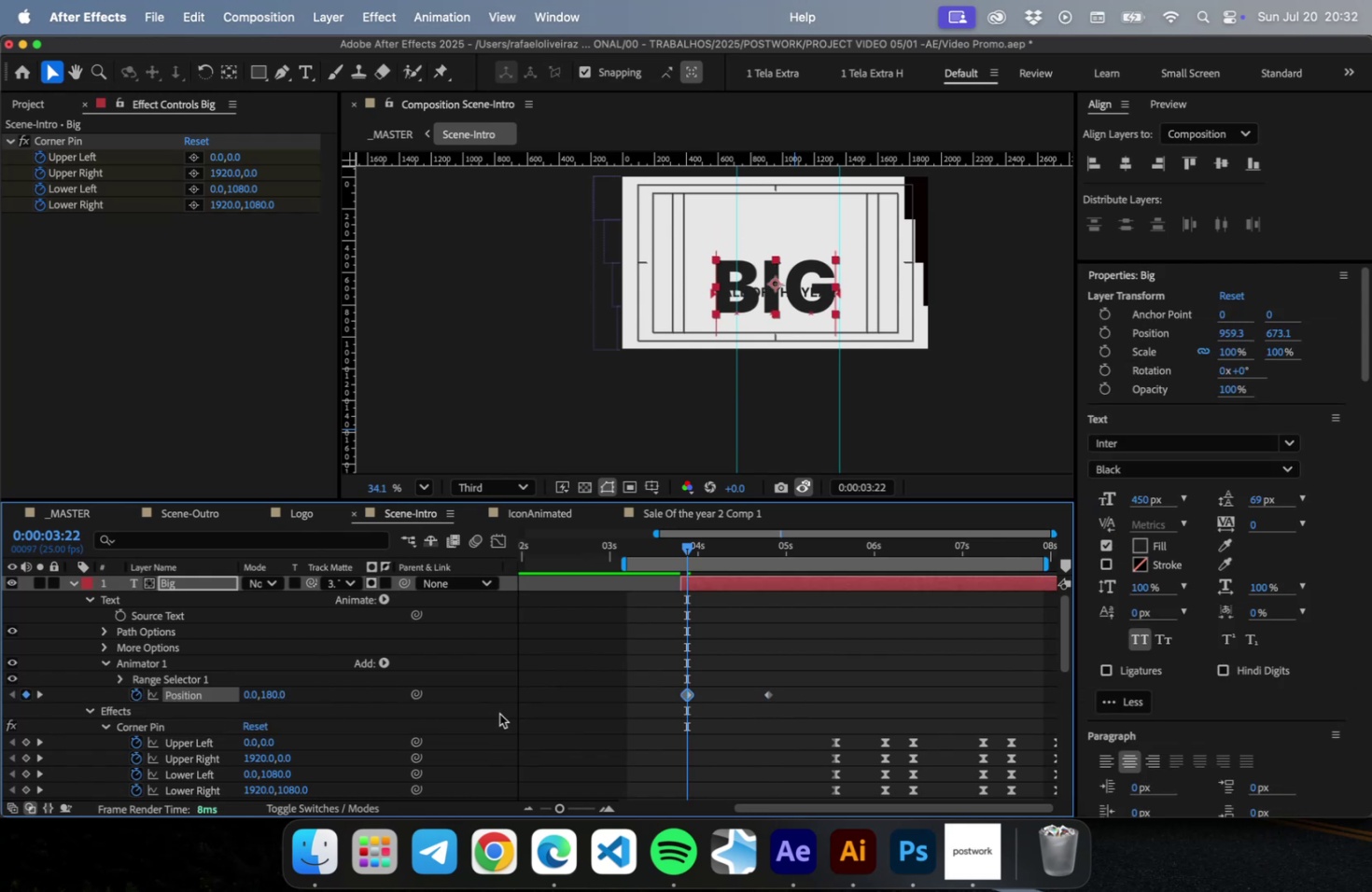 
left_click([499, 713])
 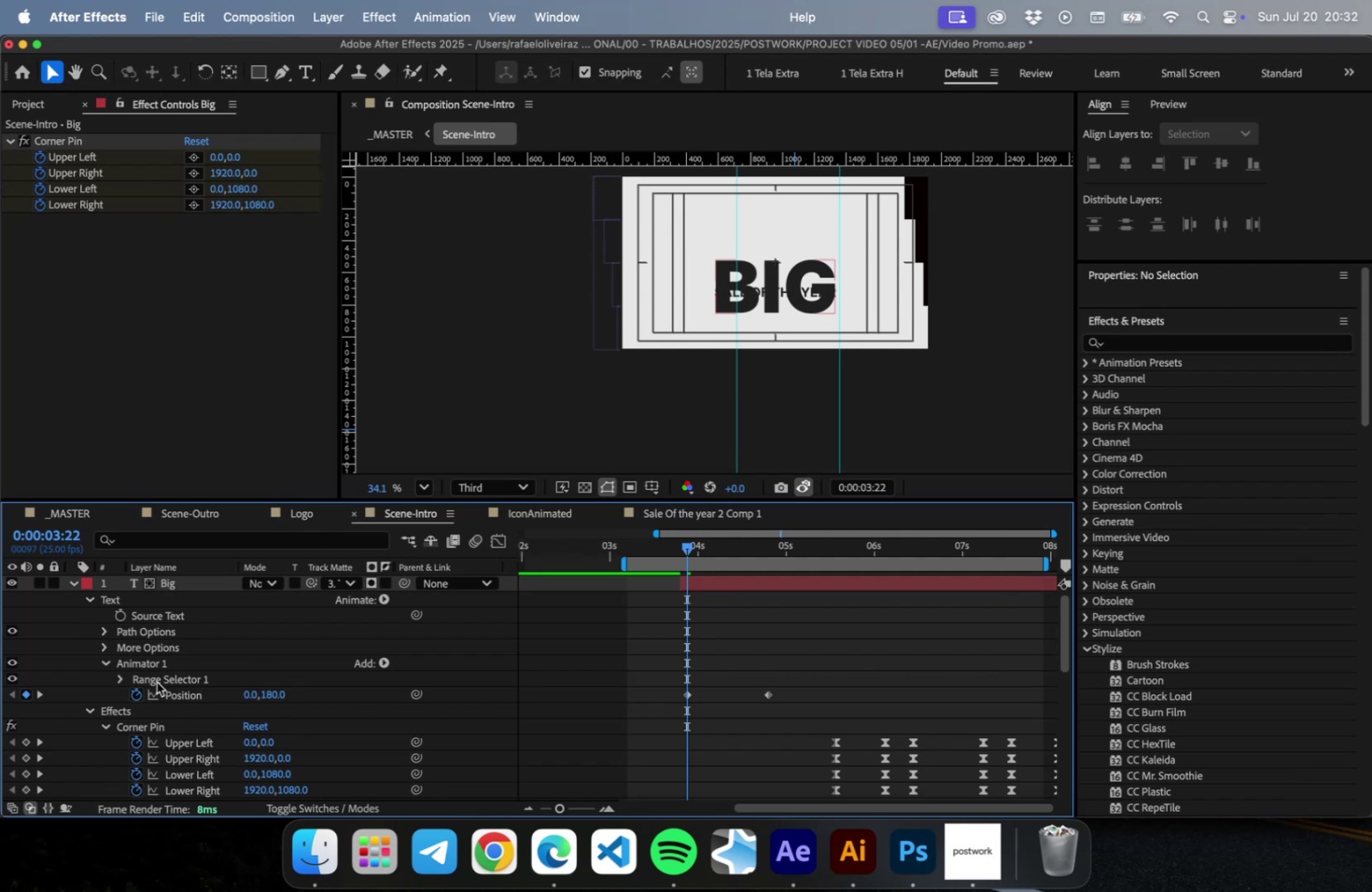 
scroll: coordinate [160, 696], scroll_direction: down, amount: 22.0
 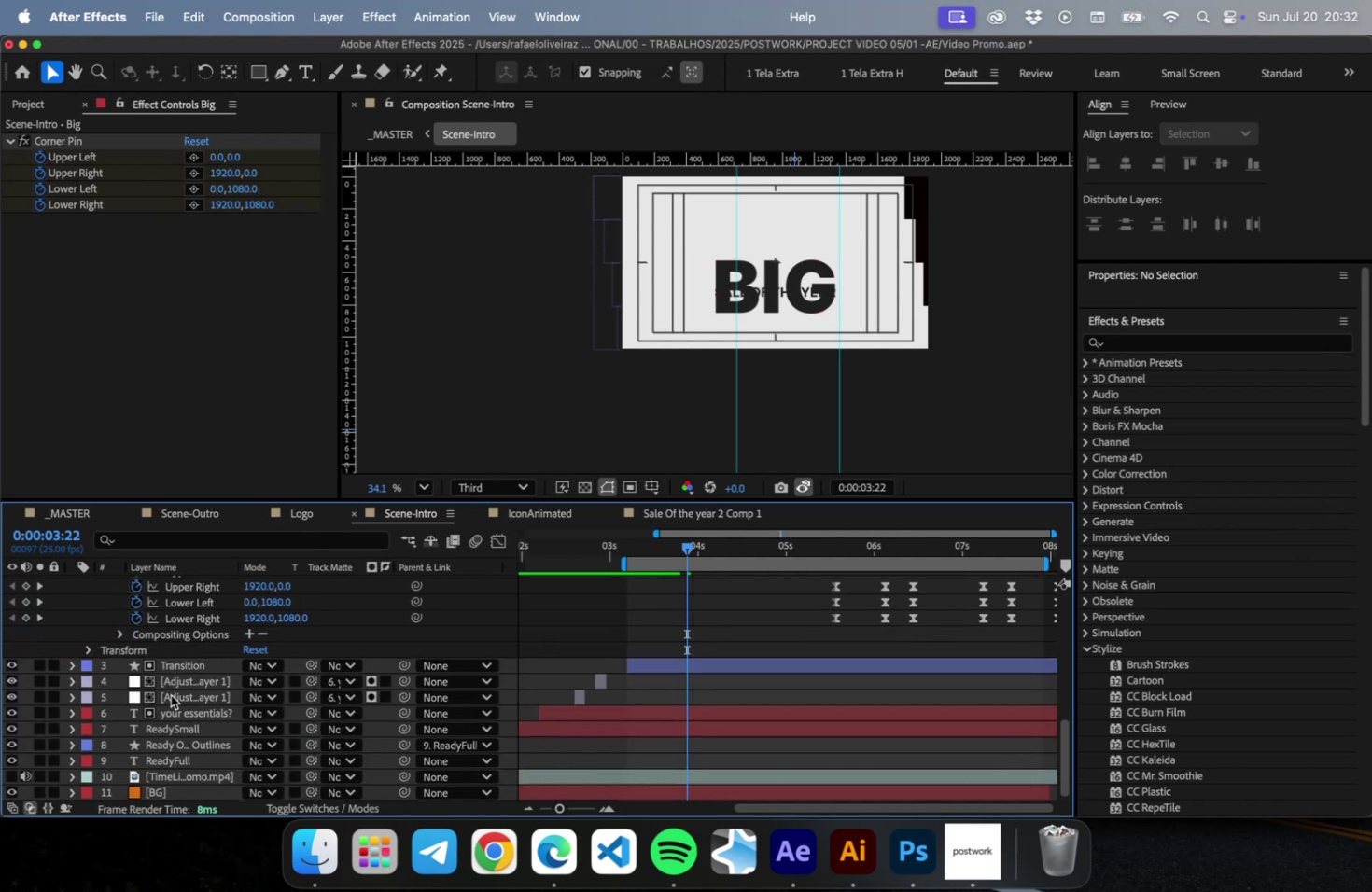 
scroll: coordinate [171, 692], scroll_direction: up, amount: 8.0
 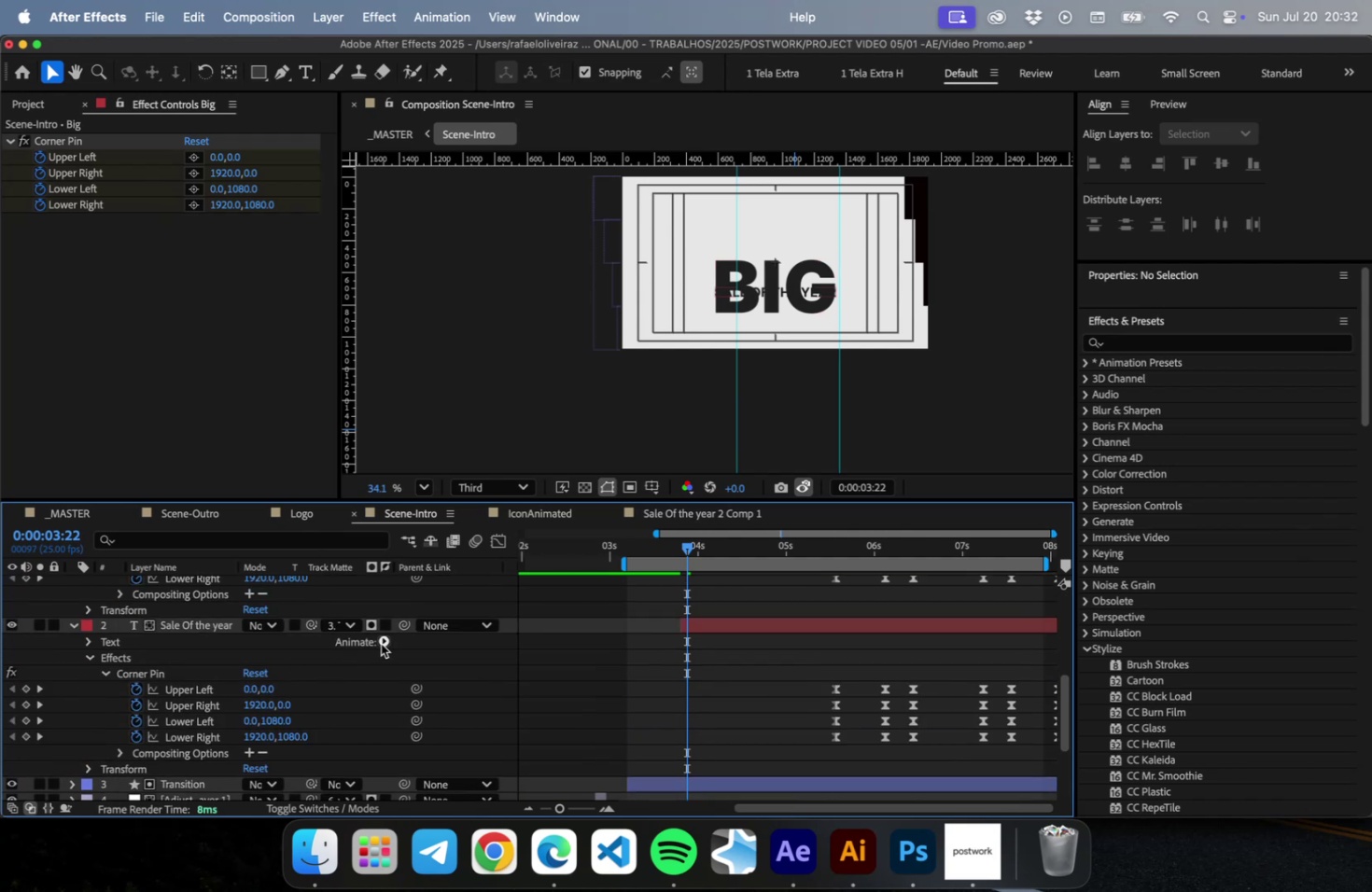 
left_click([383, 640])
 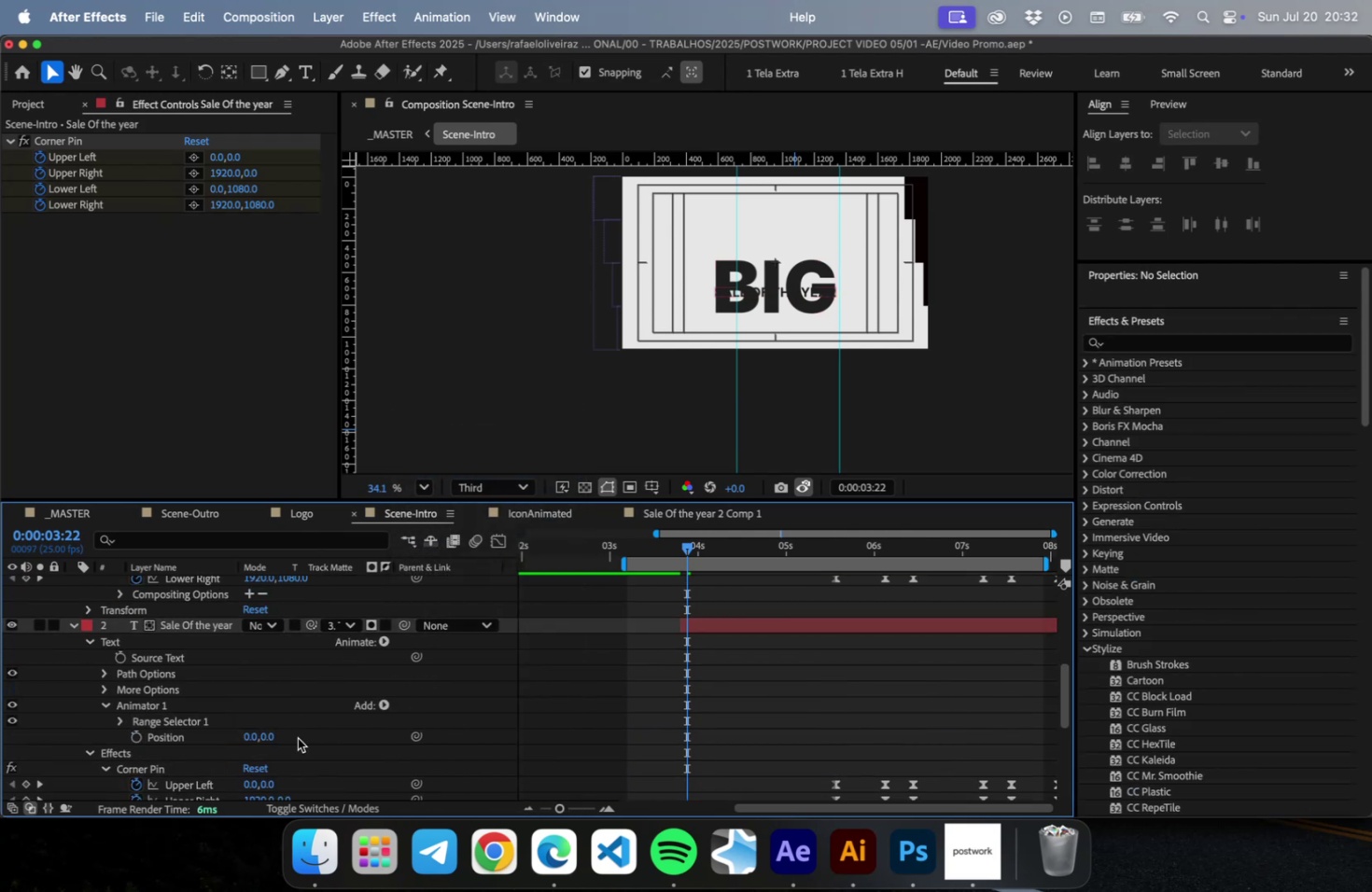 
left_click_drag(start_coordinate=[270, 738], to_coordinate=[469, 737])
 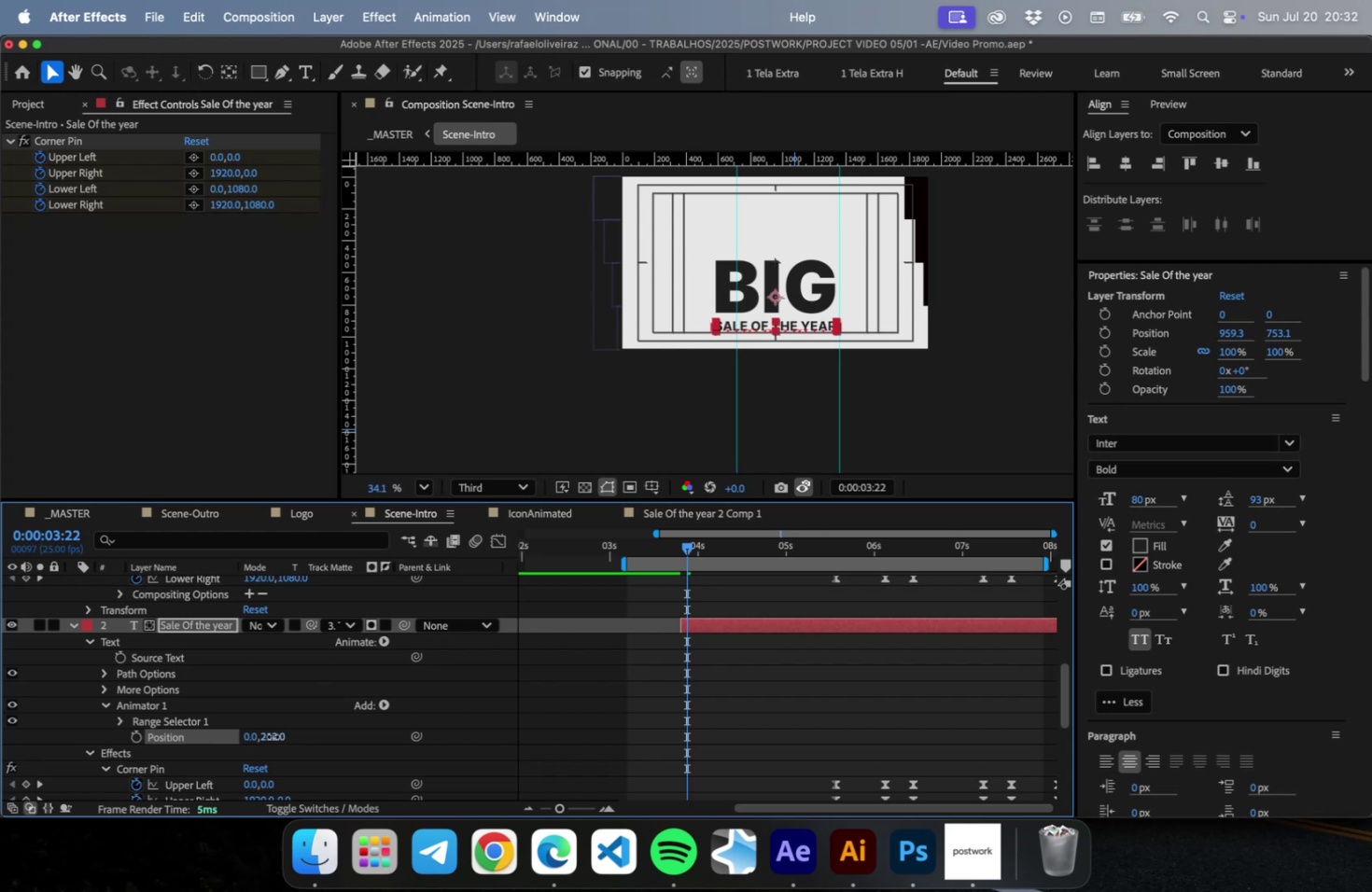 
left_click([273, 735])
 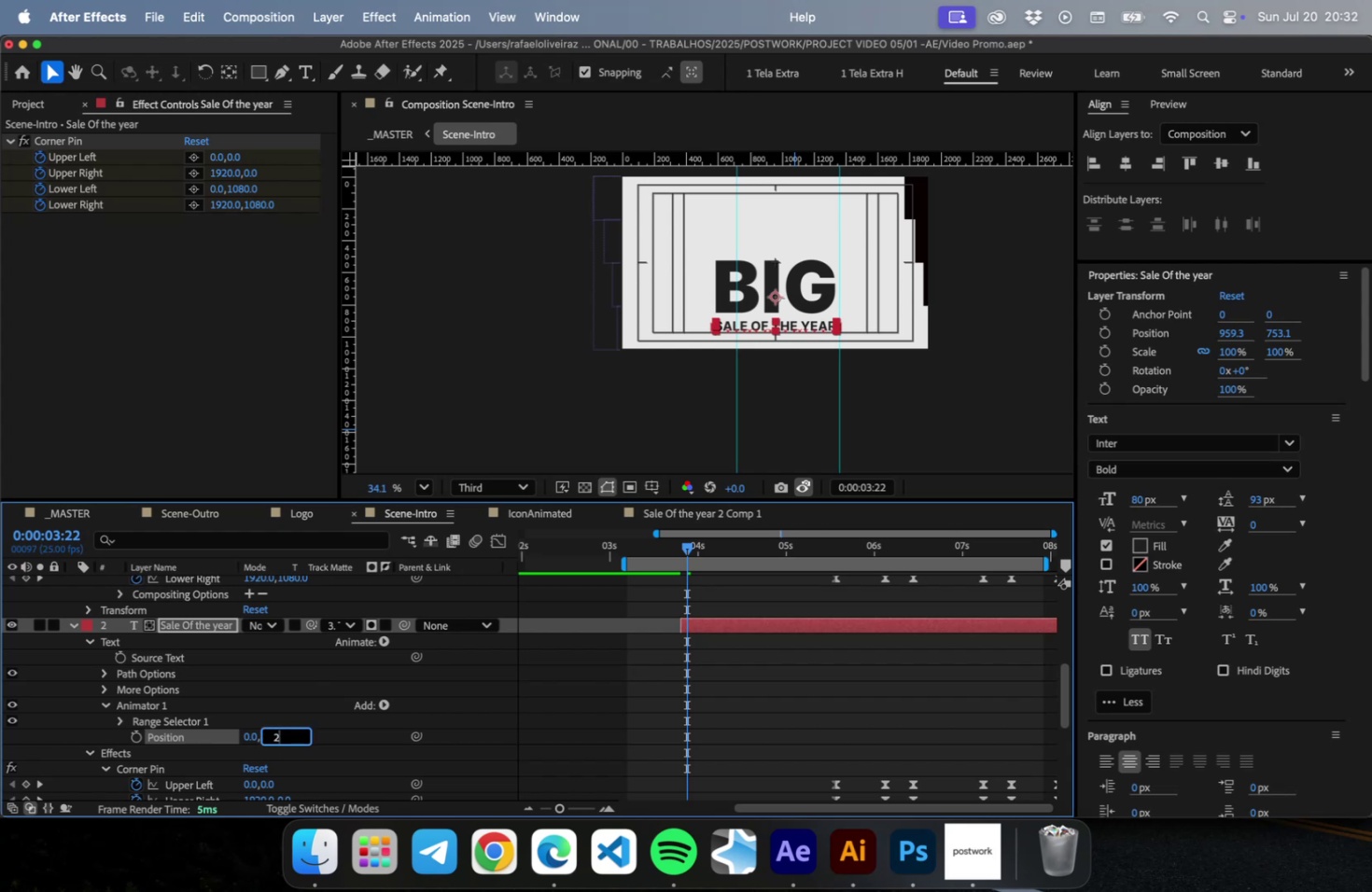 
type(200)
 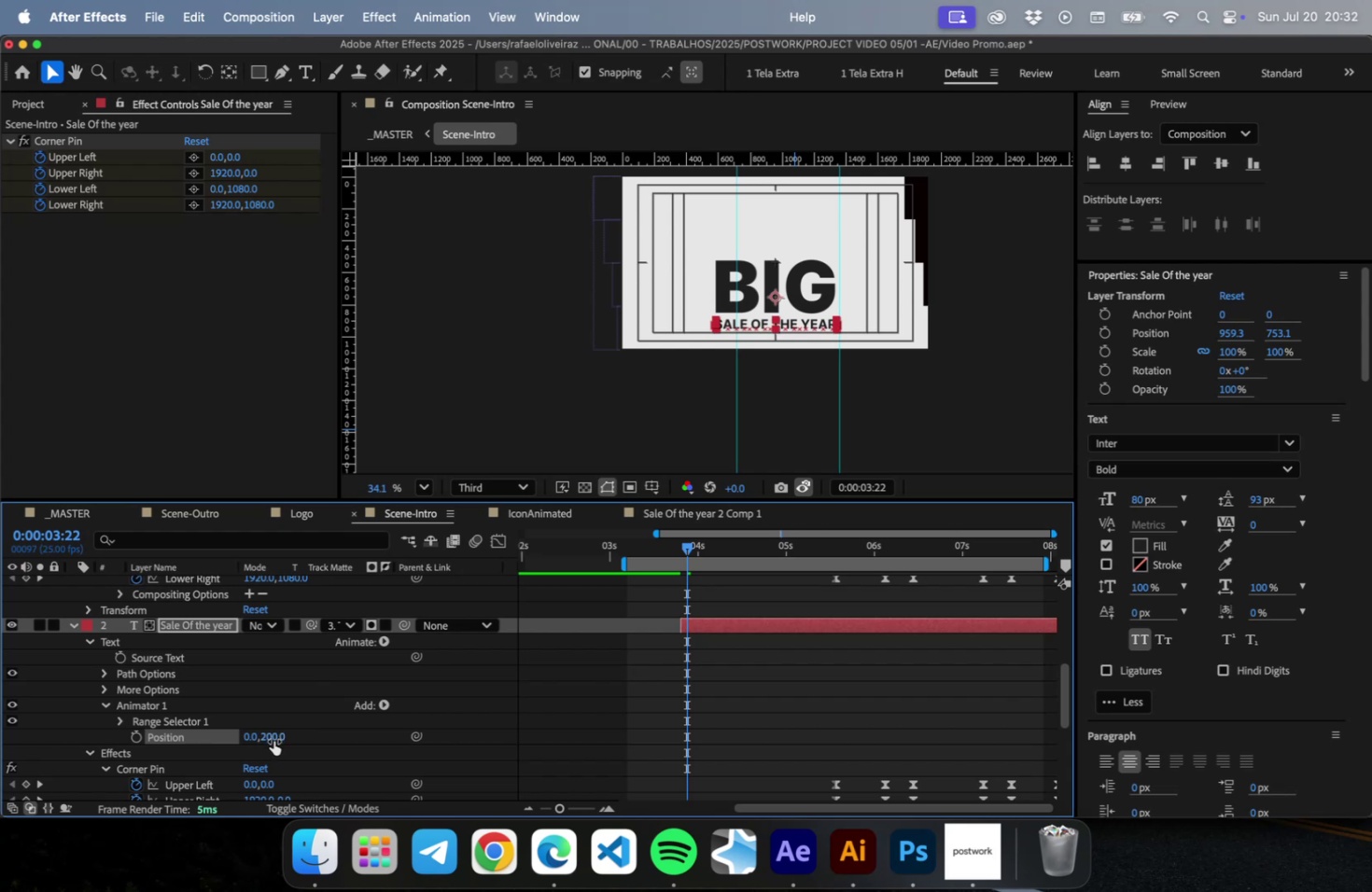 
key(Enter)
 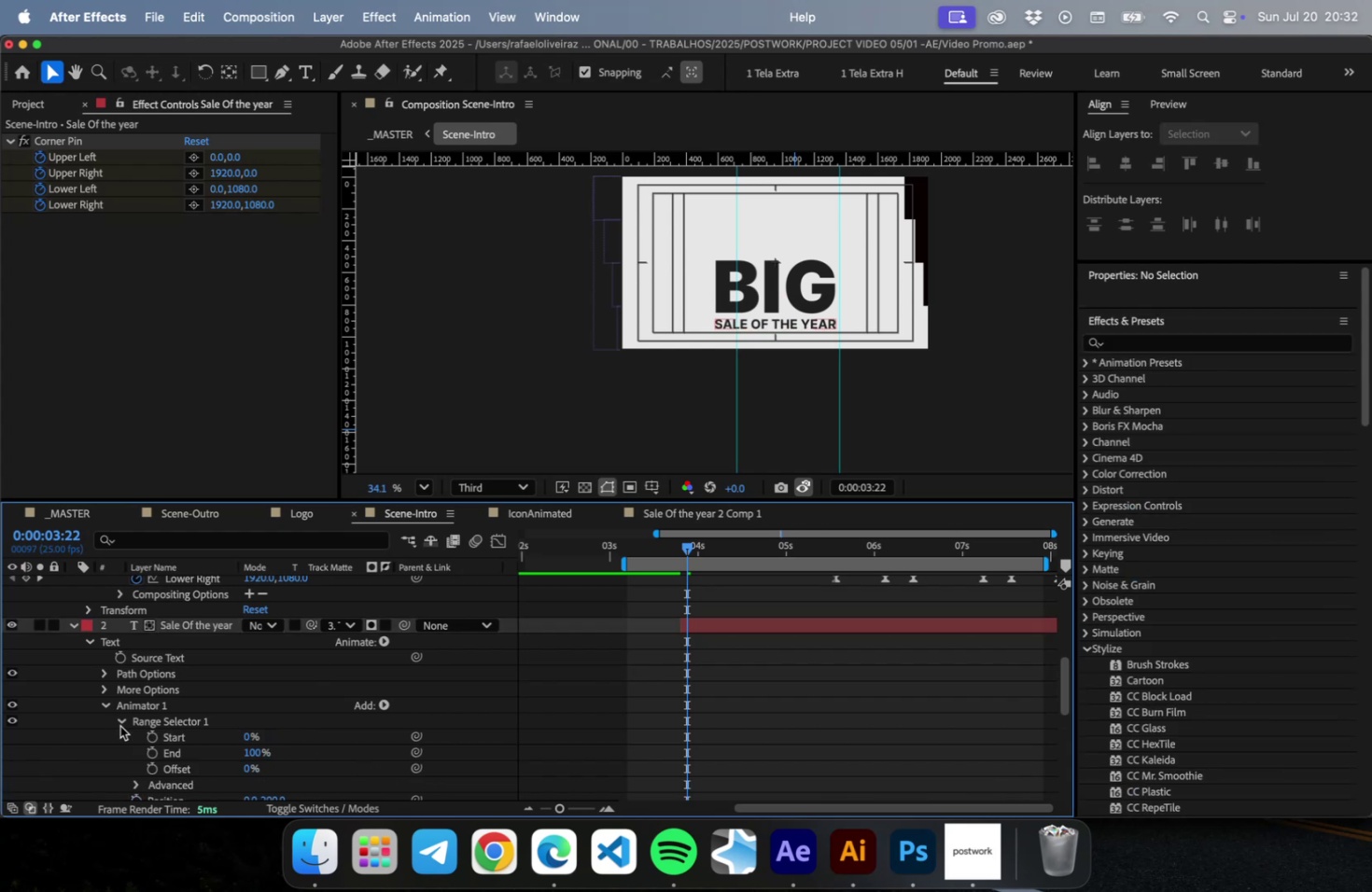 
scroll: coordinate [274, 752], scroll_direction: down, amount: 9.0
 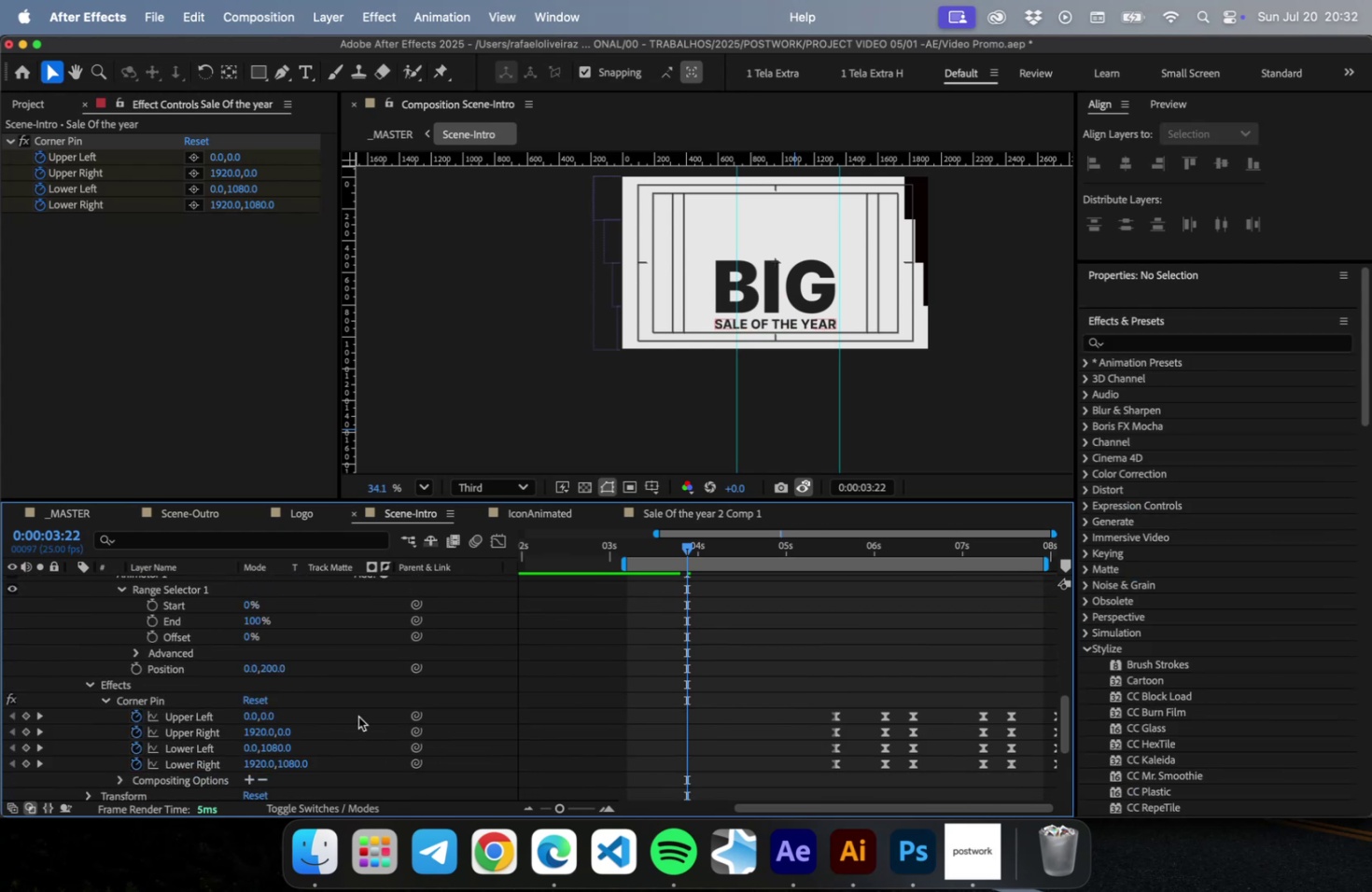 
scroll: coordinate [371, 717], scroll_direction: up, amount: 2.0
 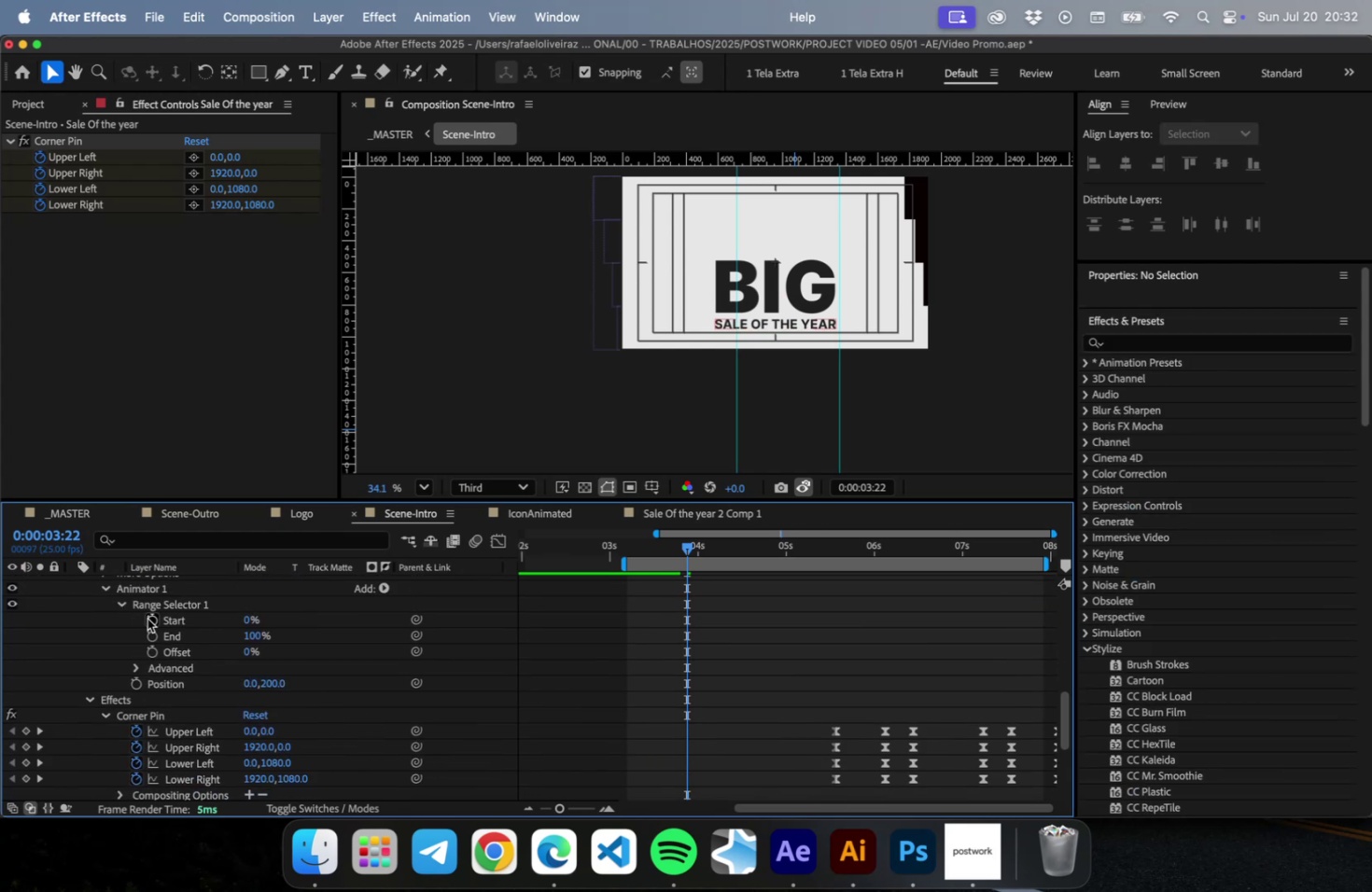 
left_click([147, 618])
 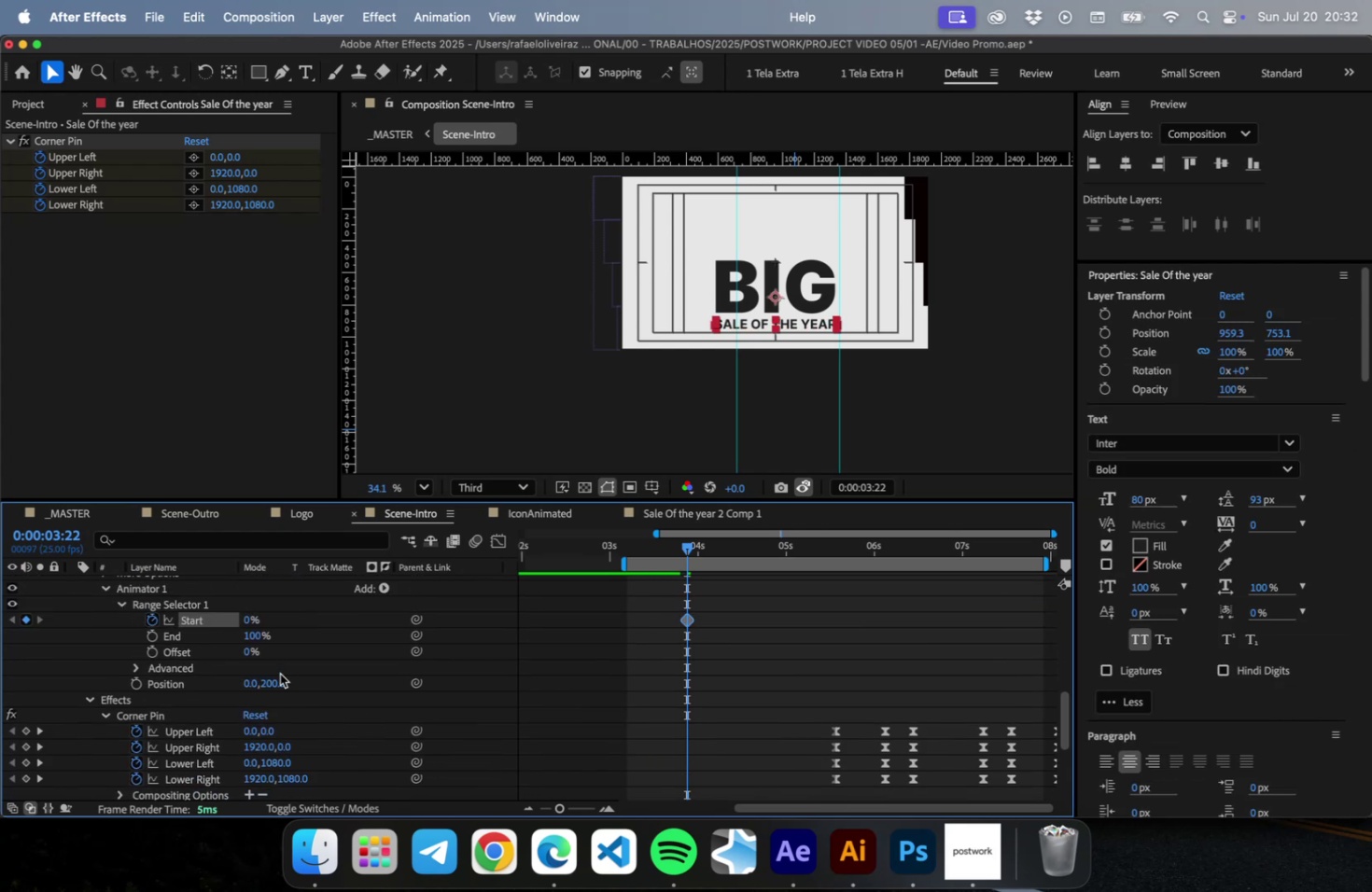 
scroll: coordinate [280, 673], scroll_direction: up, amount: 1.0
 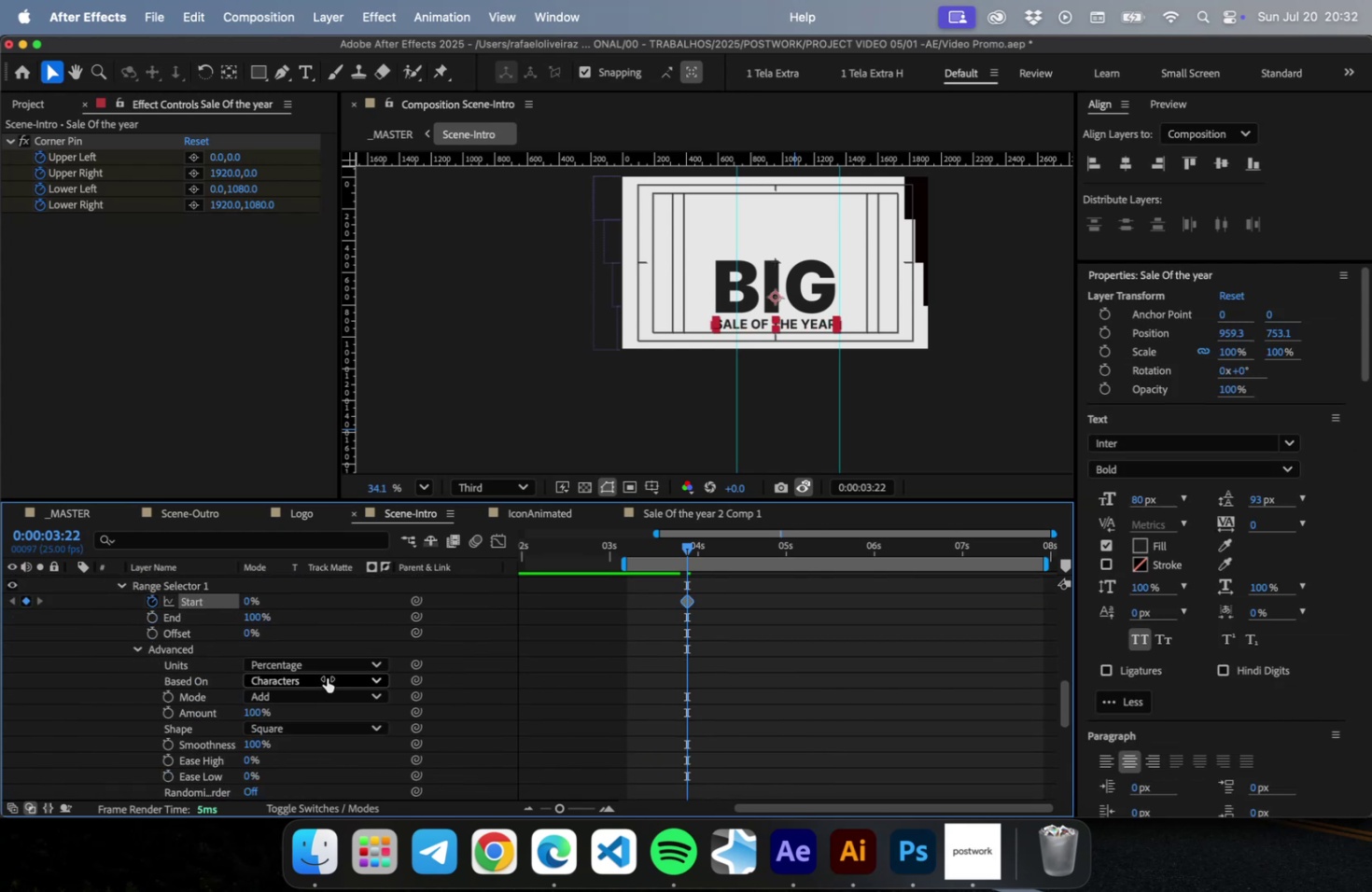 
left_click([326, 675])
 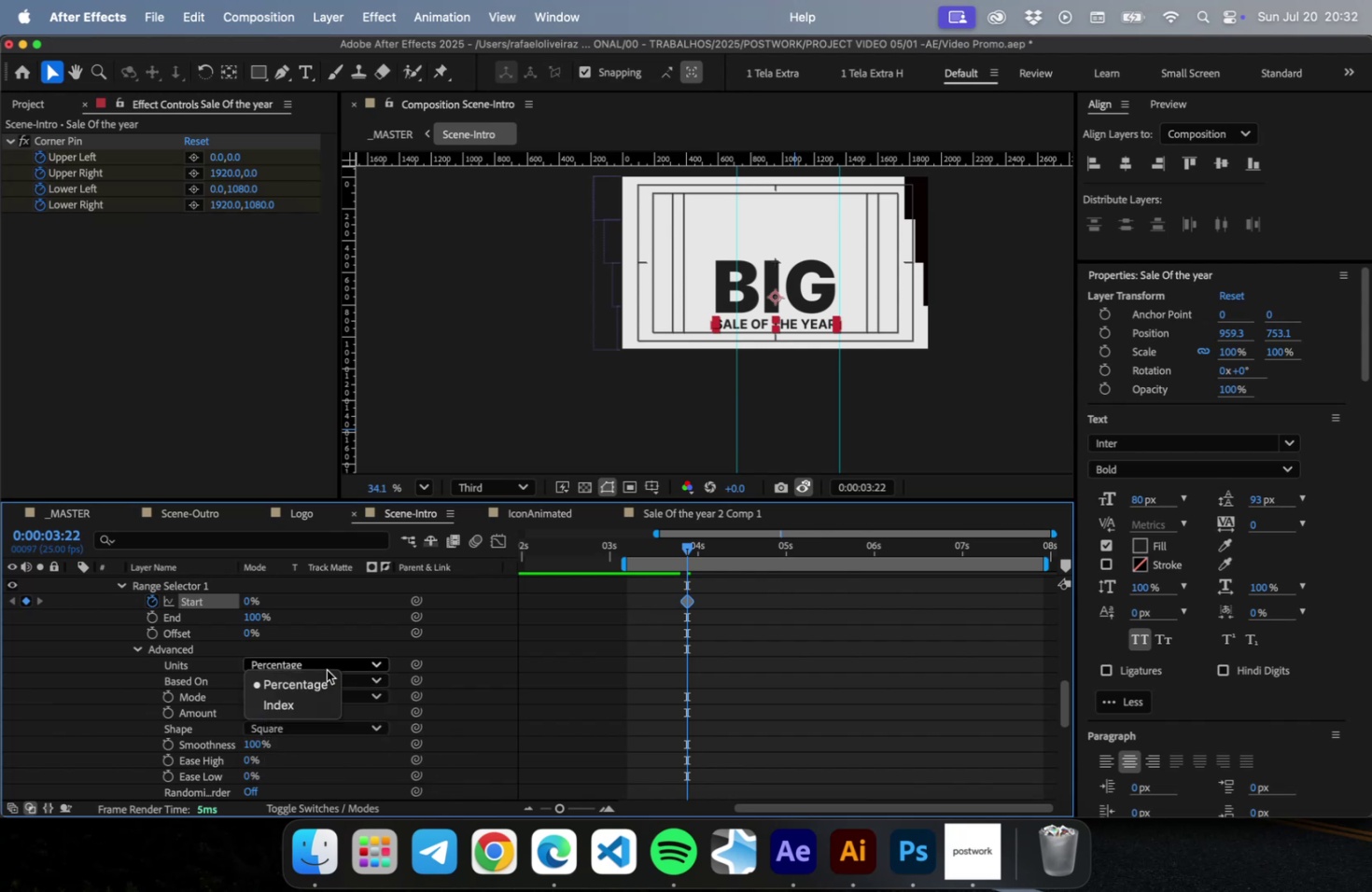 
double_click([327, 669])
 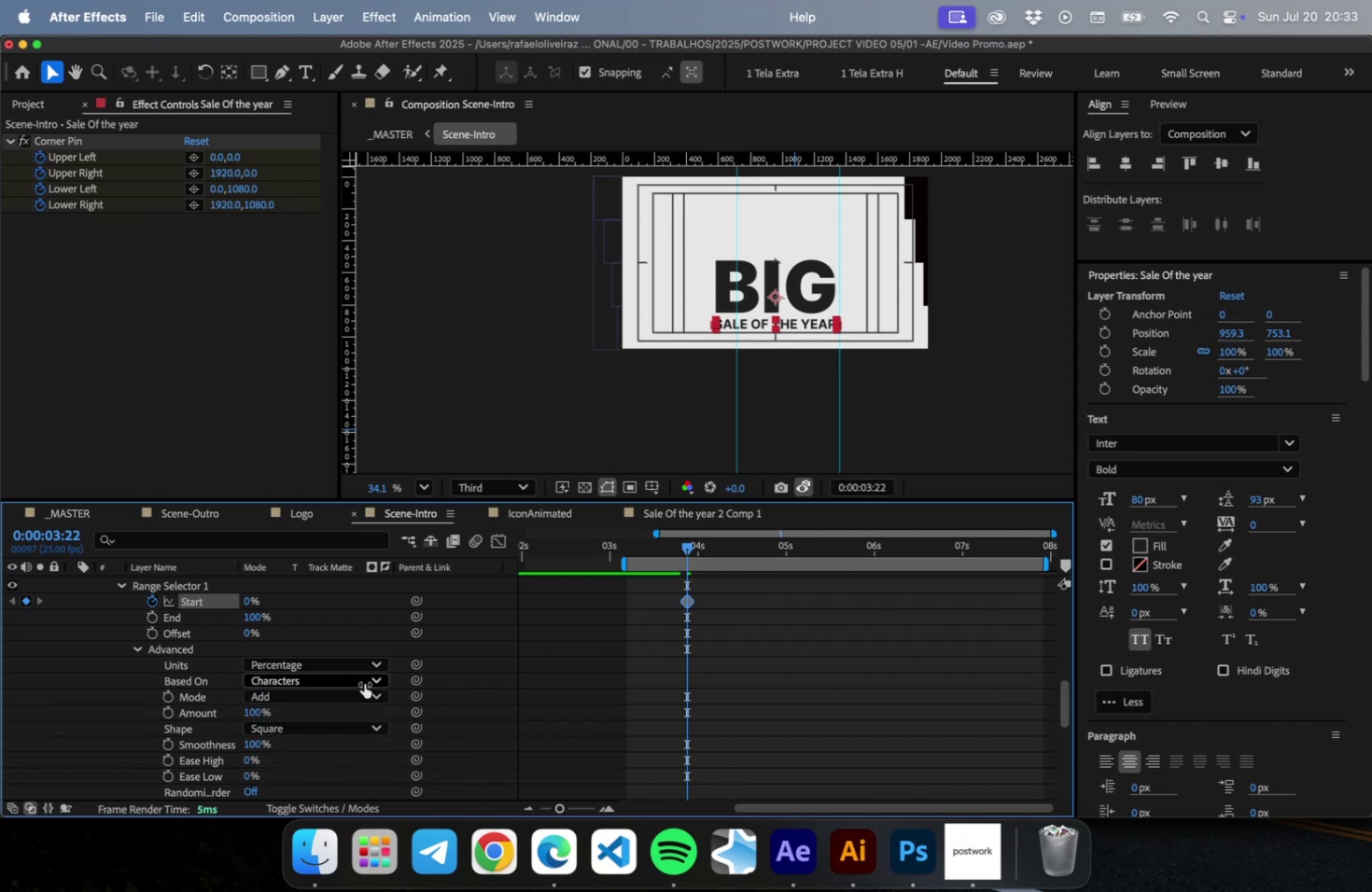 
double_click([364, 683])
 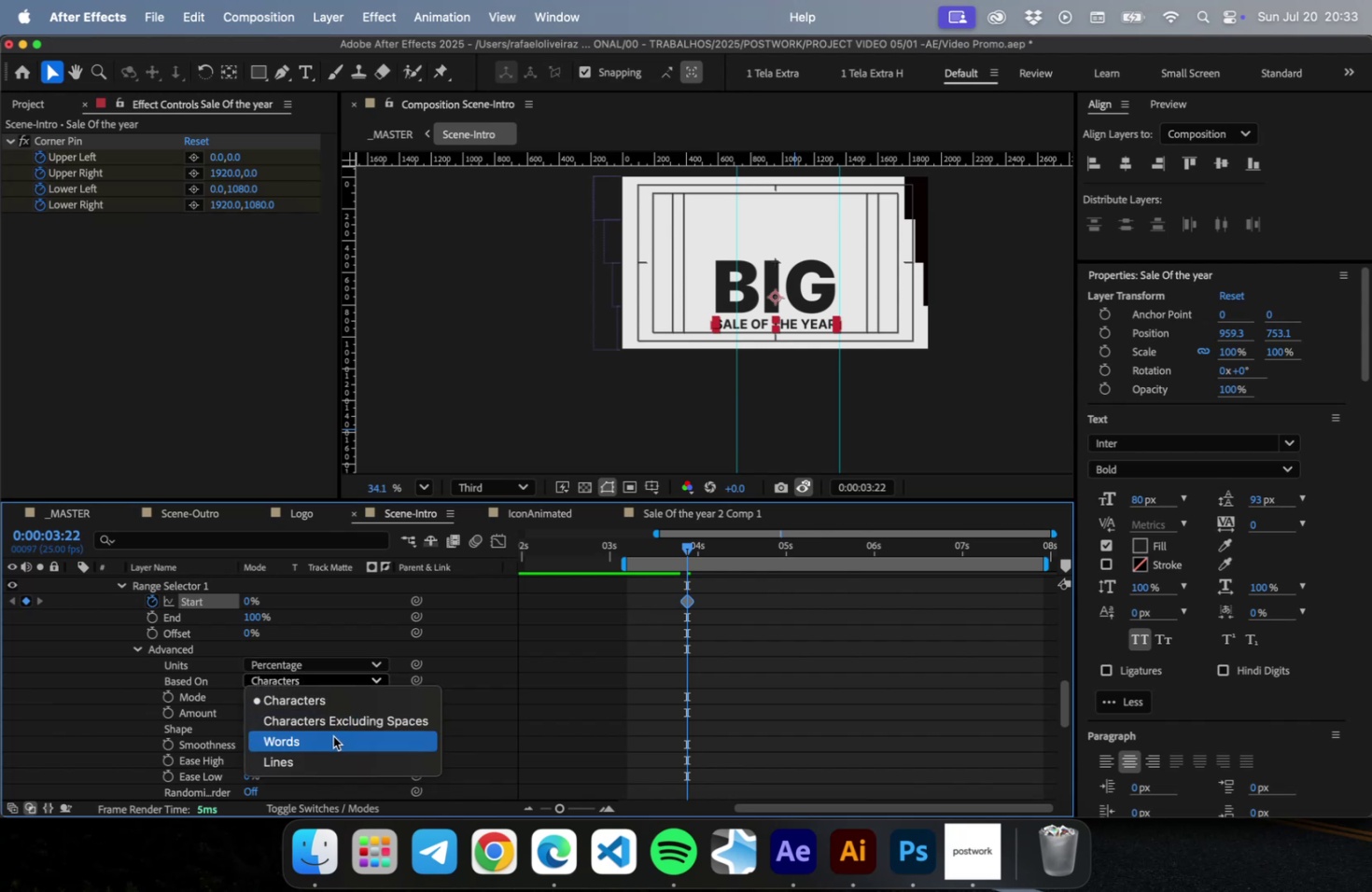 
left_click([333, 735])
 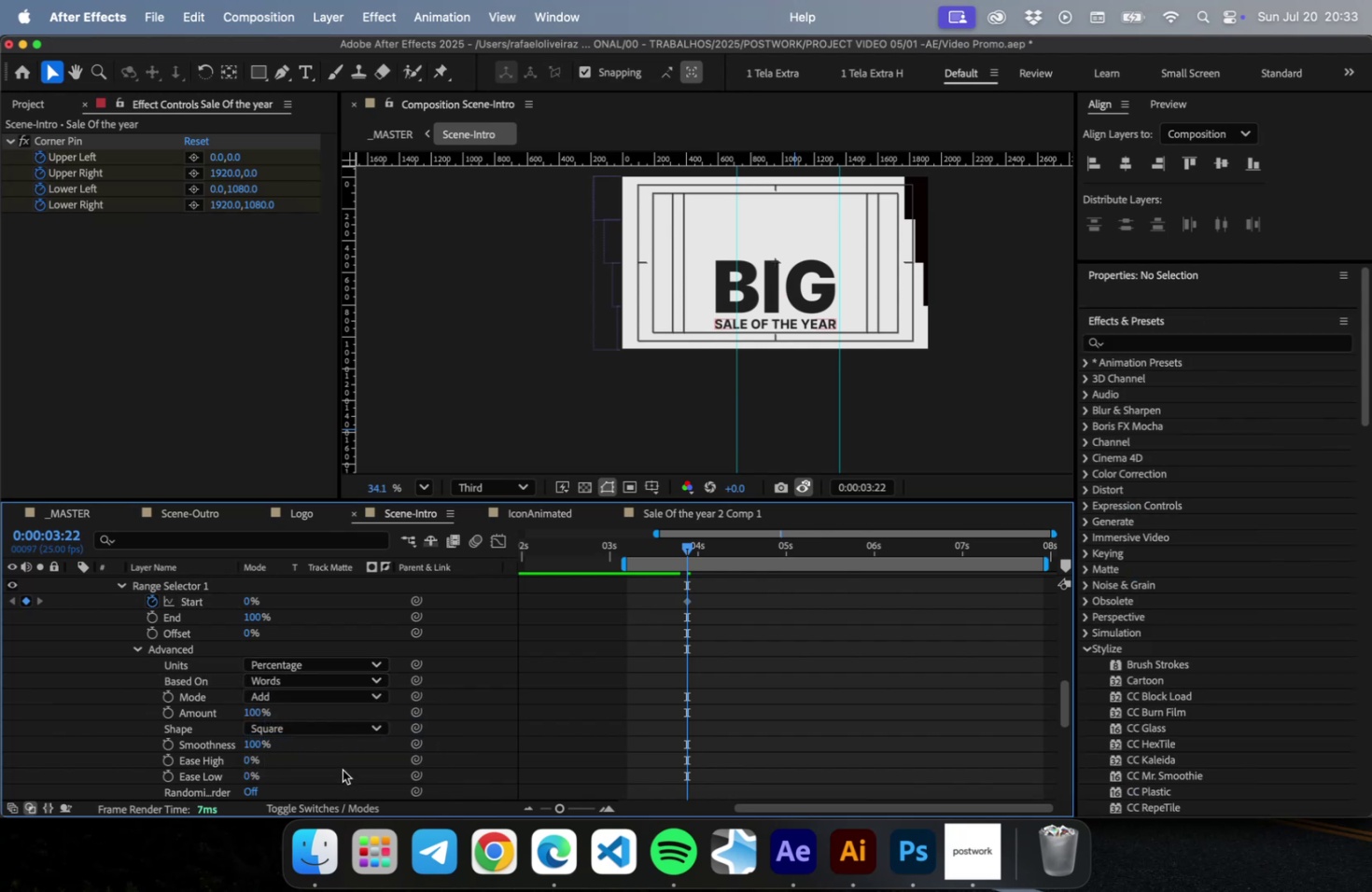 
left_click([343, 769])
 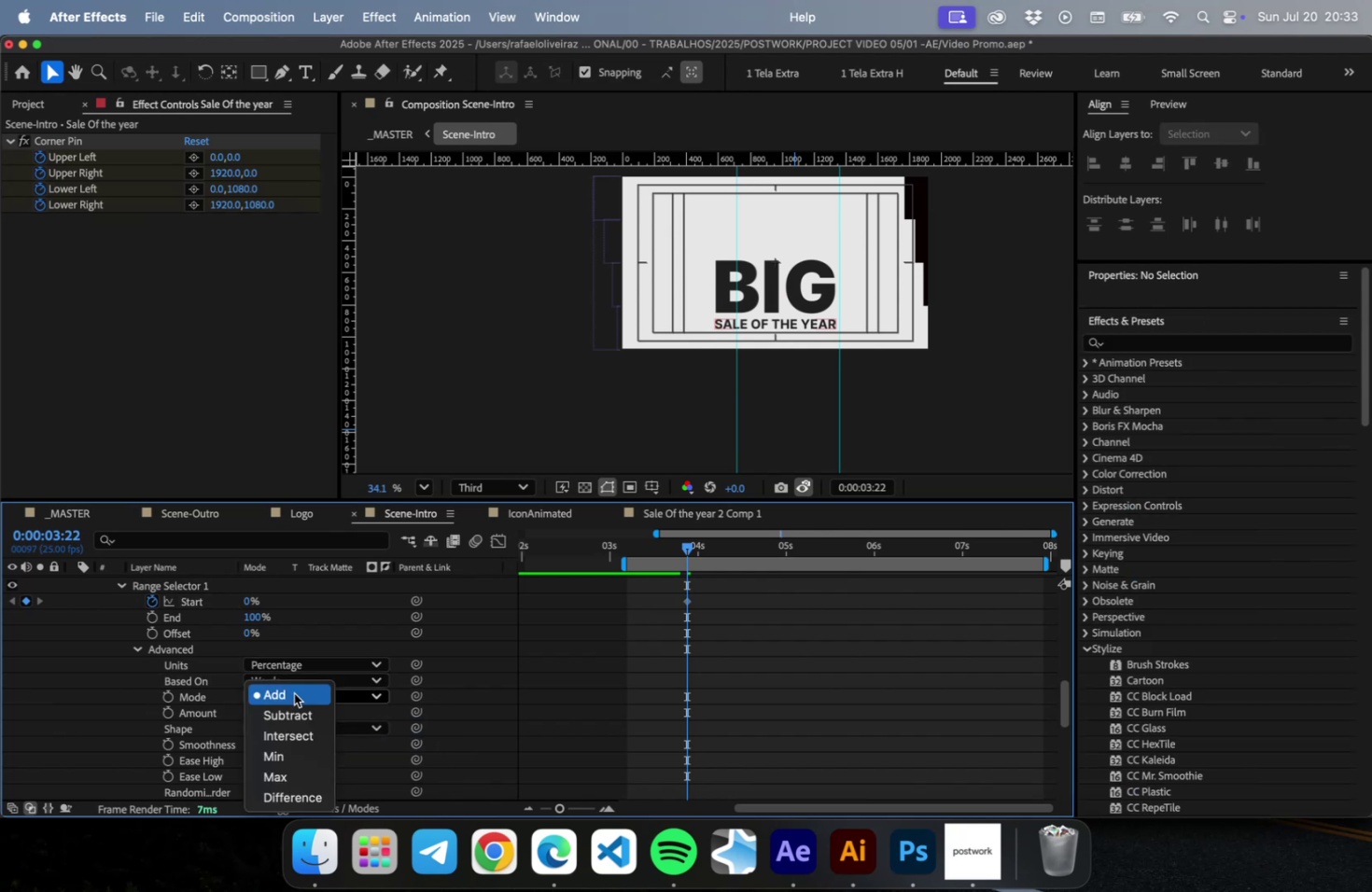 
left_click([294, 692])
 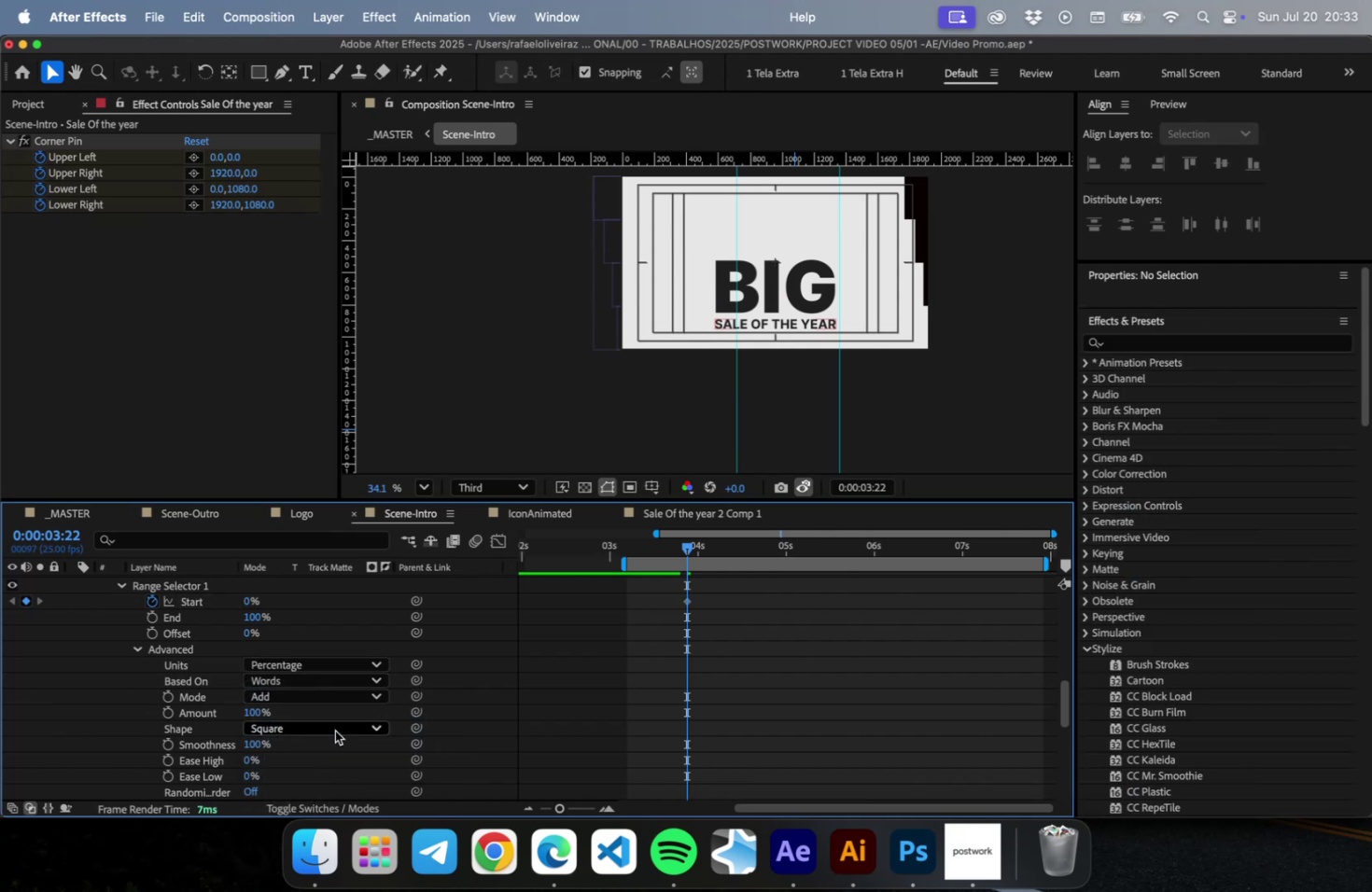 
double_click([335, 730])
 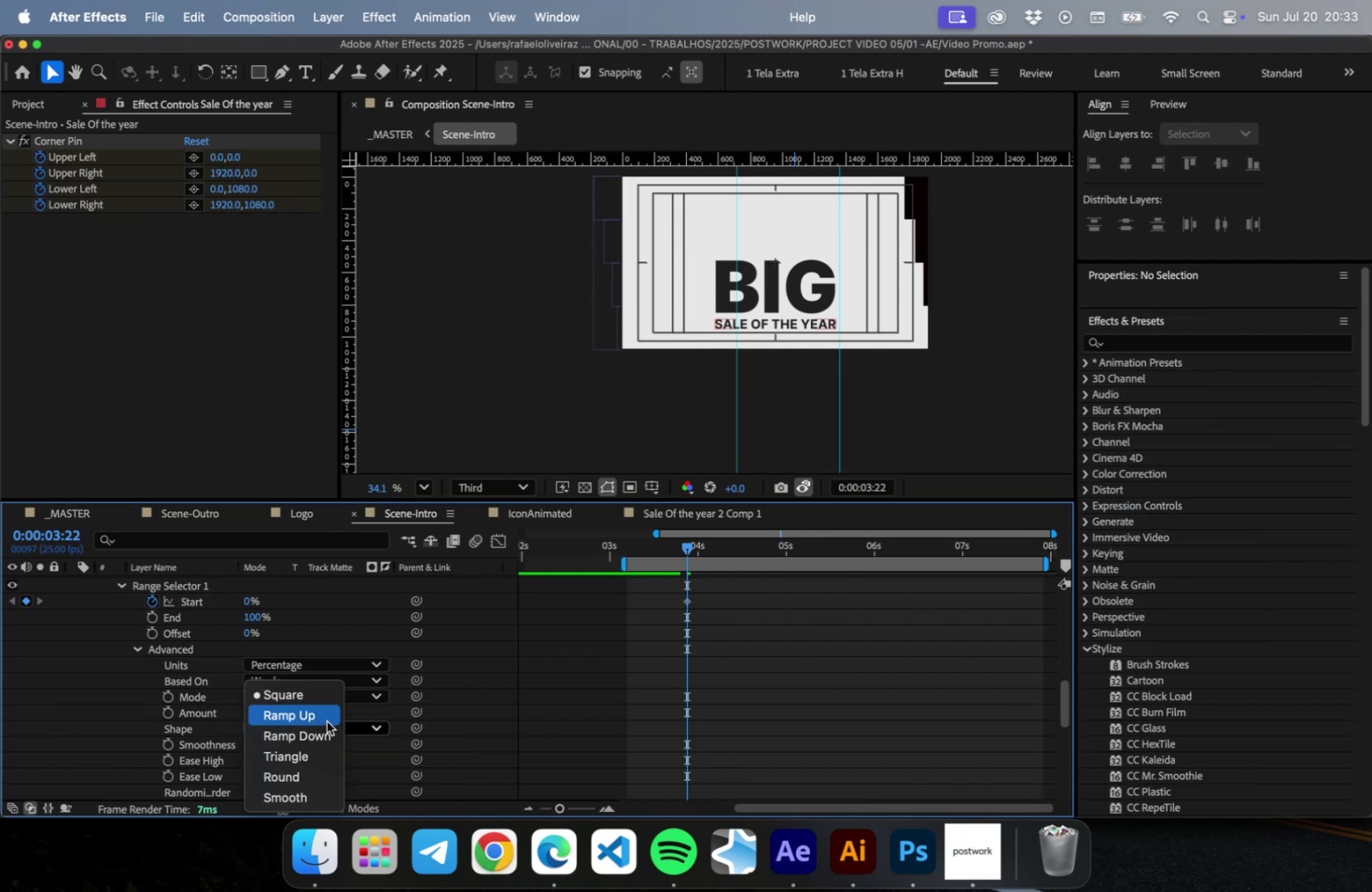 
left_click([327, 720])
 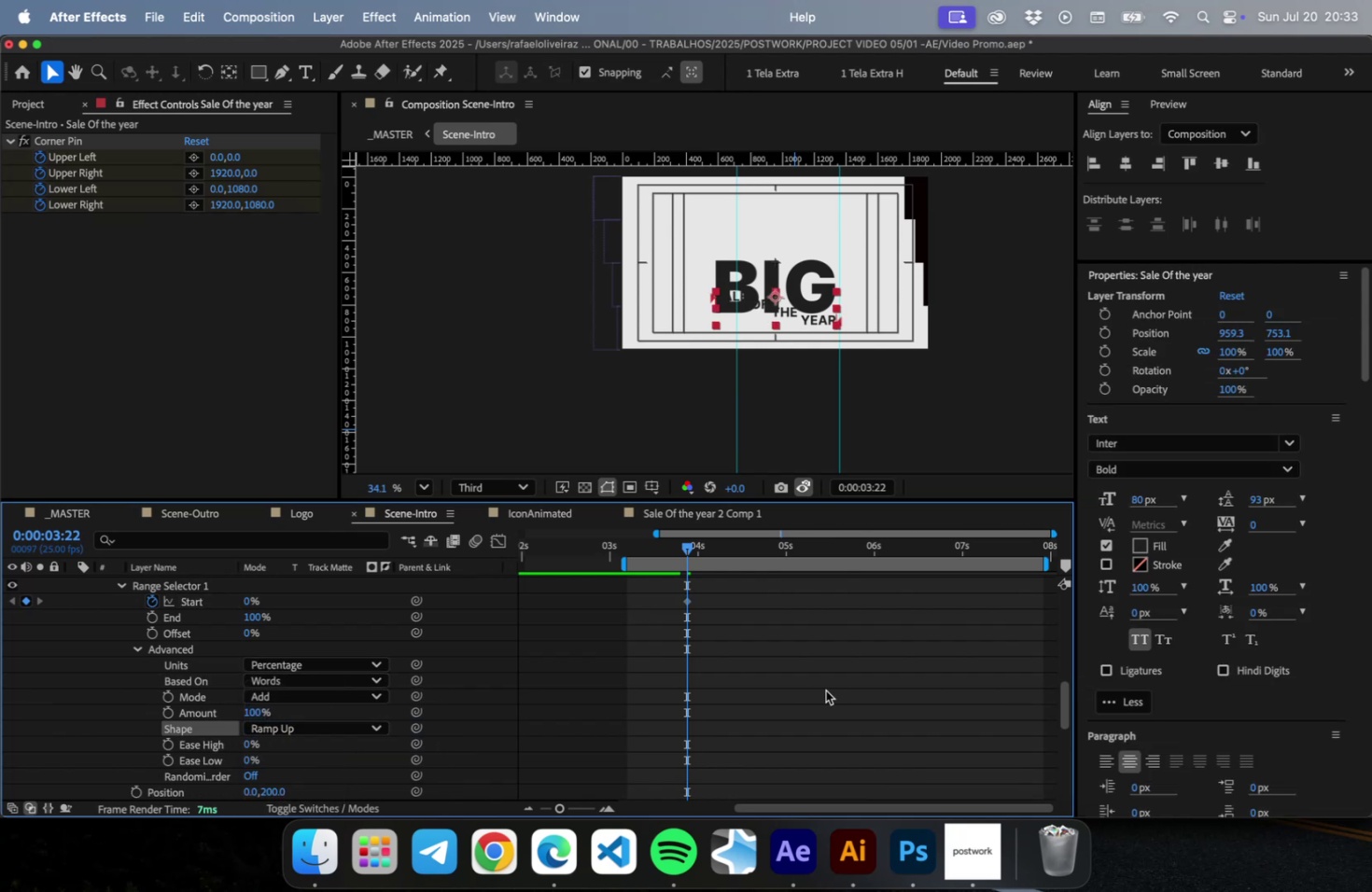 
scroll: coordinate [827, 690], scroll_direction: up, amount: 9.0
 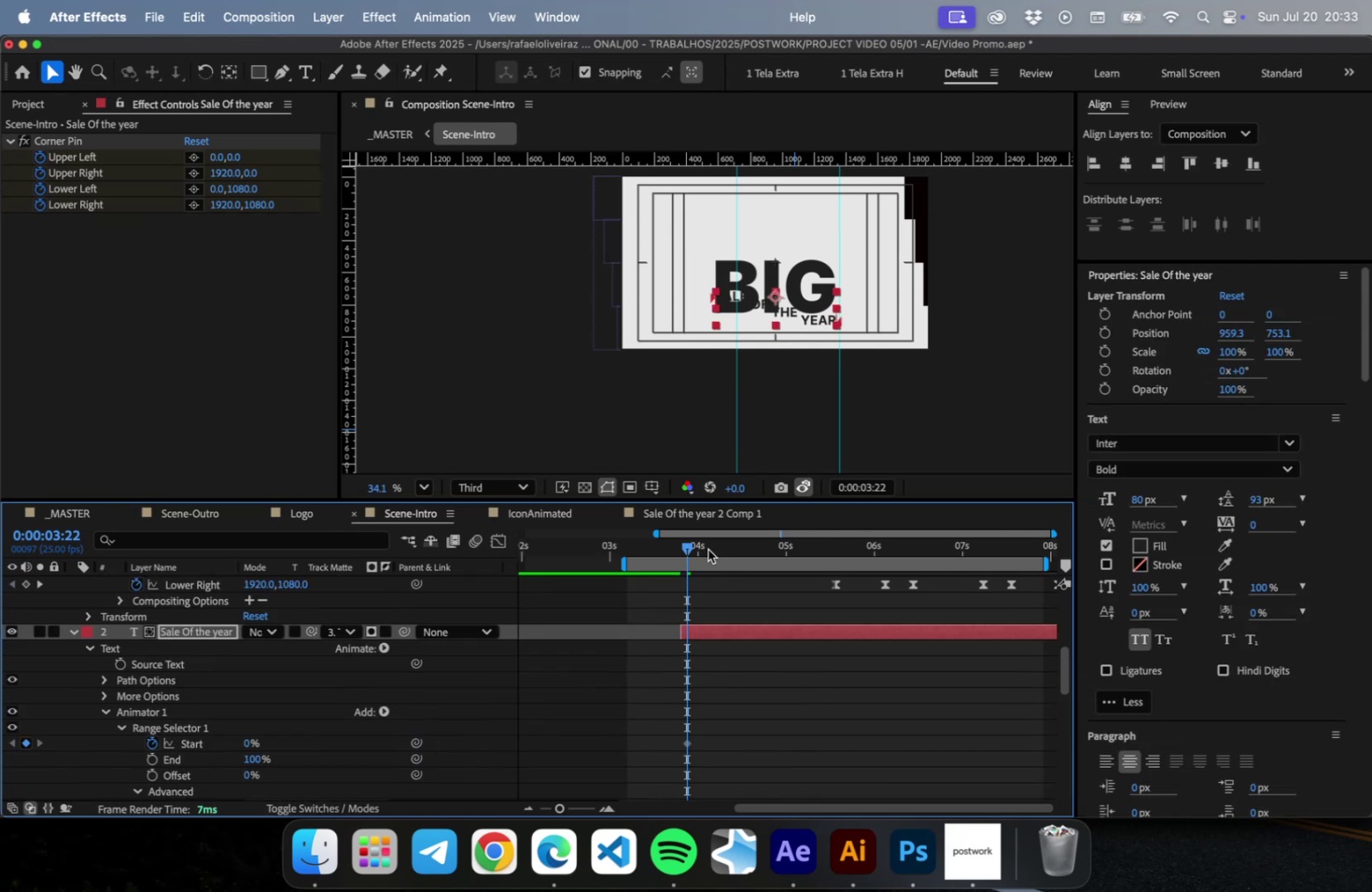 
left_click_drag(start_coordinate=[708, 548], to_coordinate=[735, 554])
 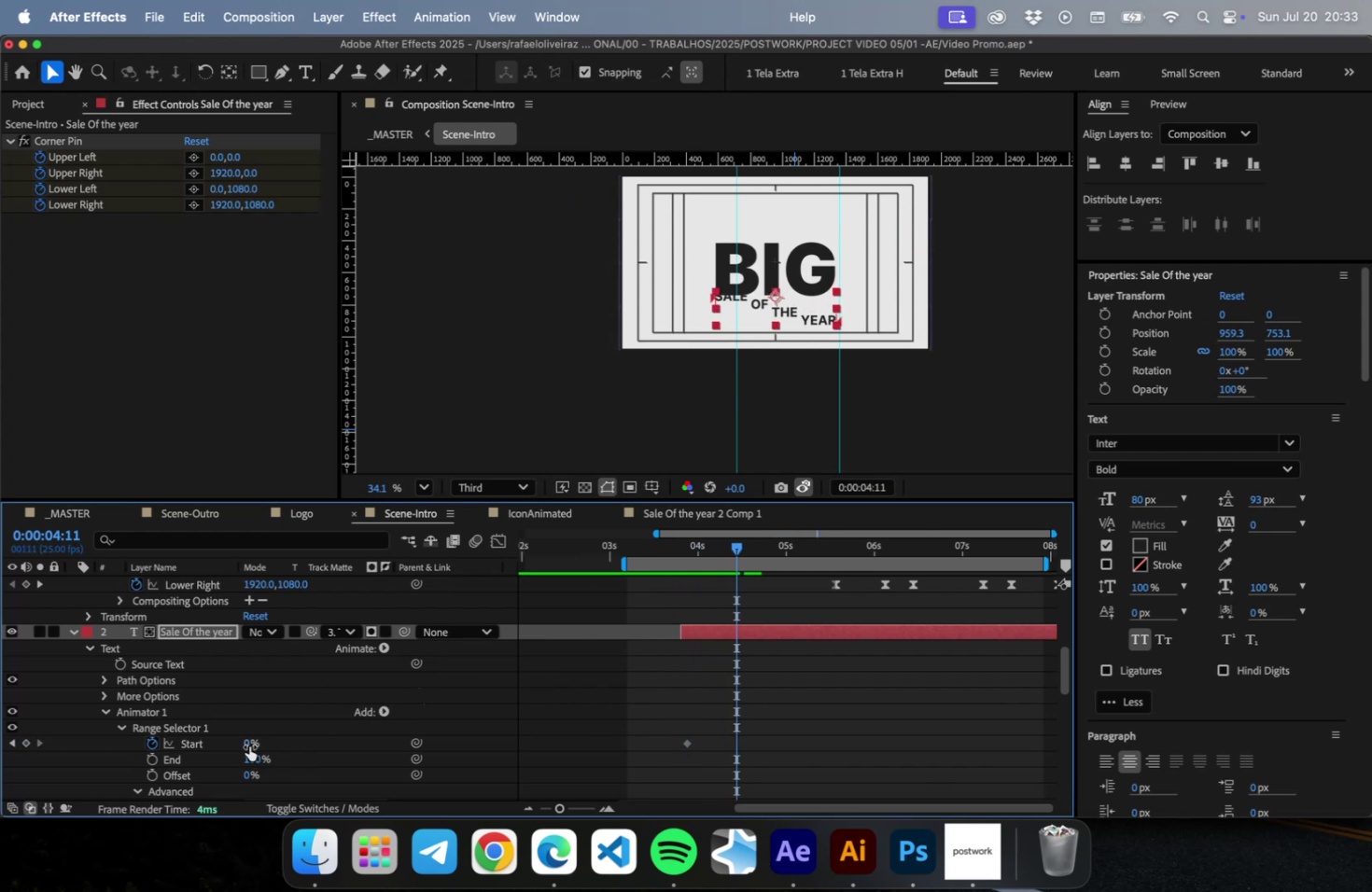 
left_click_drag(start_coordinate=[248, 745], to_coordinate=[355, 743])
 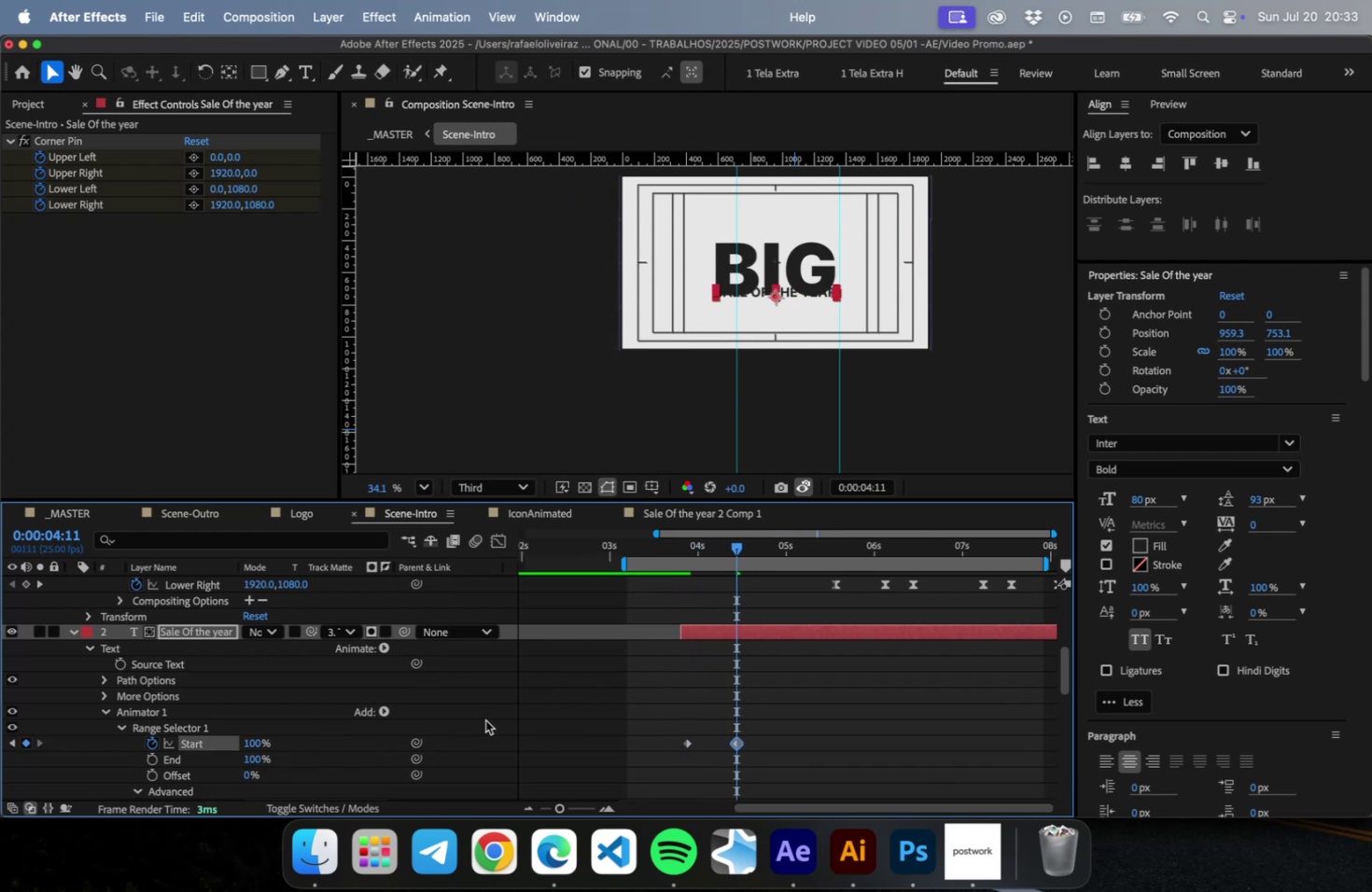 
left_click([463, 703])
 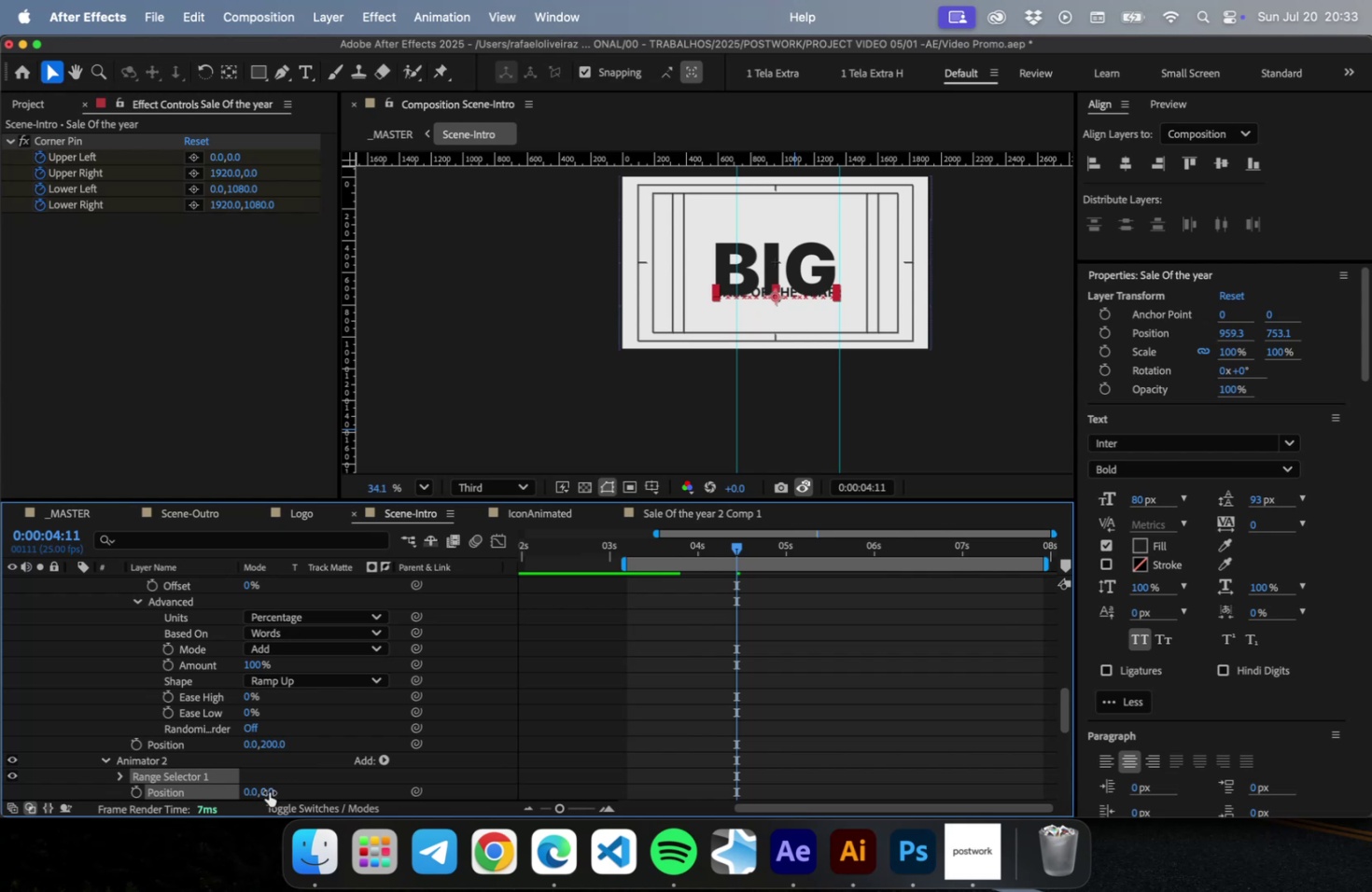 
left_click([142, 793])
 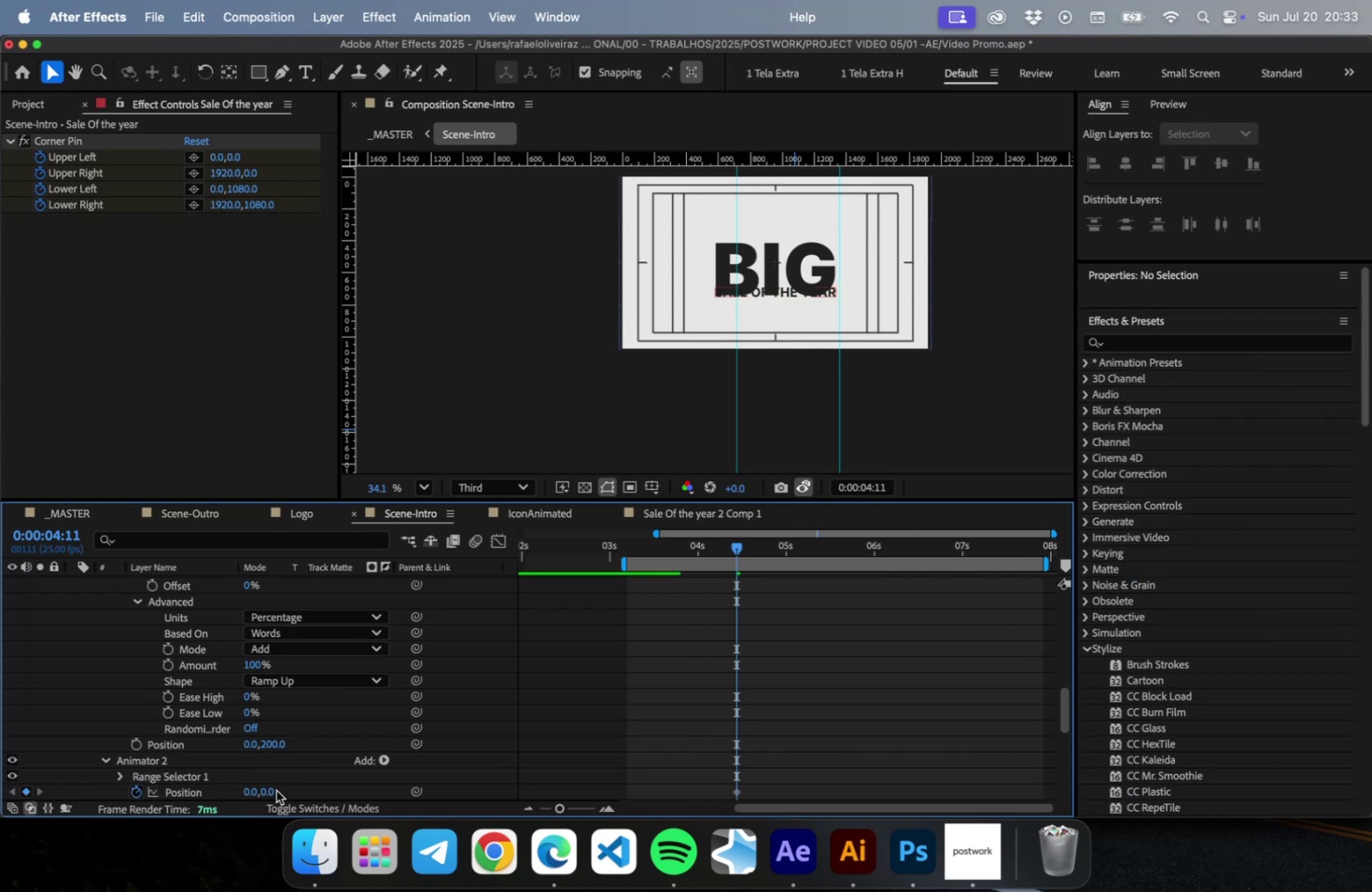 
left_click([275, 789])
 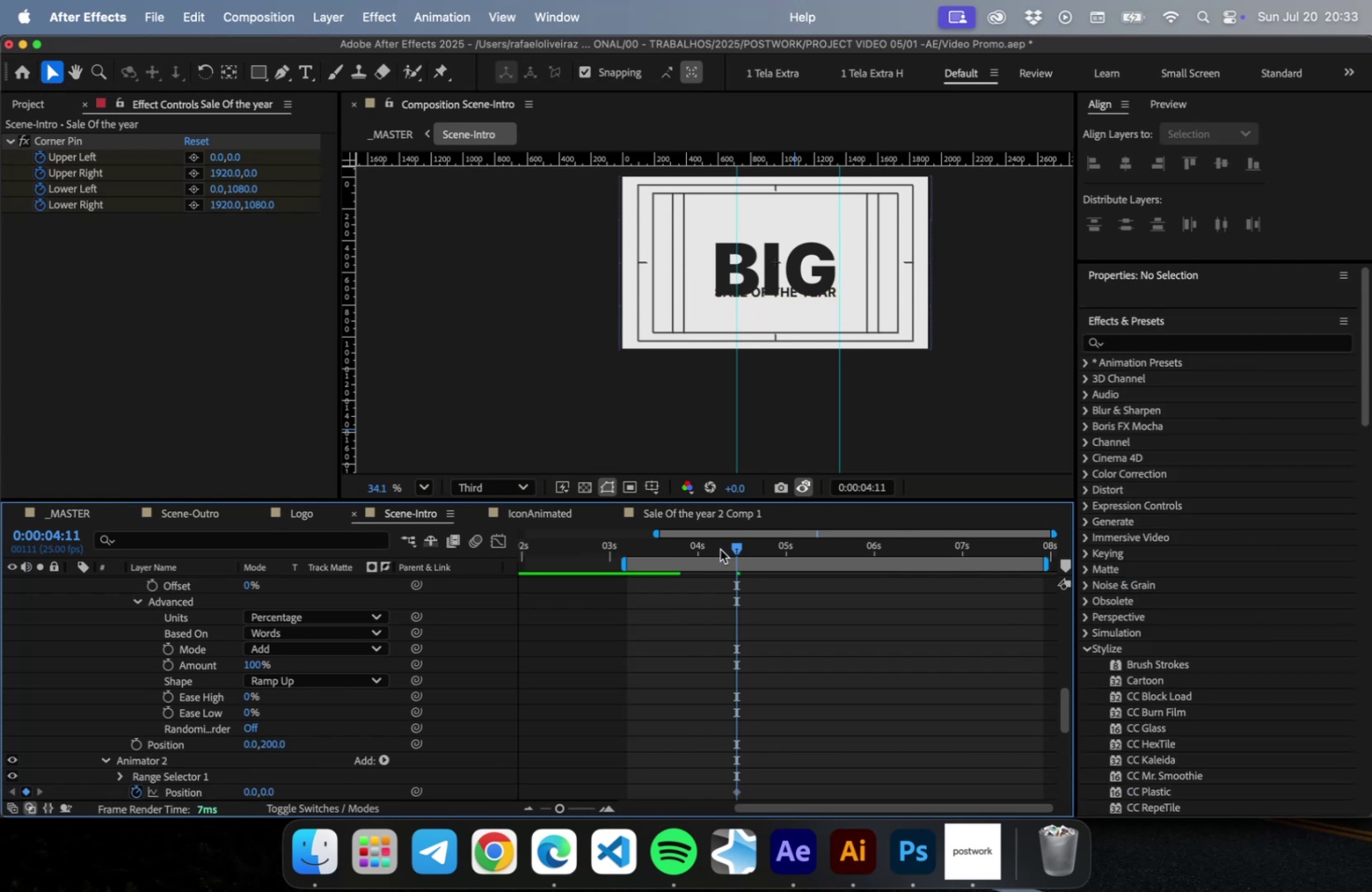 
left_click_drag(start_coordinate=[720, 548], to_coordinate=[699, 551])
 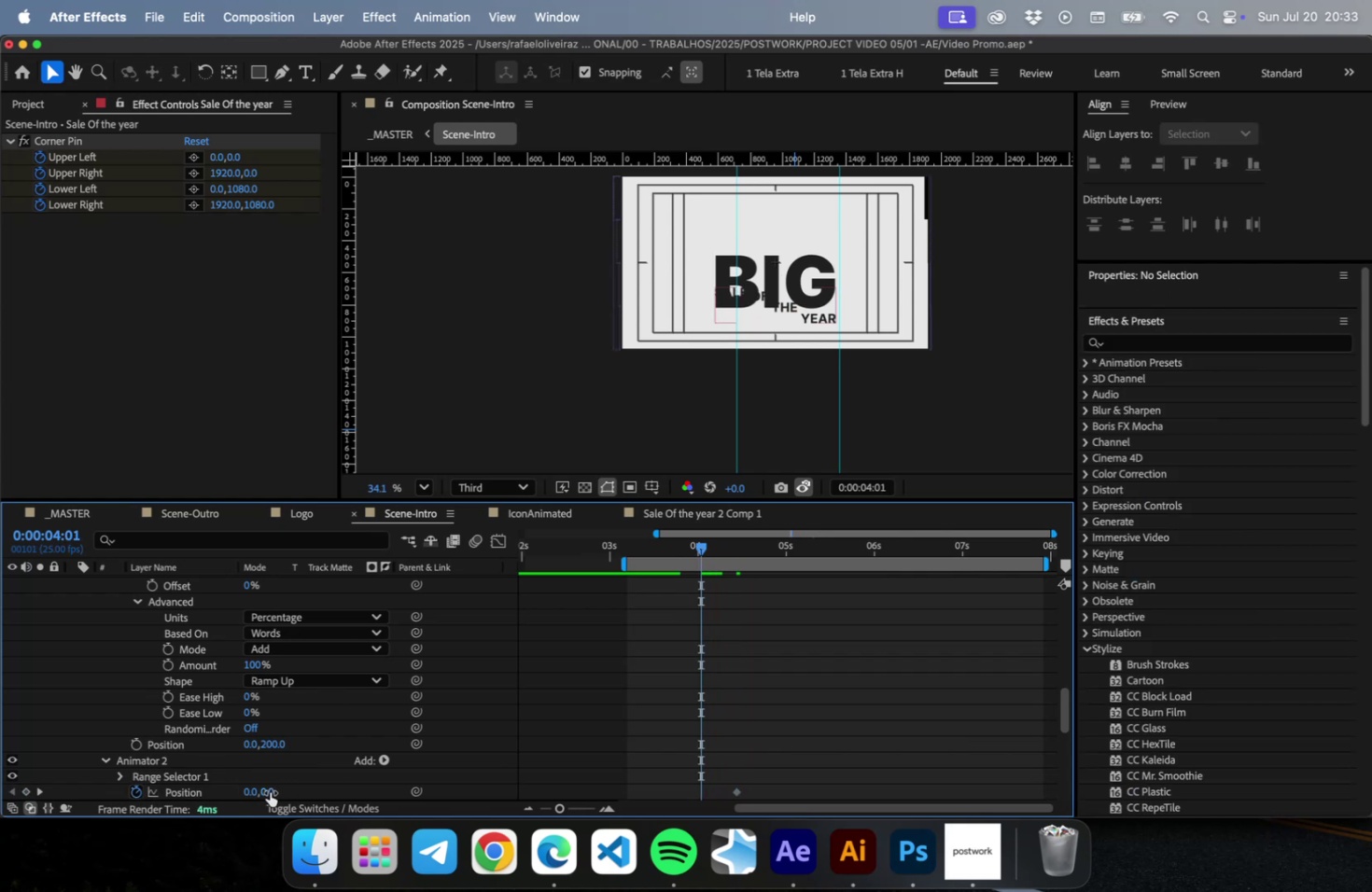 
left_click_drag(start_coordinate=[269, 790], to_coordinate=[416, 785])
 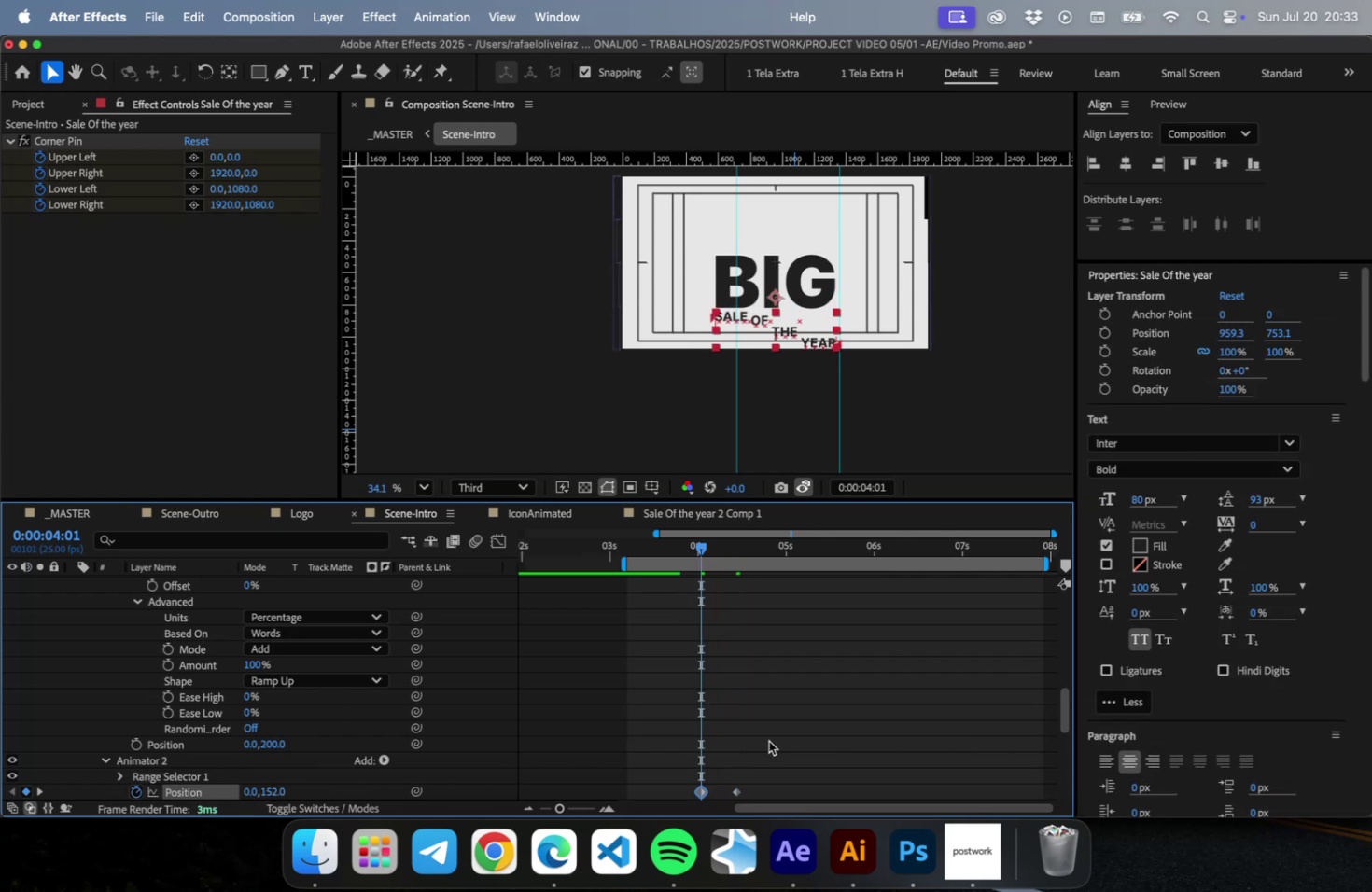 
scroll: coordinate [768, 732], scroll_direction: up, amount: 34.0
 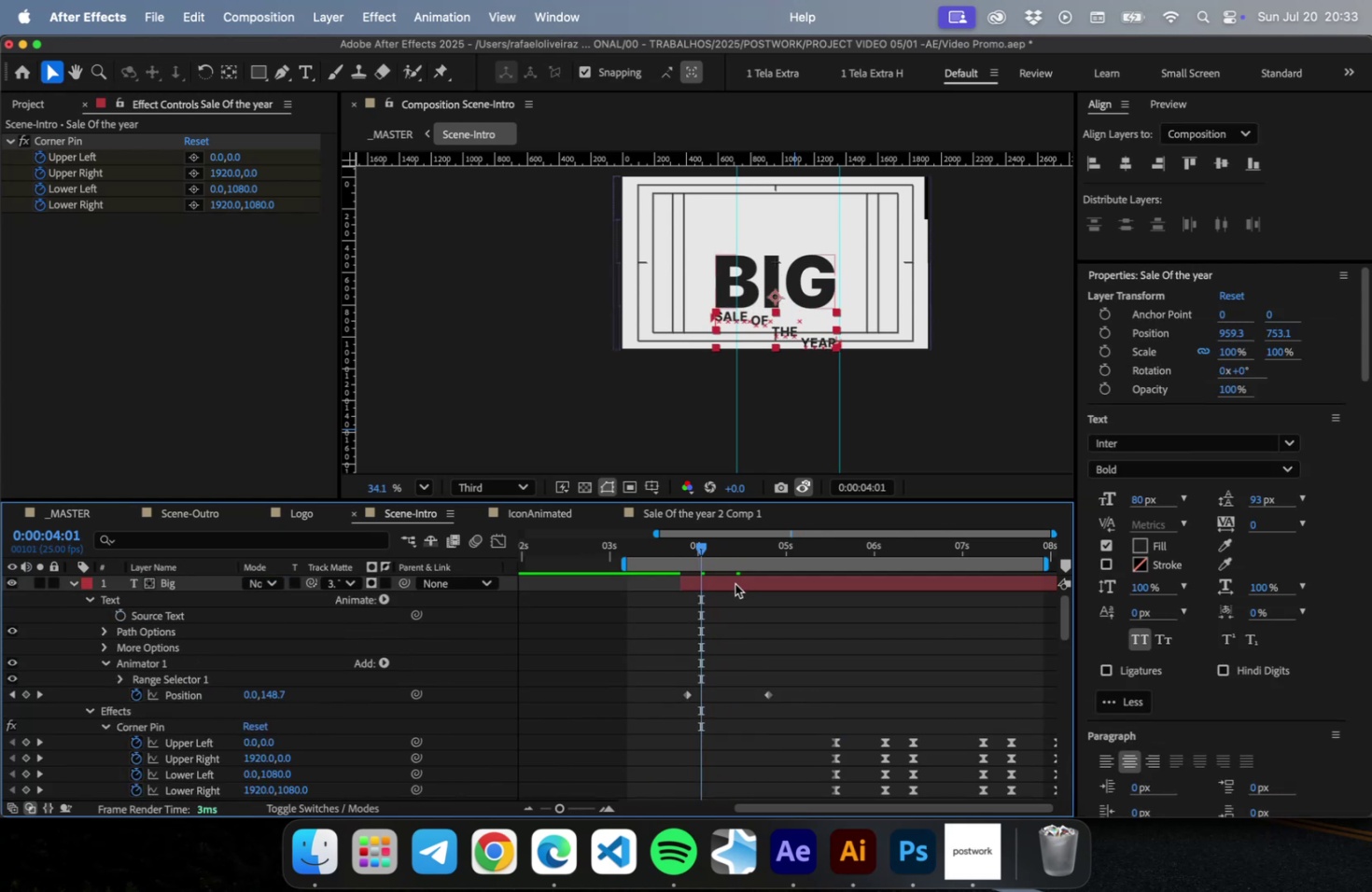 
left_click([735, 583])
 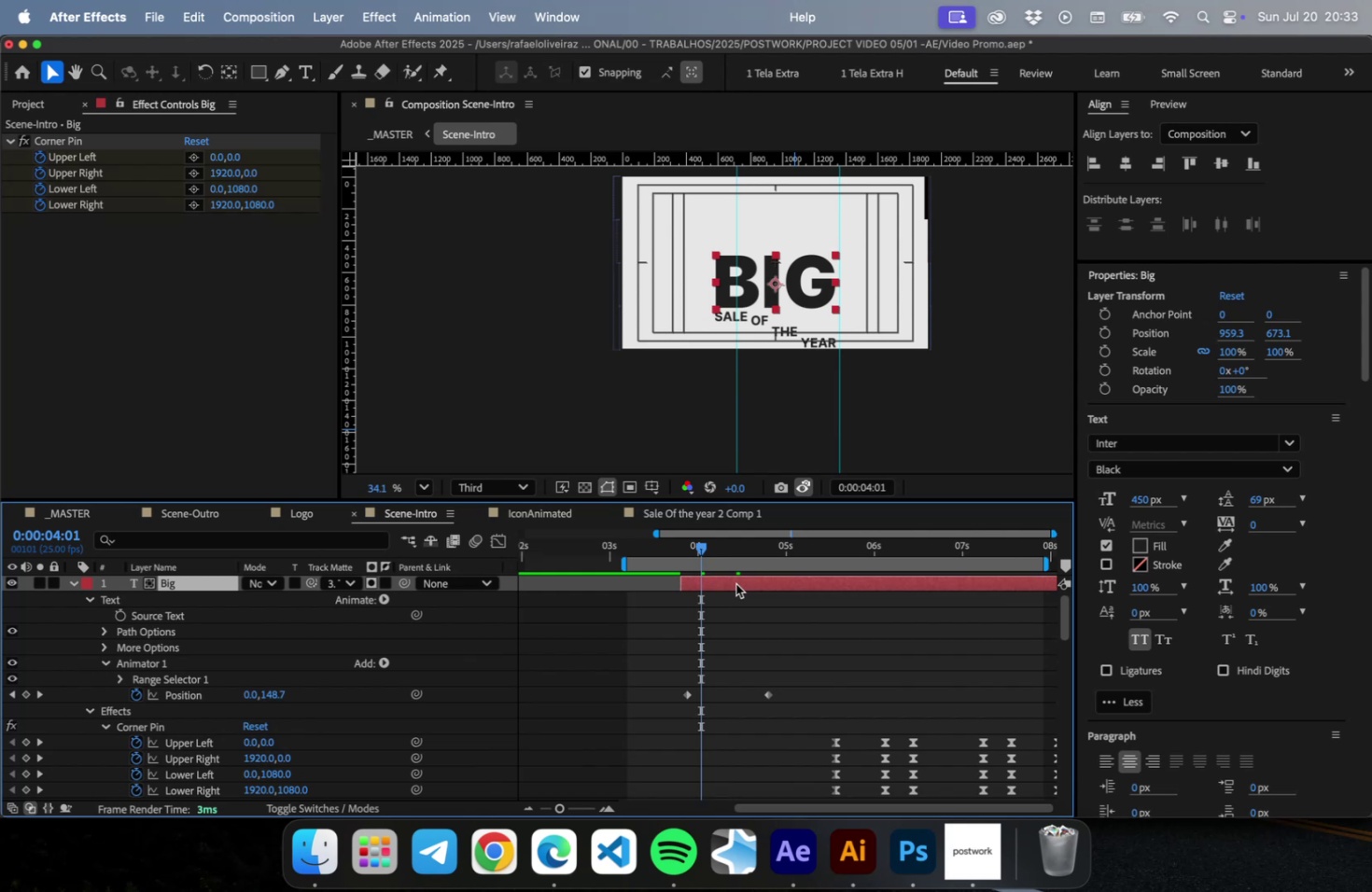 
type(uu)
 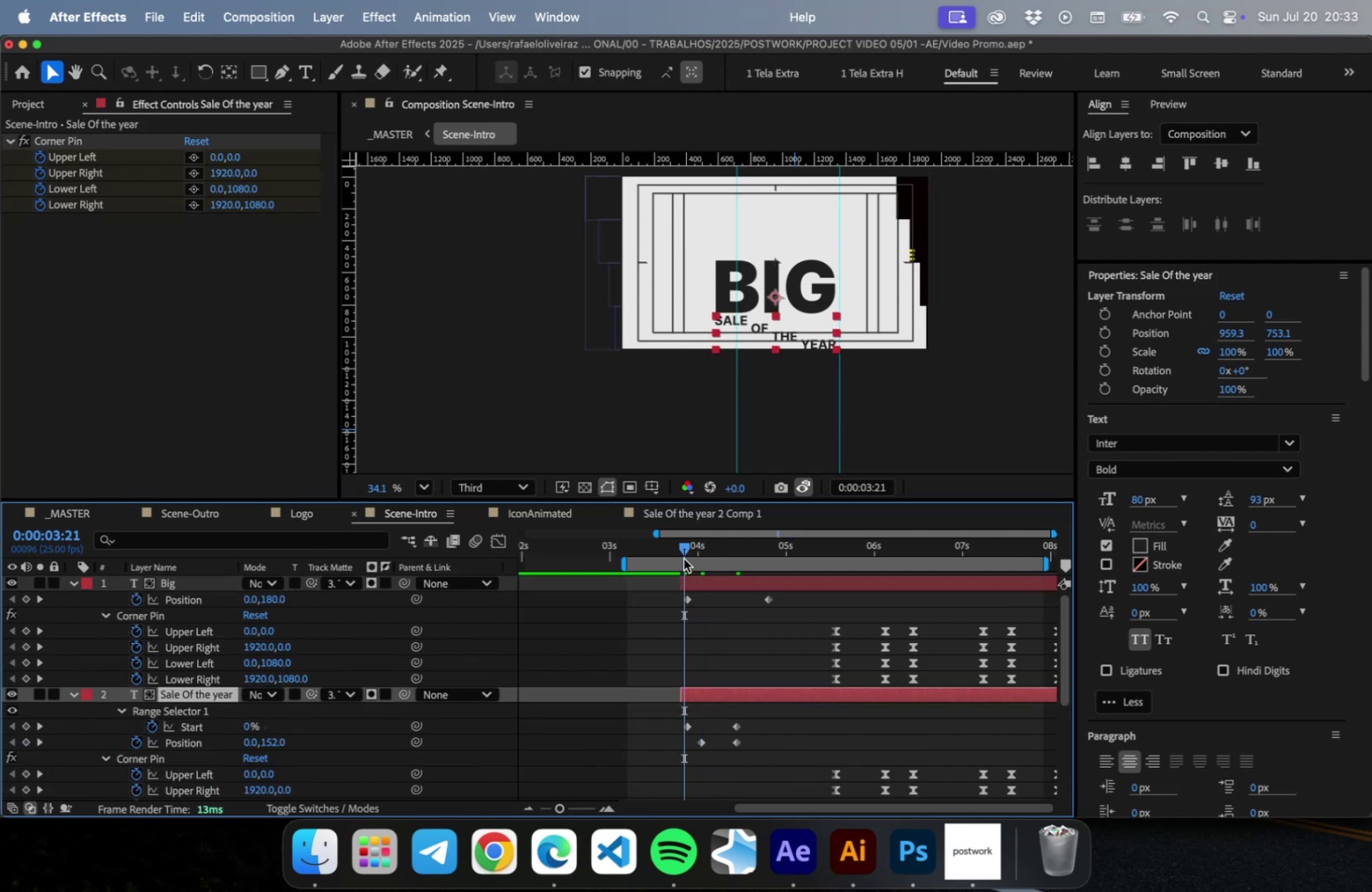 
left_click_drag(start_coordinate=[704, 593], to_coordinate=[678, 746])
 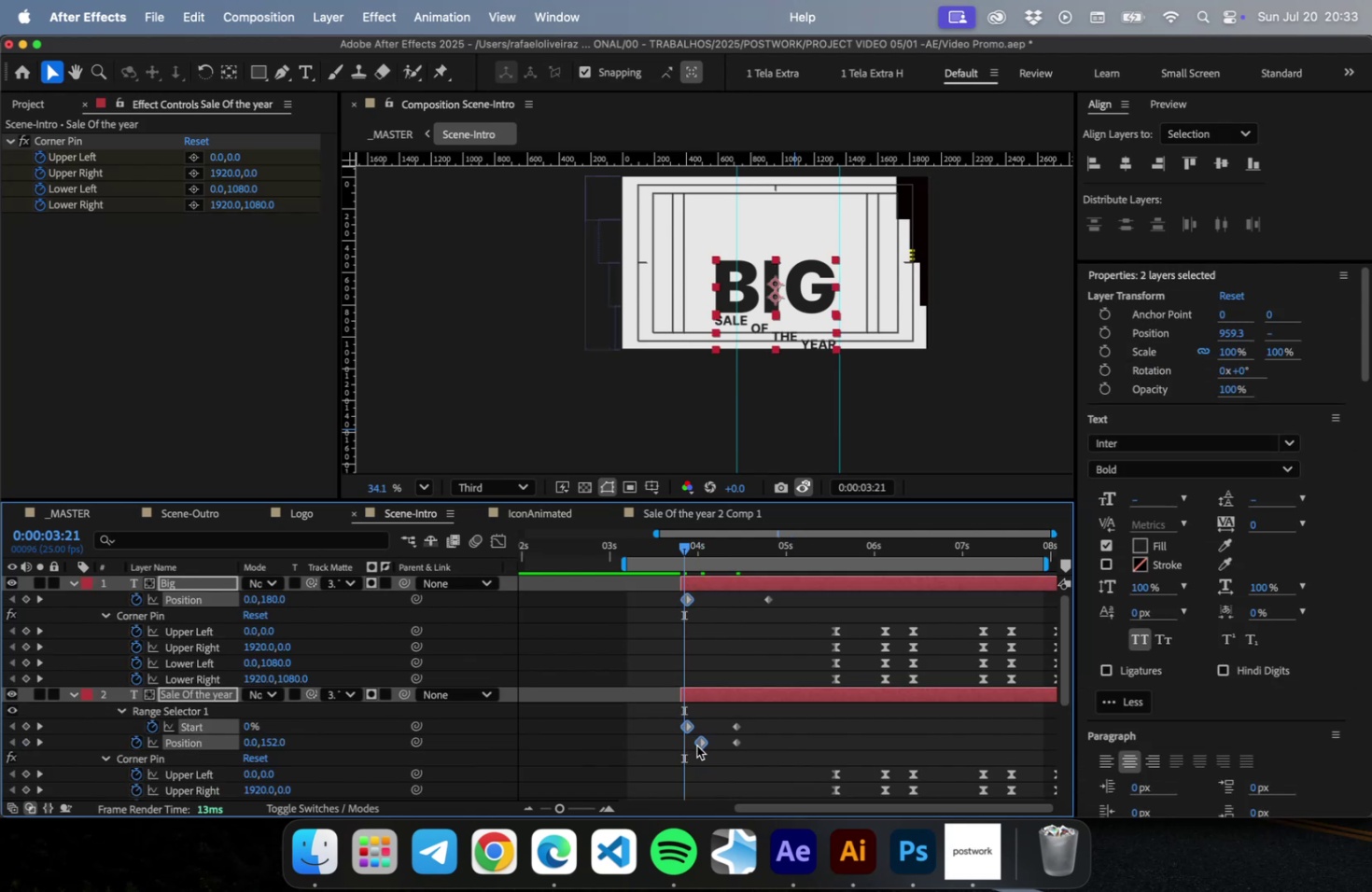 
left_click_drag(start_coordinate=[696, 745], to_coordinate=[688, 746])
 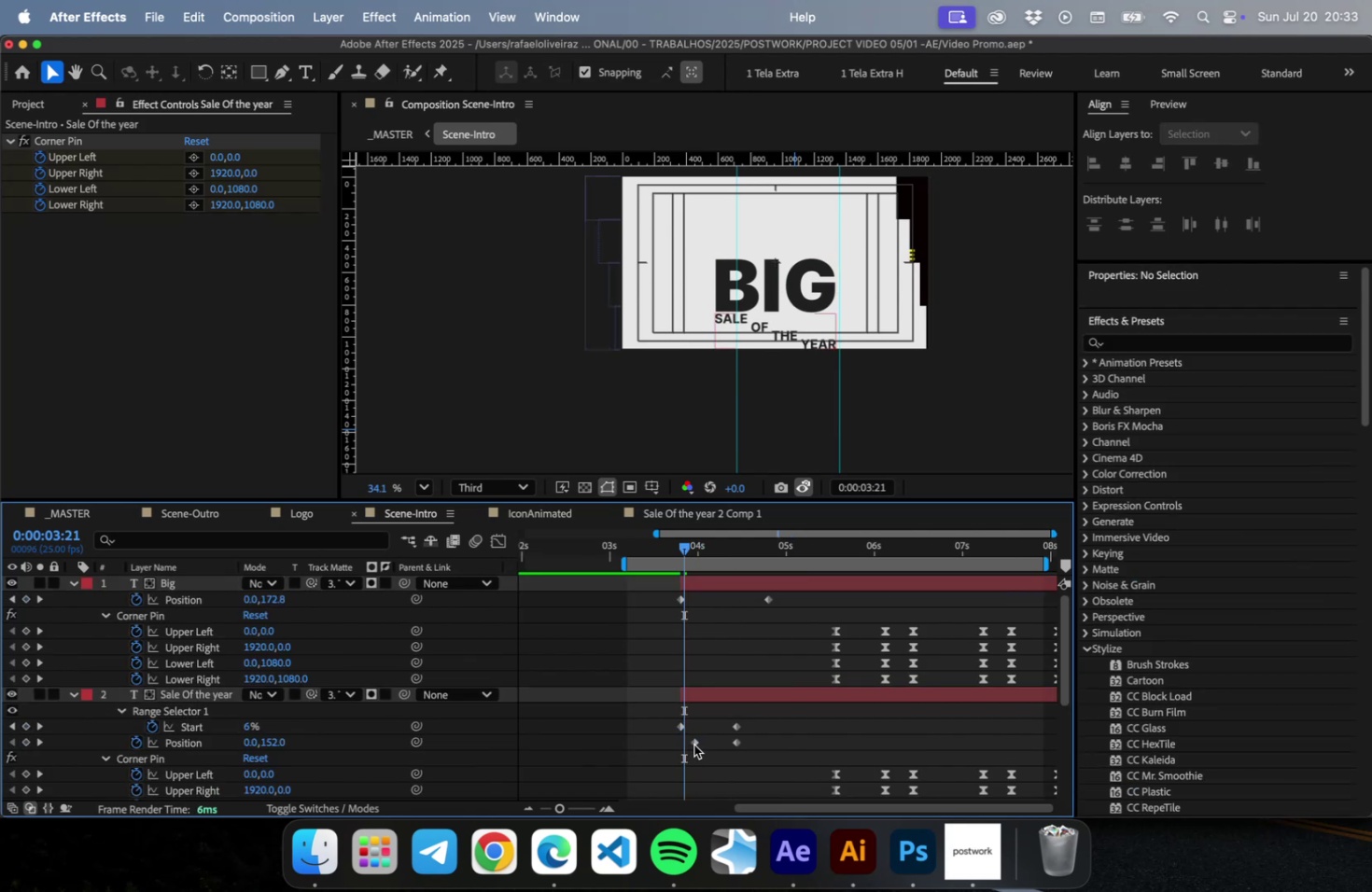 
left_click_drag(start_coordinate=[693, 744], to_coordinate=[680, 745])
 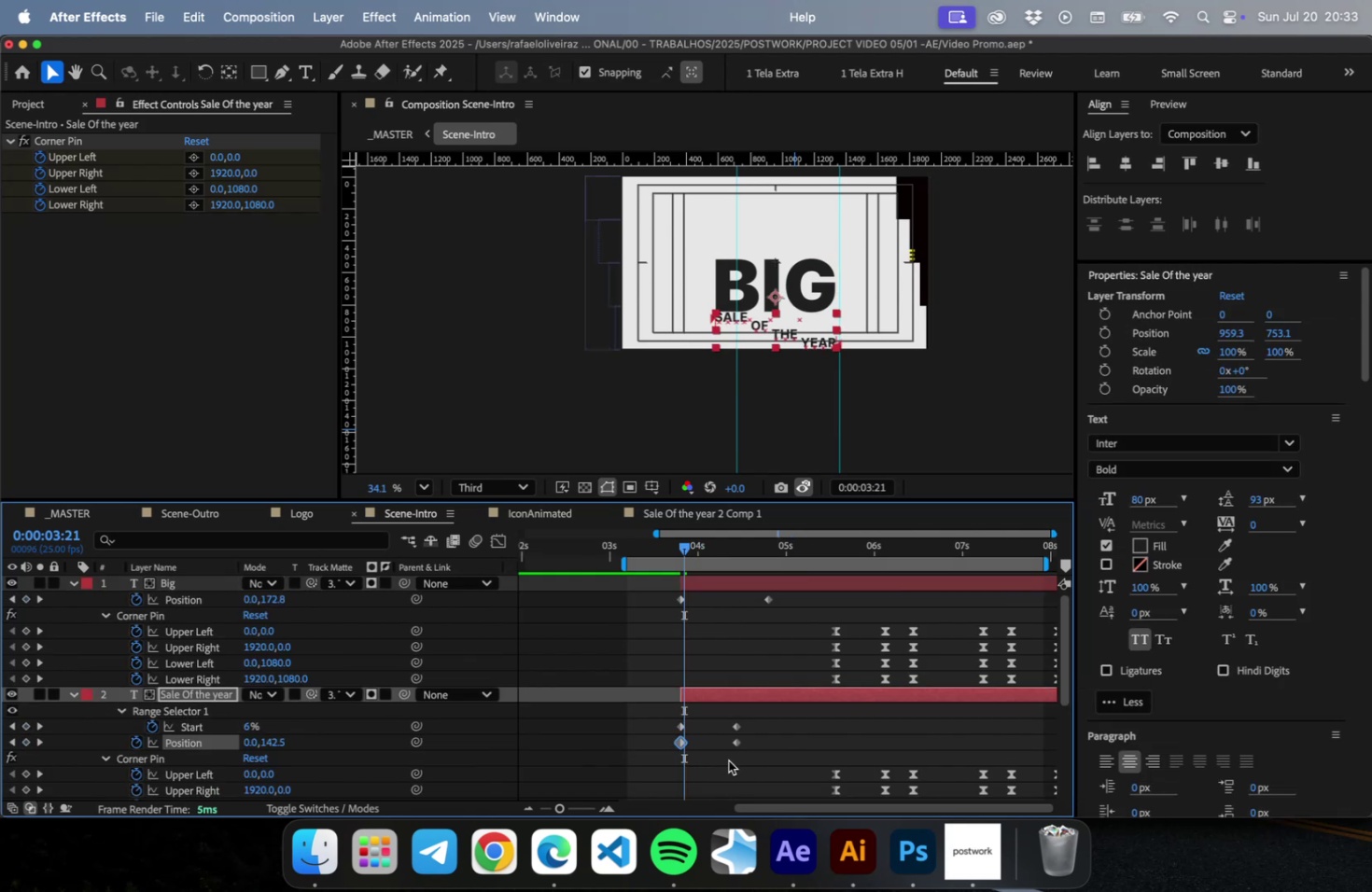 
left_click_drag(start_coordinate=[749, 760], to_coordinate=[721, 709])
 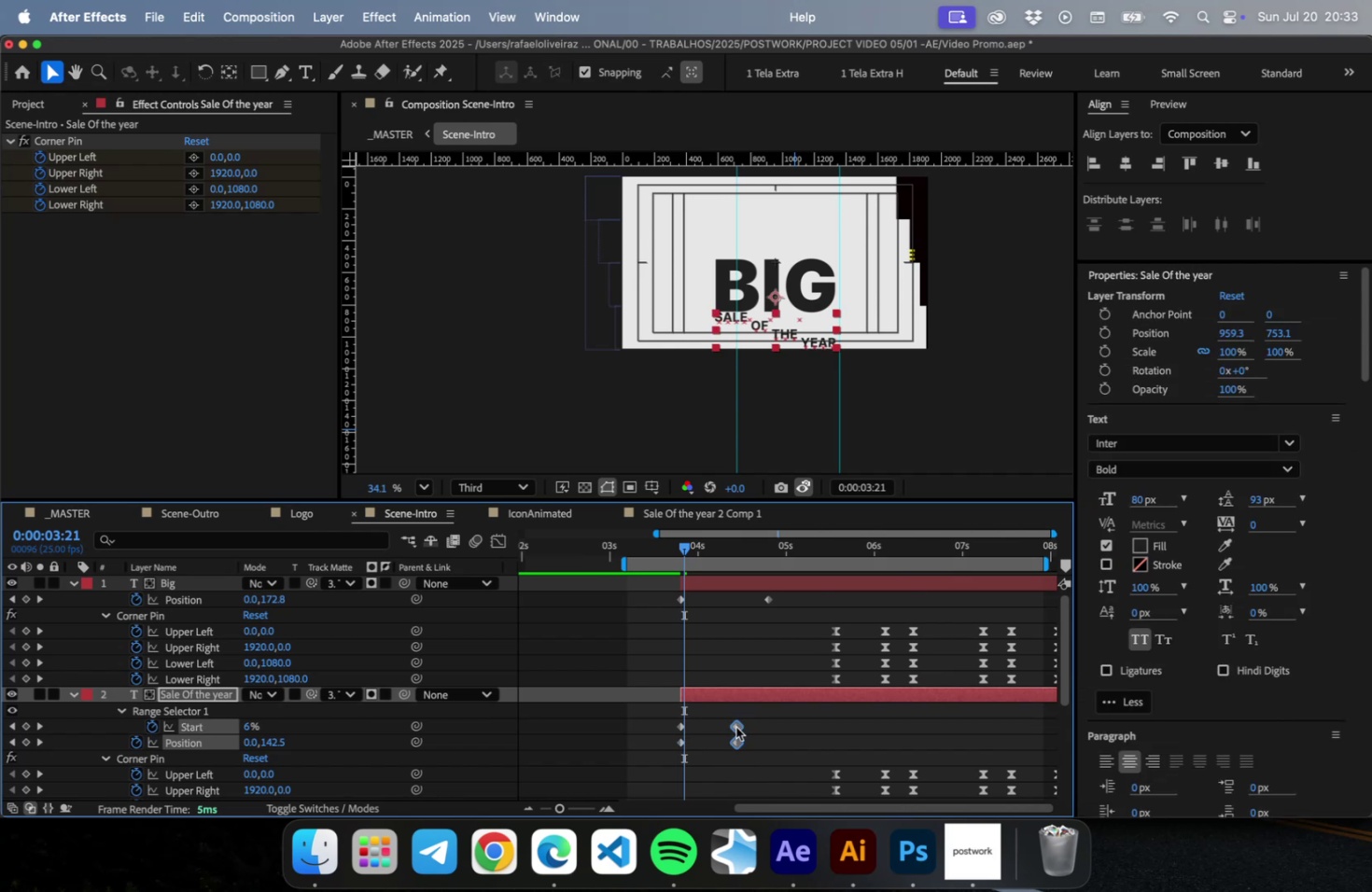 
left_click_drag(start_coordinate=[735, 725], to_coordinate=[782, 722])
 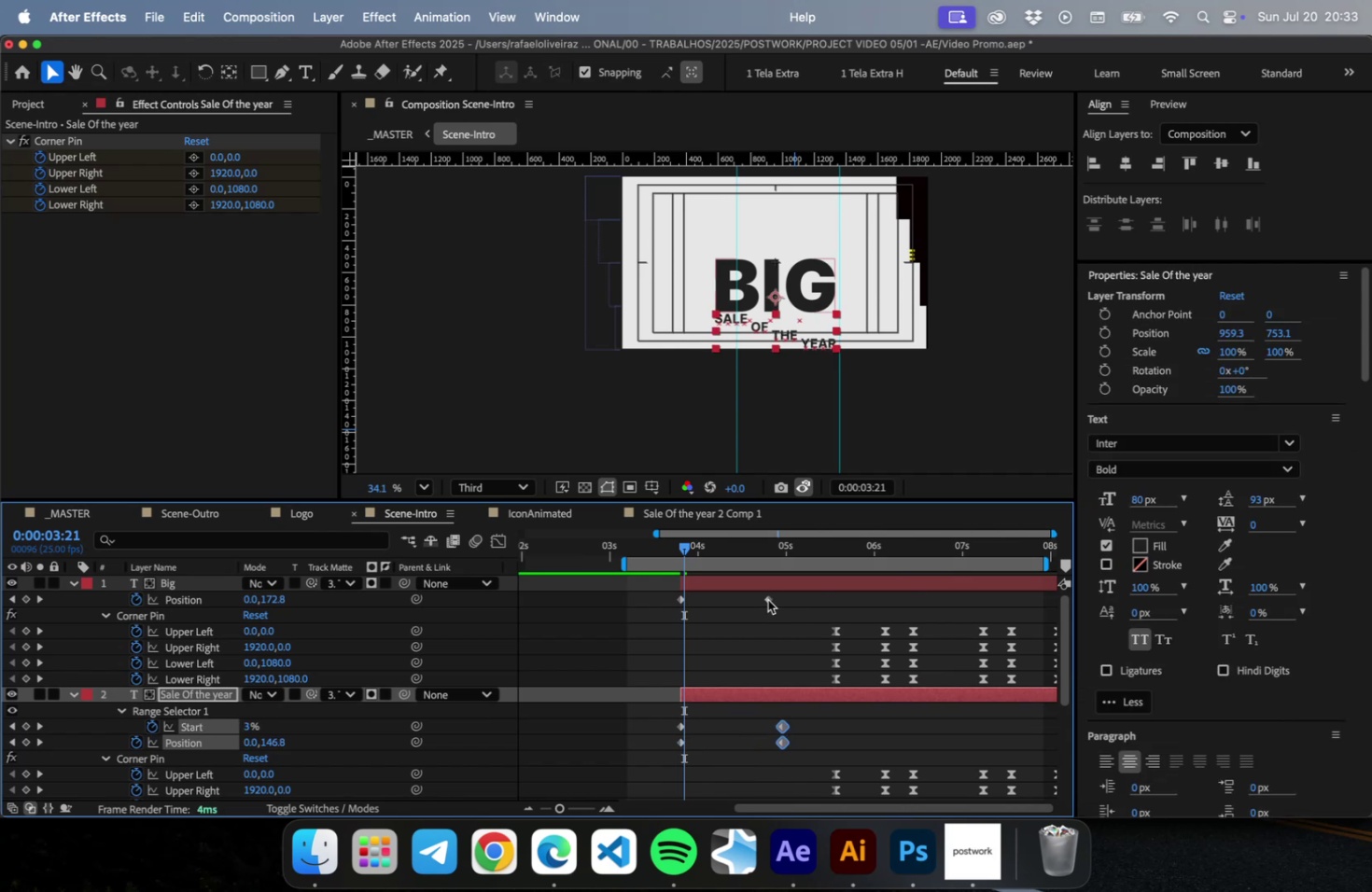 
left_click_drag(start_coordinate=[767, 599], to_coordinate=[774, 598])
 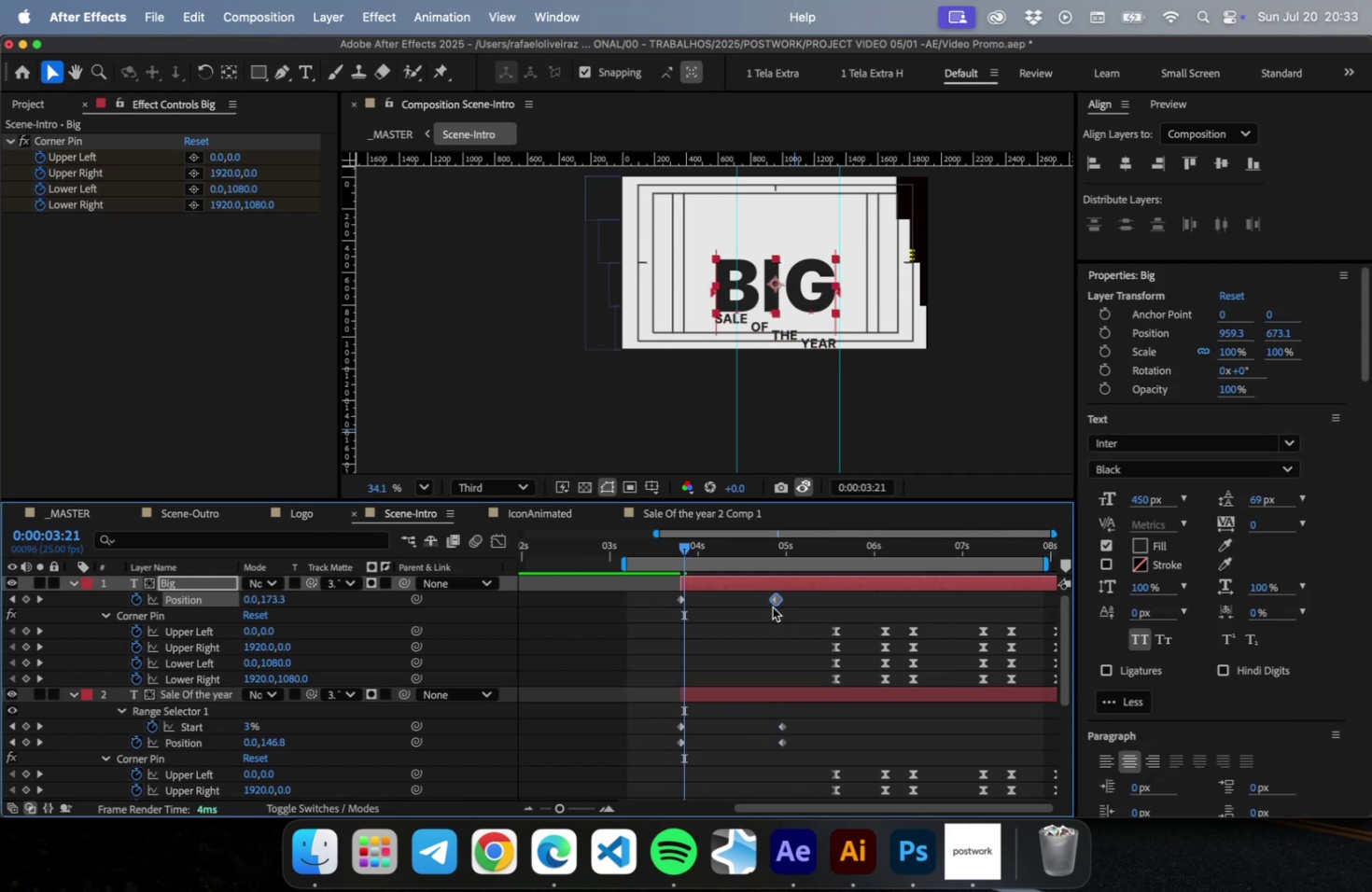 
key(Shift+PageDown)
 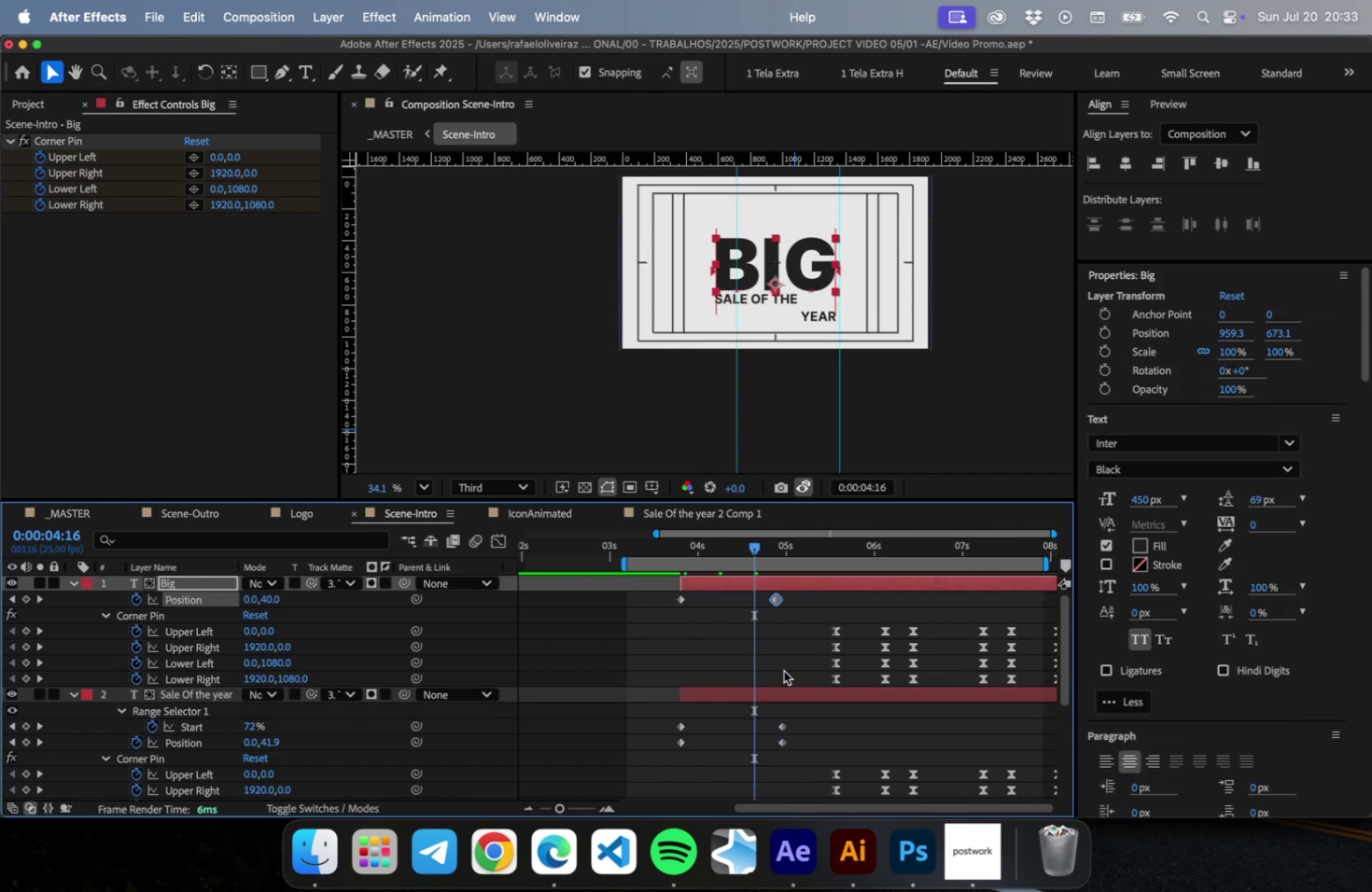 
key(Shift+PageDown)
 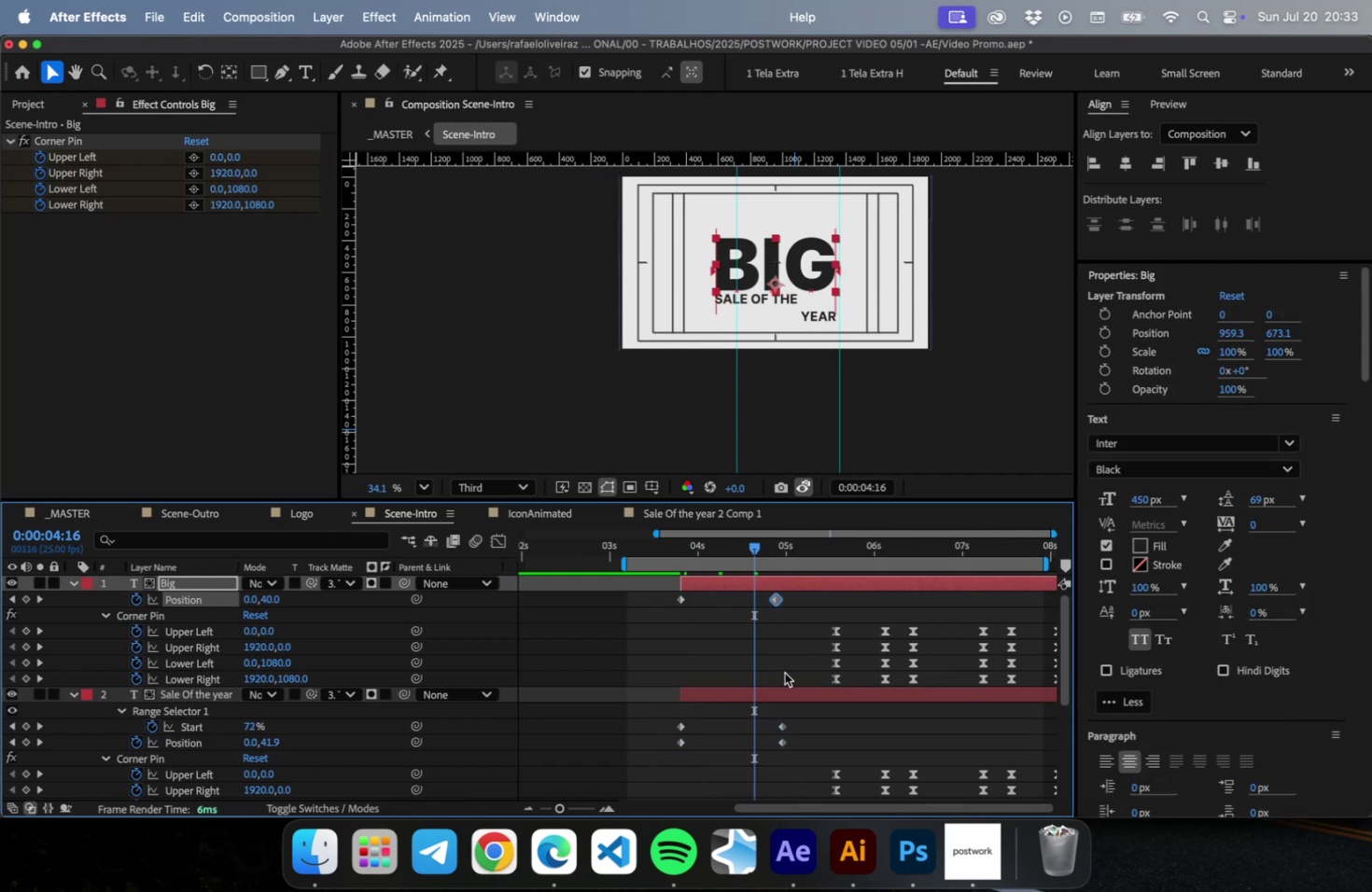 
key(Shift+PageDown)
 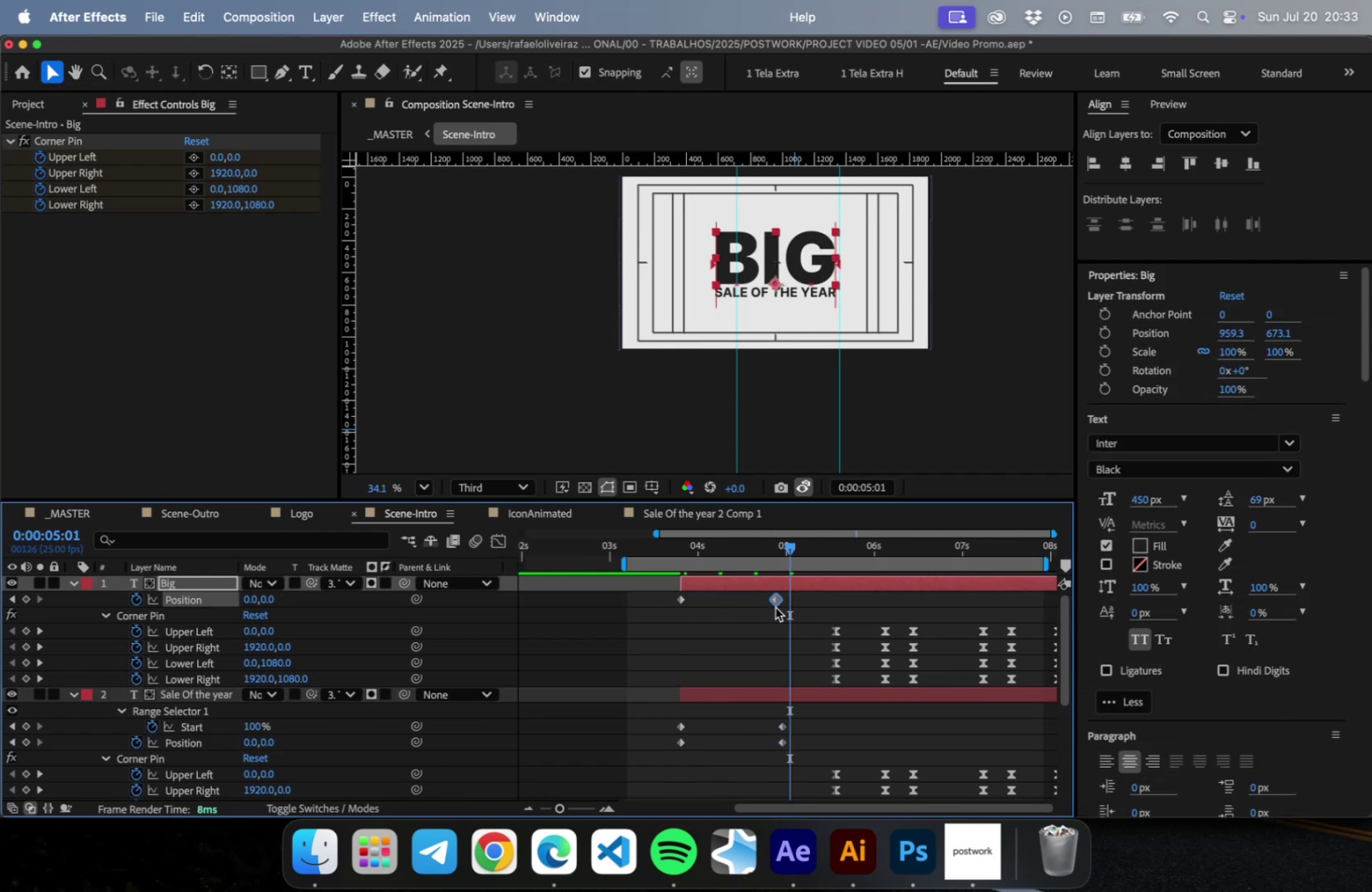 
left_click_drag(start_coordinate=[776, 606], to_coordinate=[789, 605])
 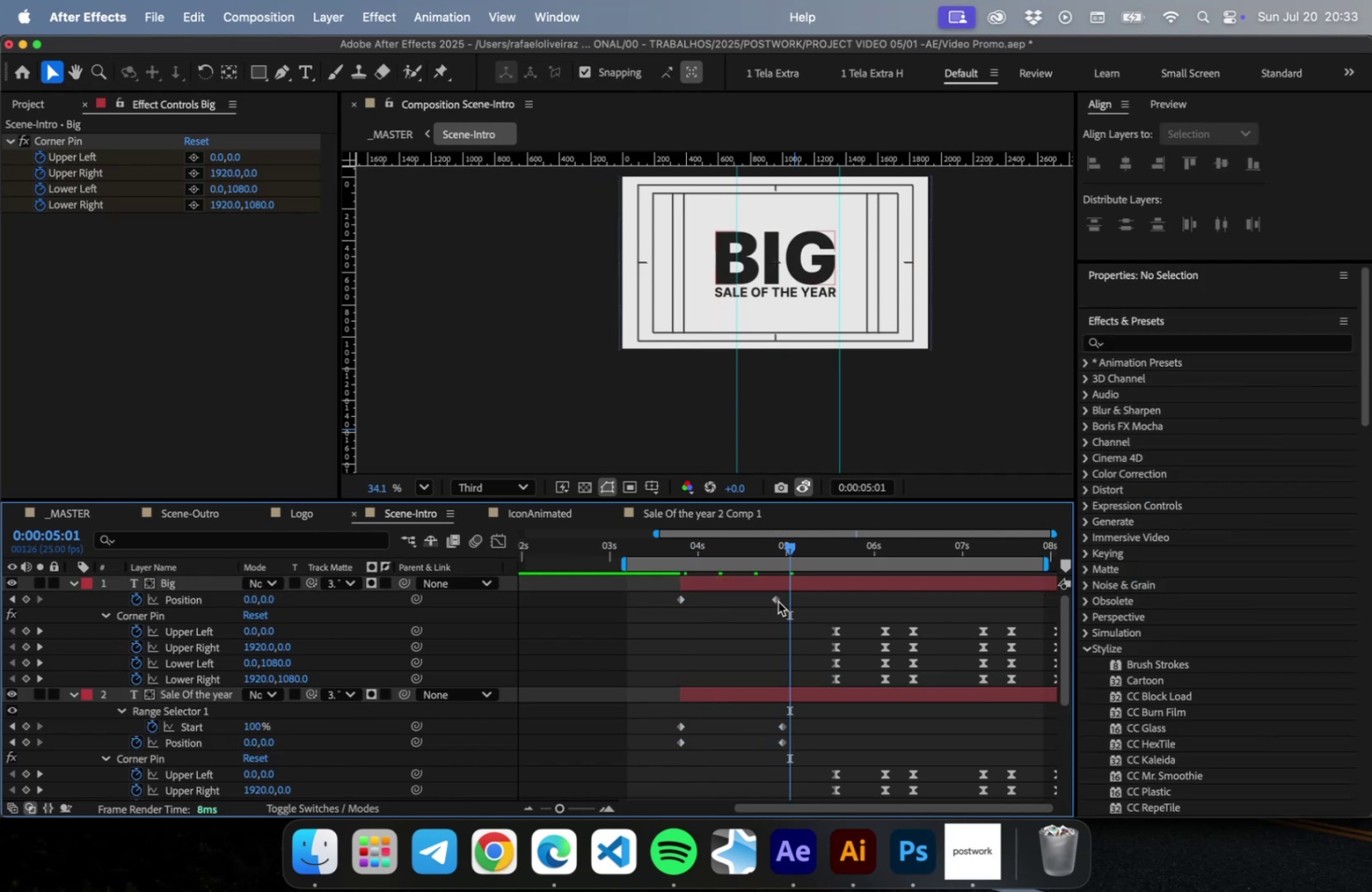 
left_click_drag(start_coordinate=[777, 601], to_coordinate=[790, 602])
 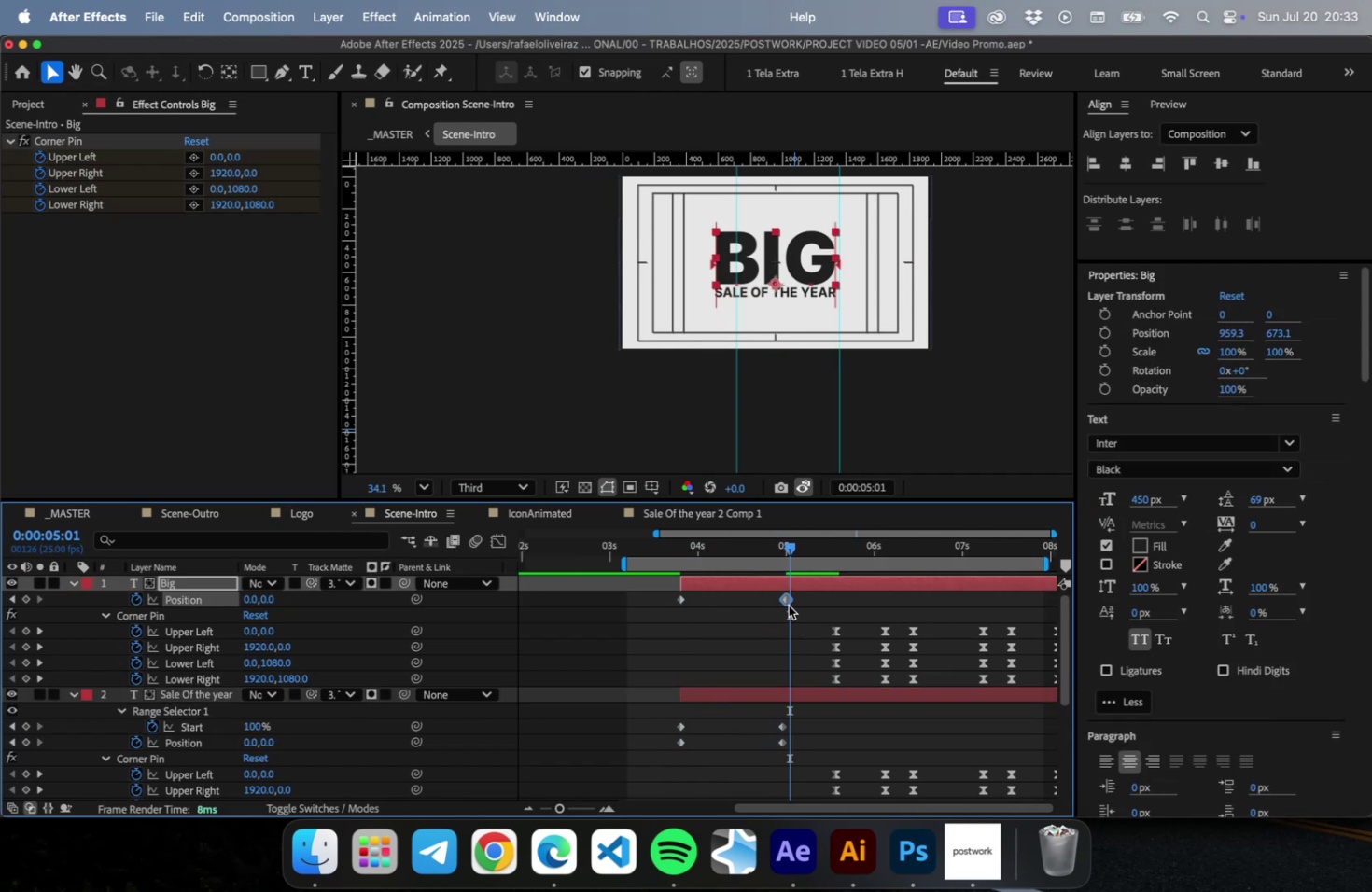 
left_click_drag(start_coordinate=[788, 605], to_coordinate=[794, 605])
 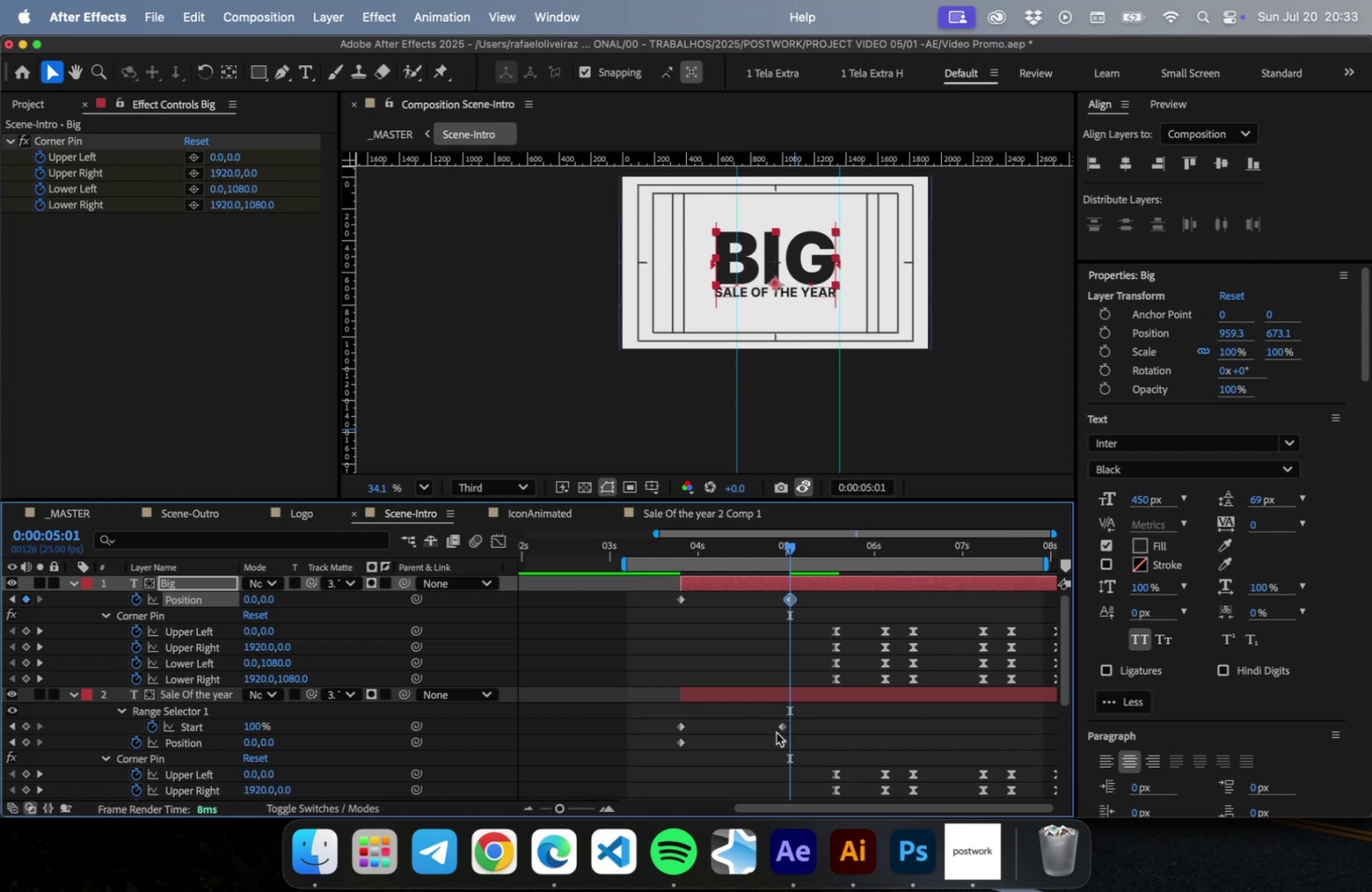 
left_click_drag(start_coordinate=[762, 732], to_coordinate=[783, 748])
 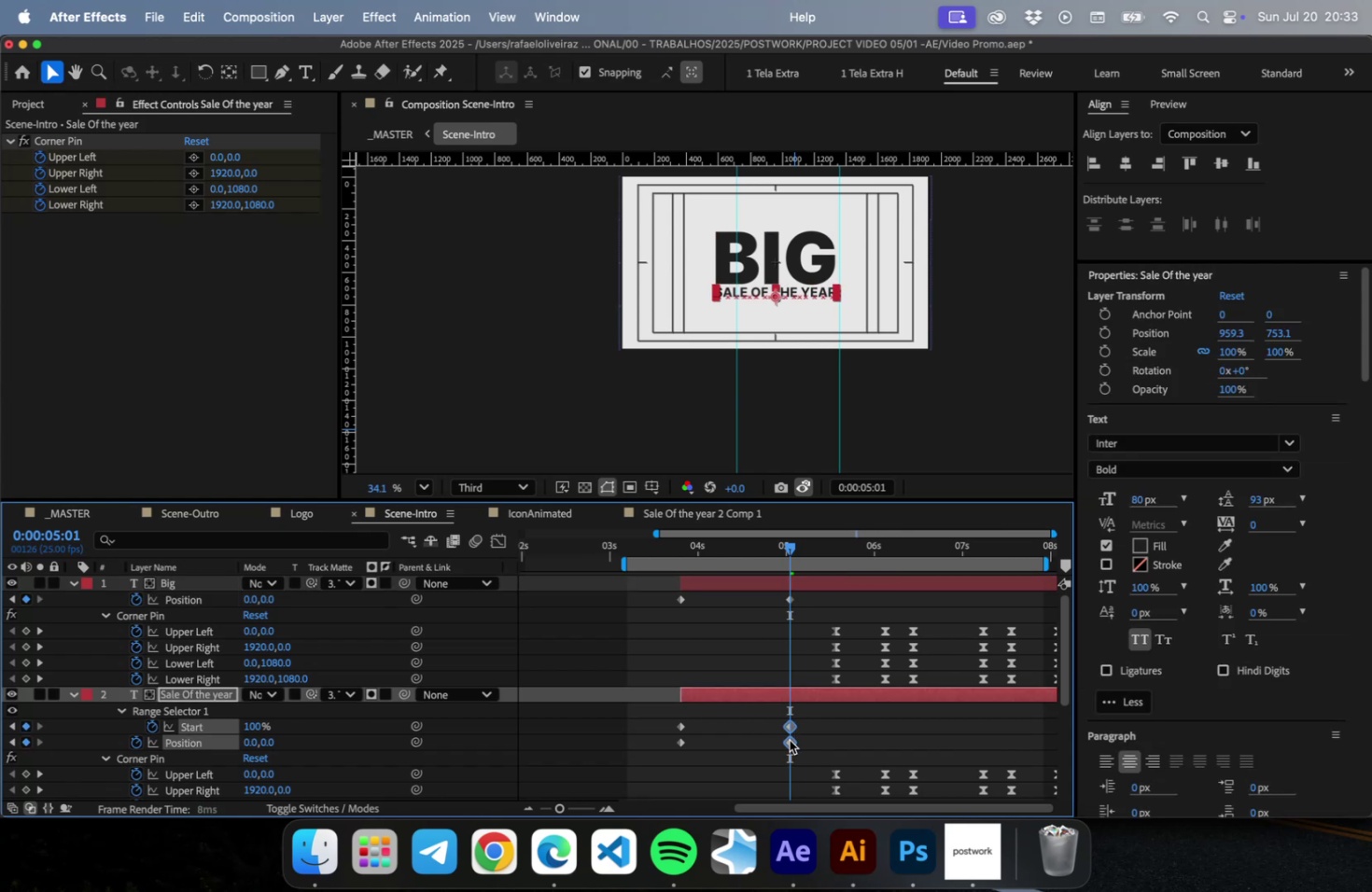 
left_click_drag(start_coordinate=[782, 739], to_coordinate=[789, 739])
 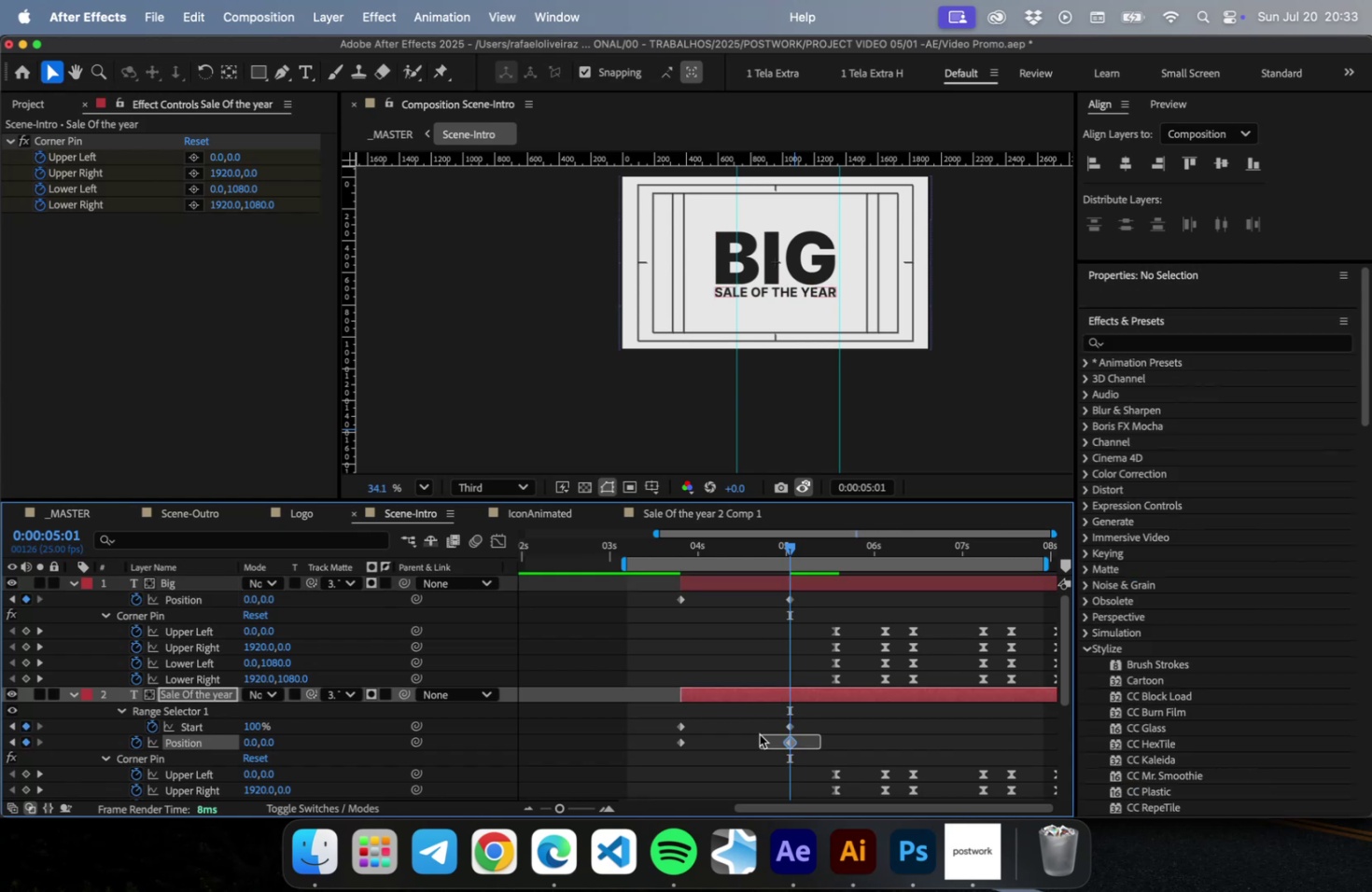 
left_click_drag(start_coordinate=[819, 747], to_coordinate=[654, 712])
 